 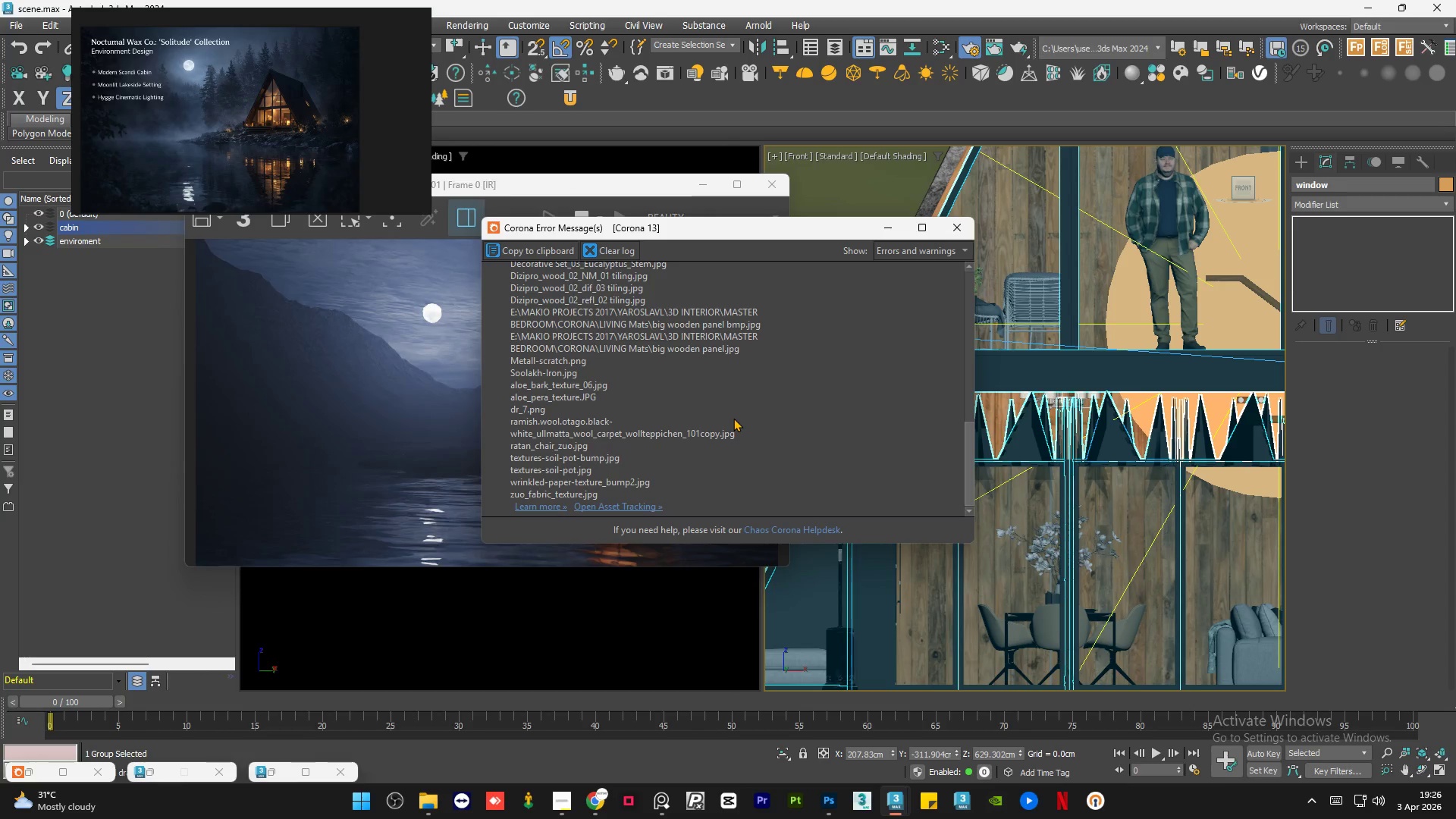 
mouse_move([944, 240])
 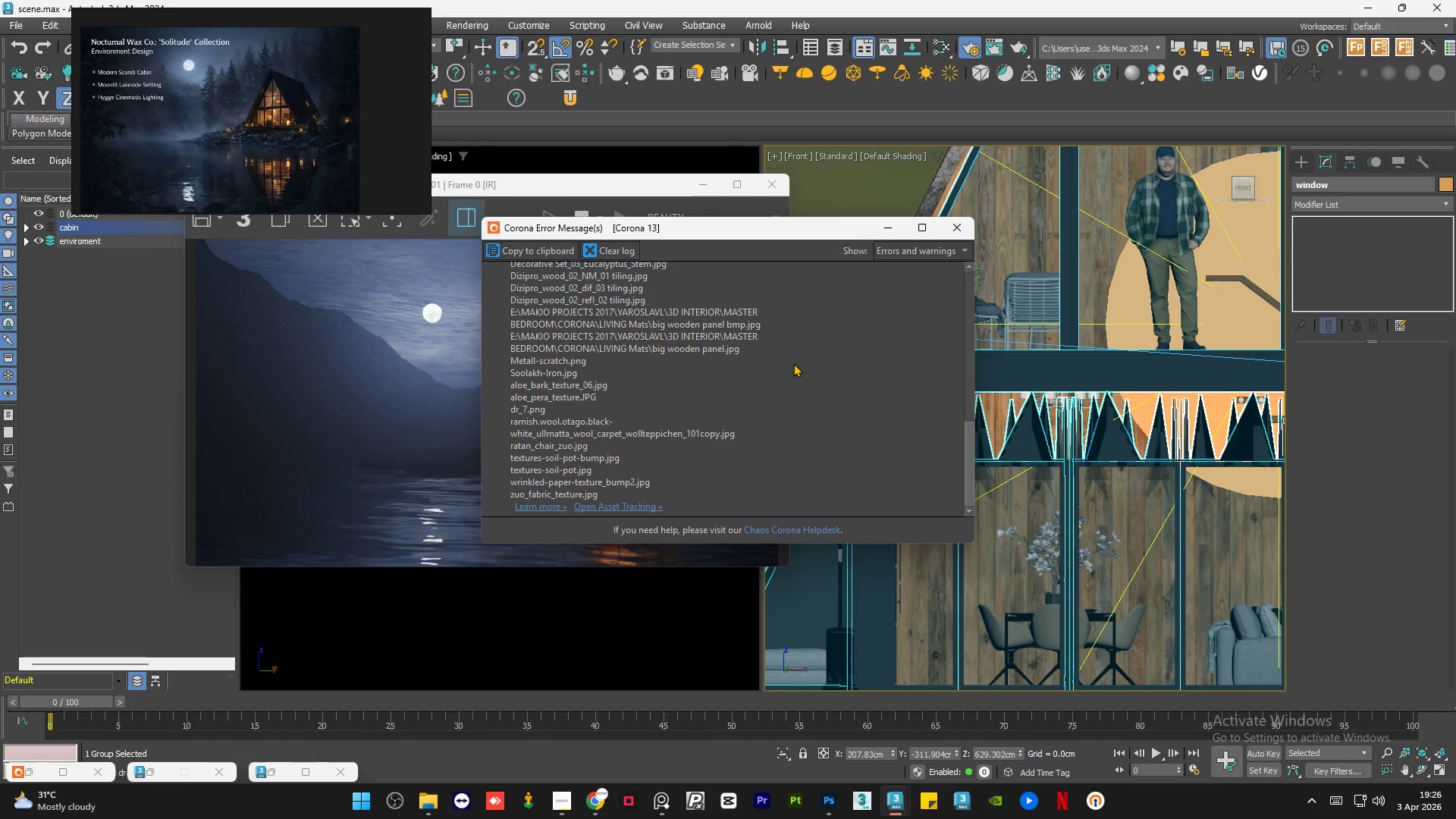 
scroll: coordinate [790, 365], scroll_direction: up, amount: 9.0
 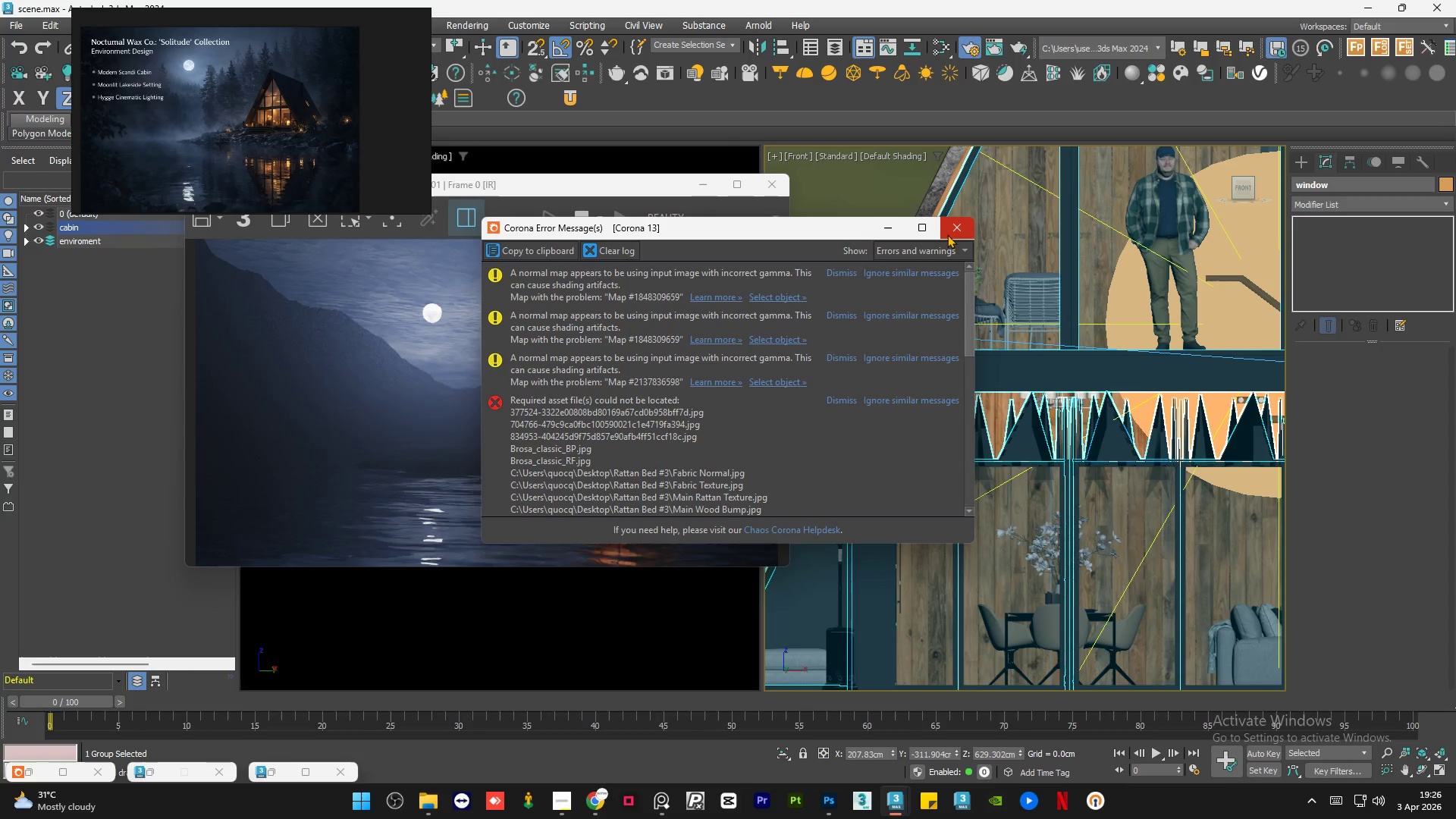 
left_click([948, 233])
 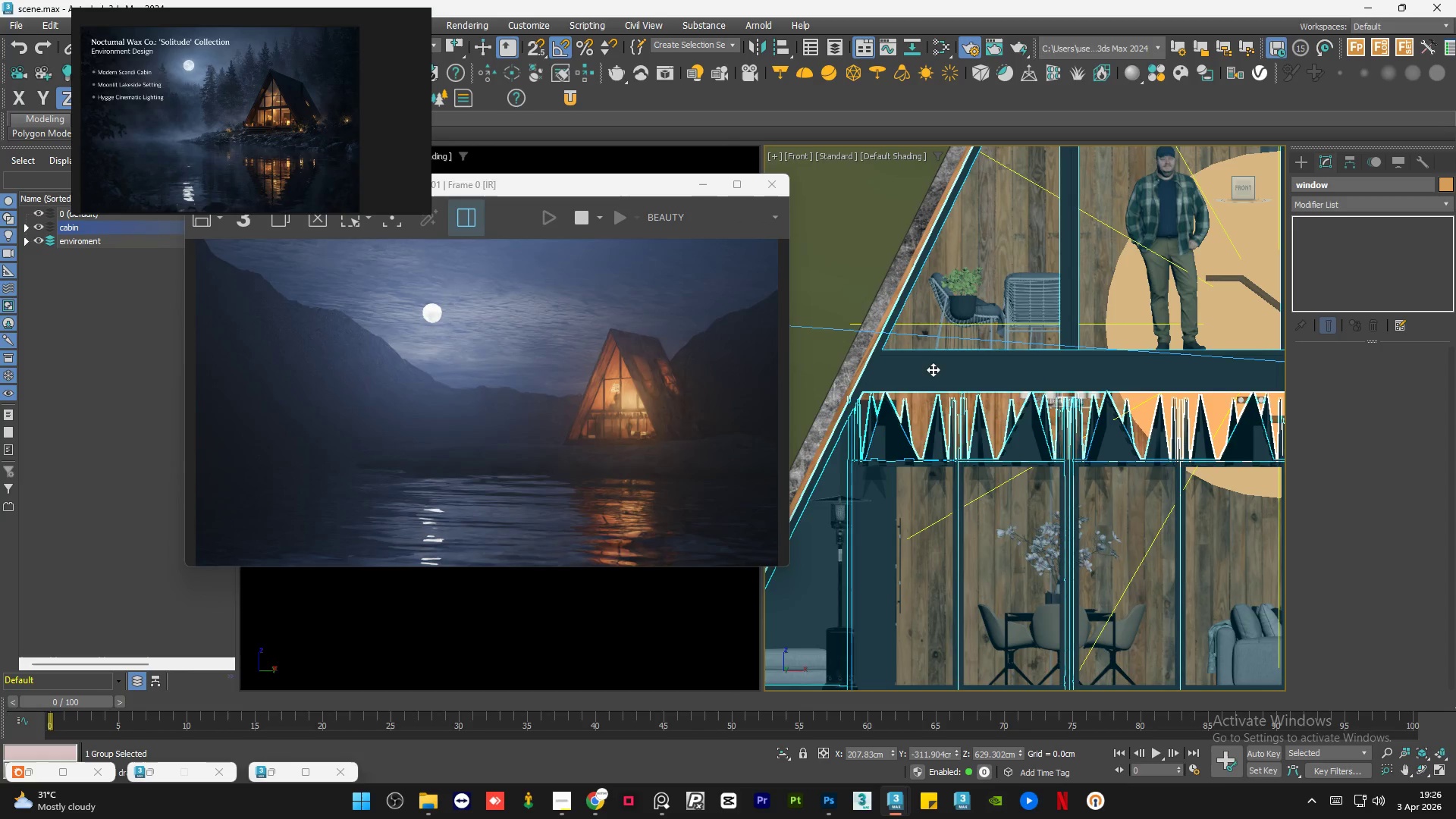 
key(Alt+Q)
 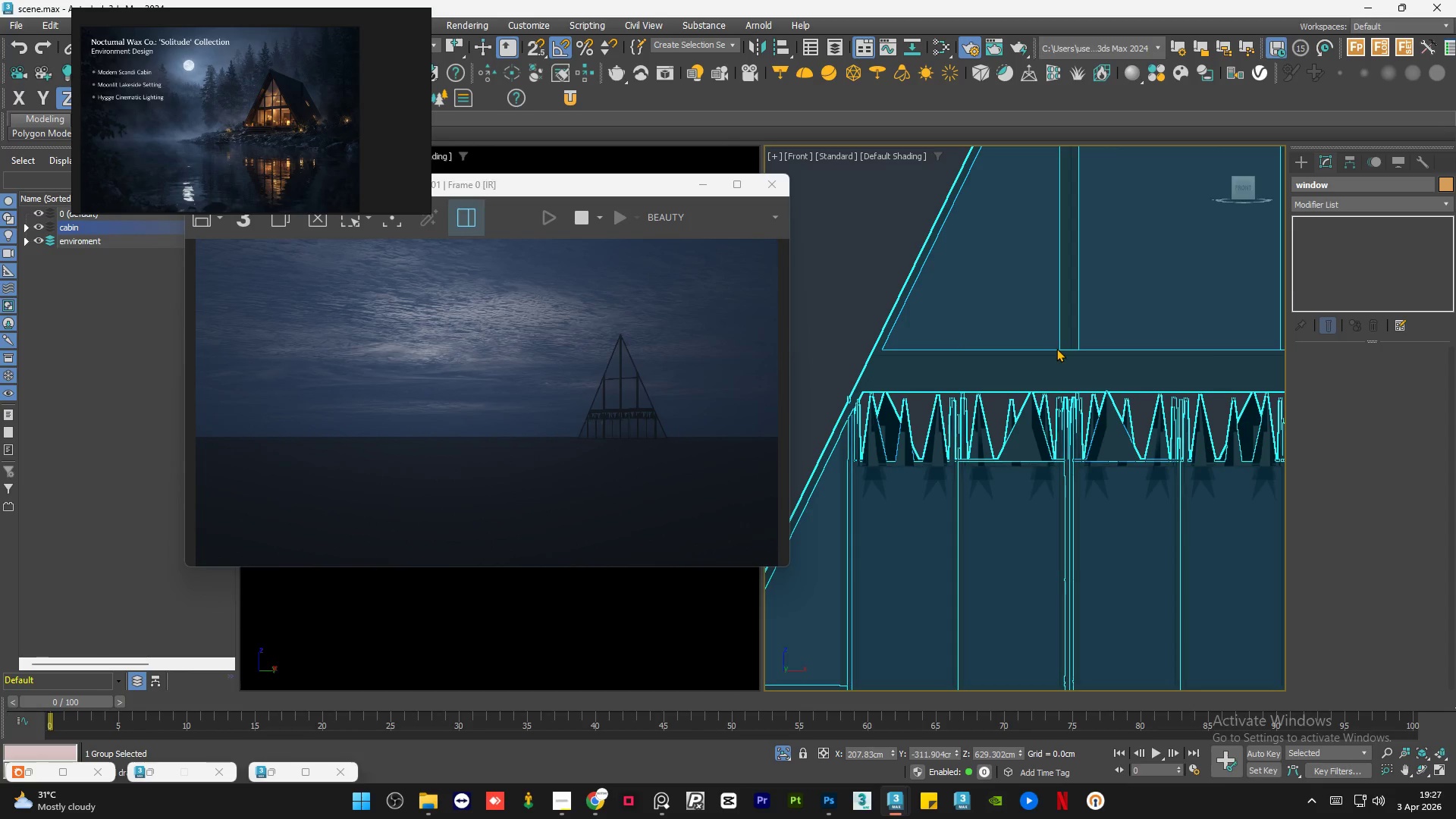 
wait(7.75)
 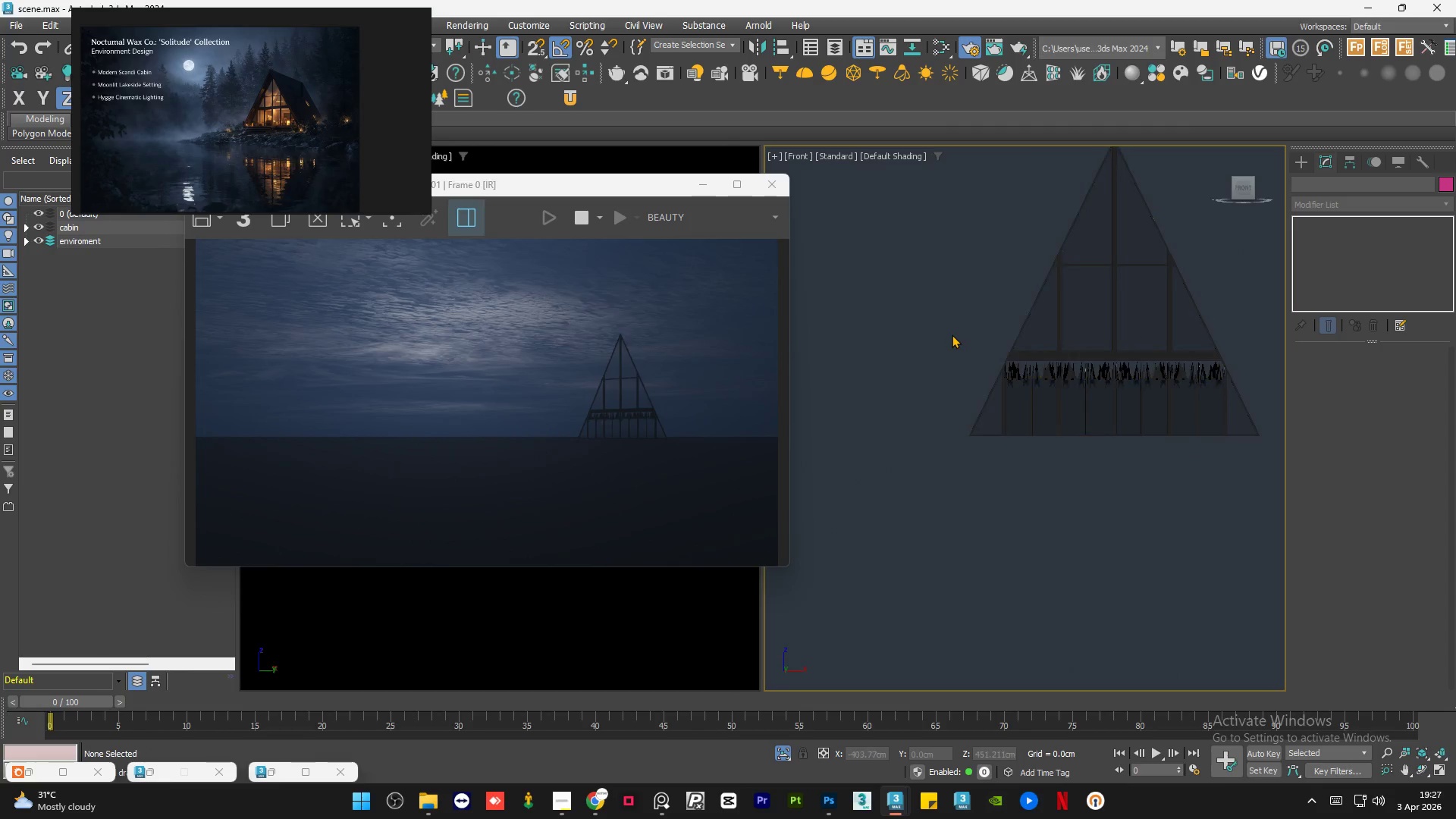 
left_click([952, 334])
 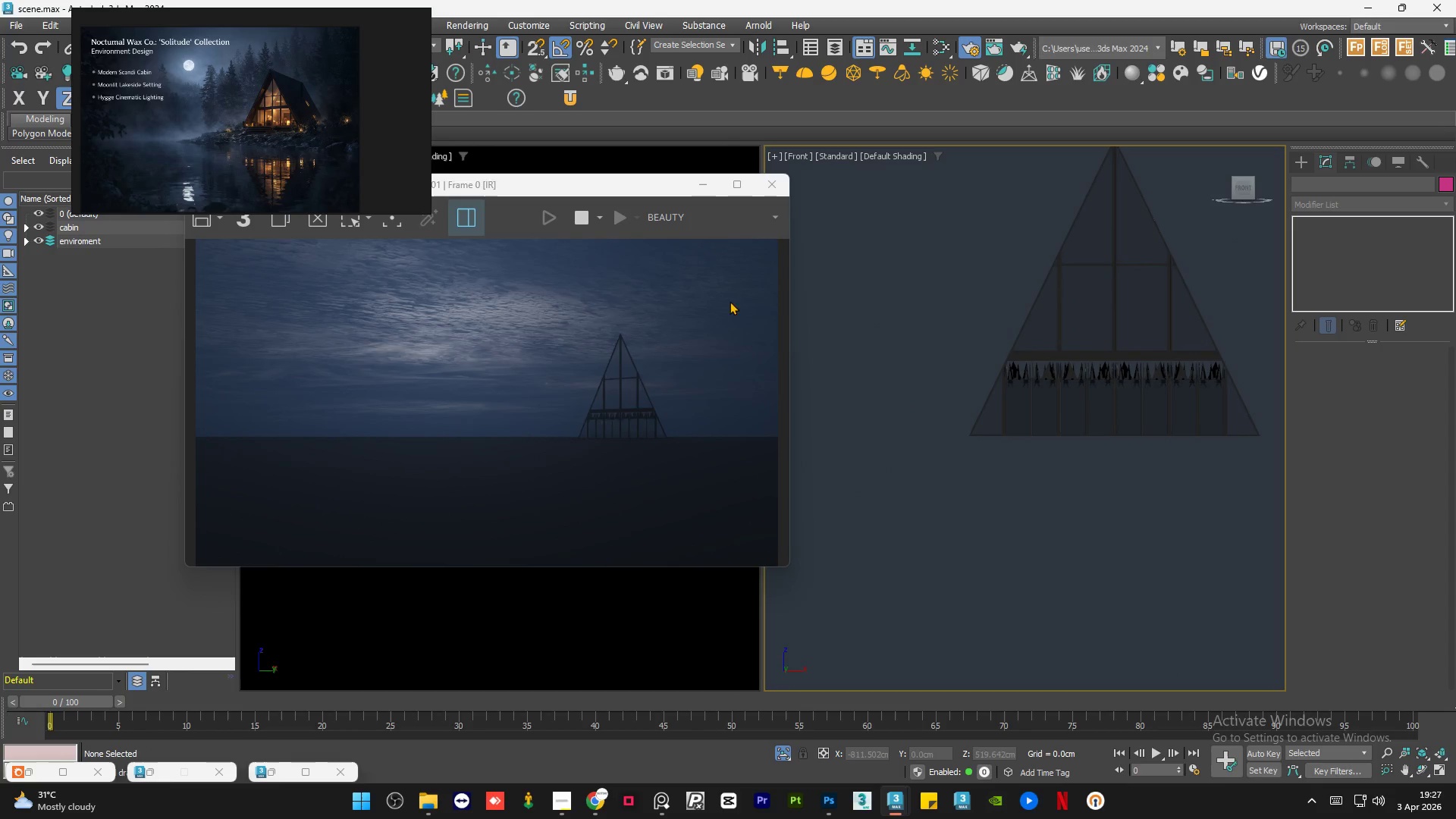 
scroll: coordinate [1055, 352], scroll_direction: down, amount: 4.0
 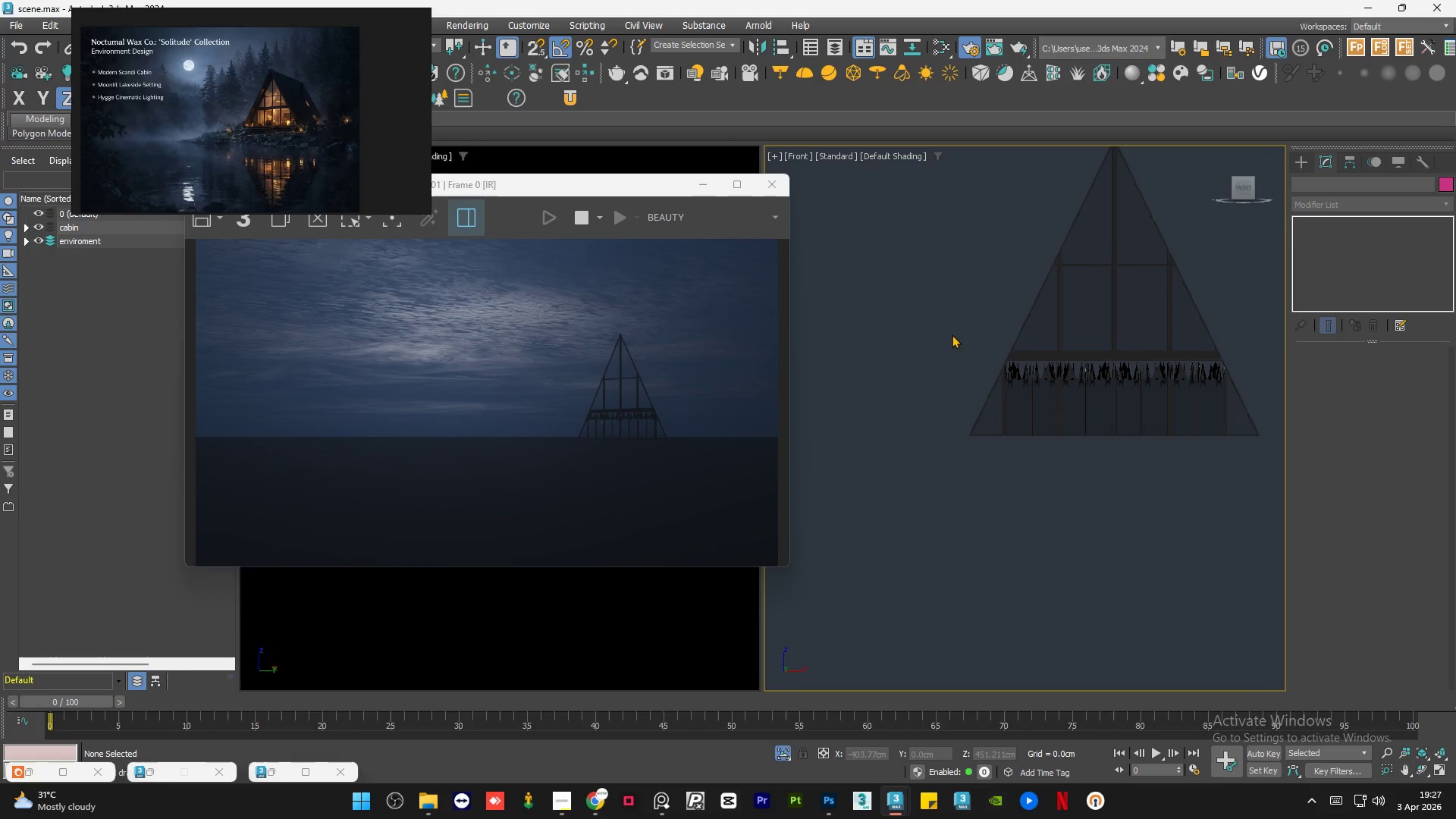 
scroll: coordinate [514, 306], scroll_direction: up, amount: 2.0
 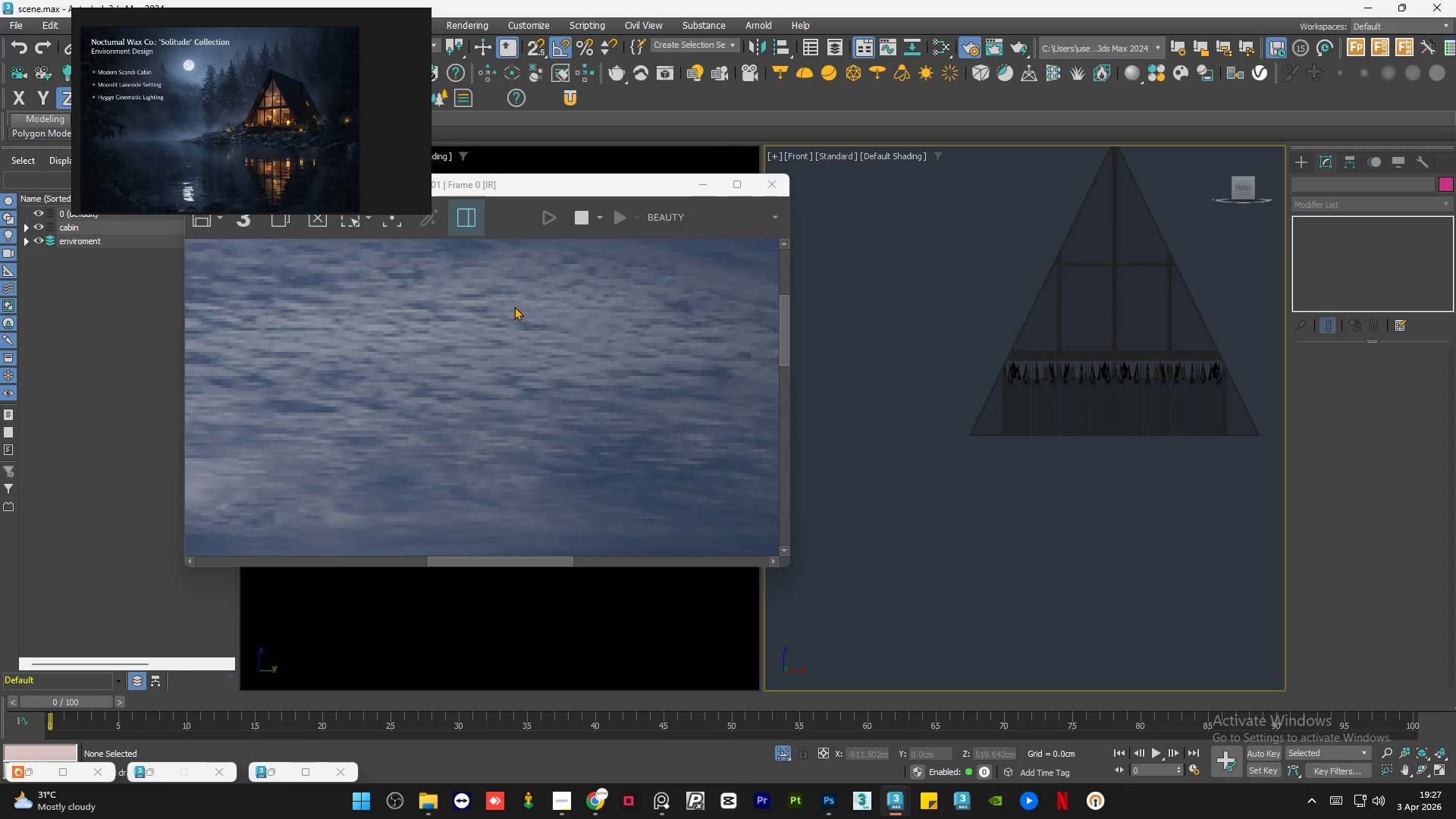 
scroll: coordinate [514, 306], scroll_direction: down, amount: 1.0
 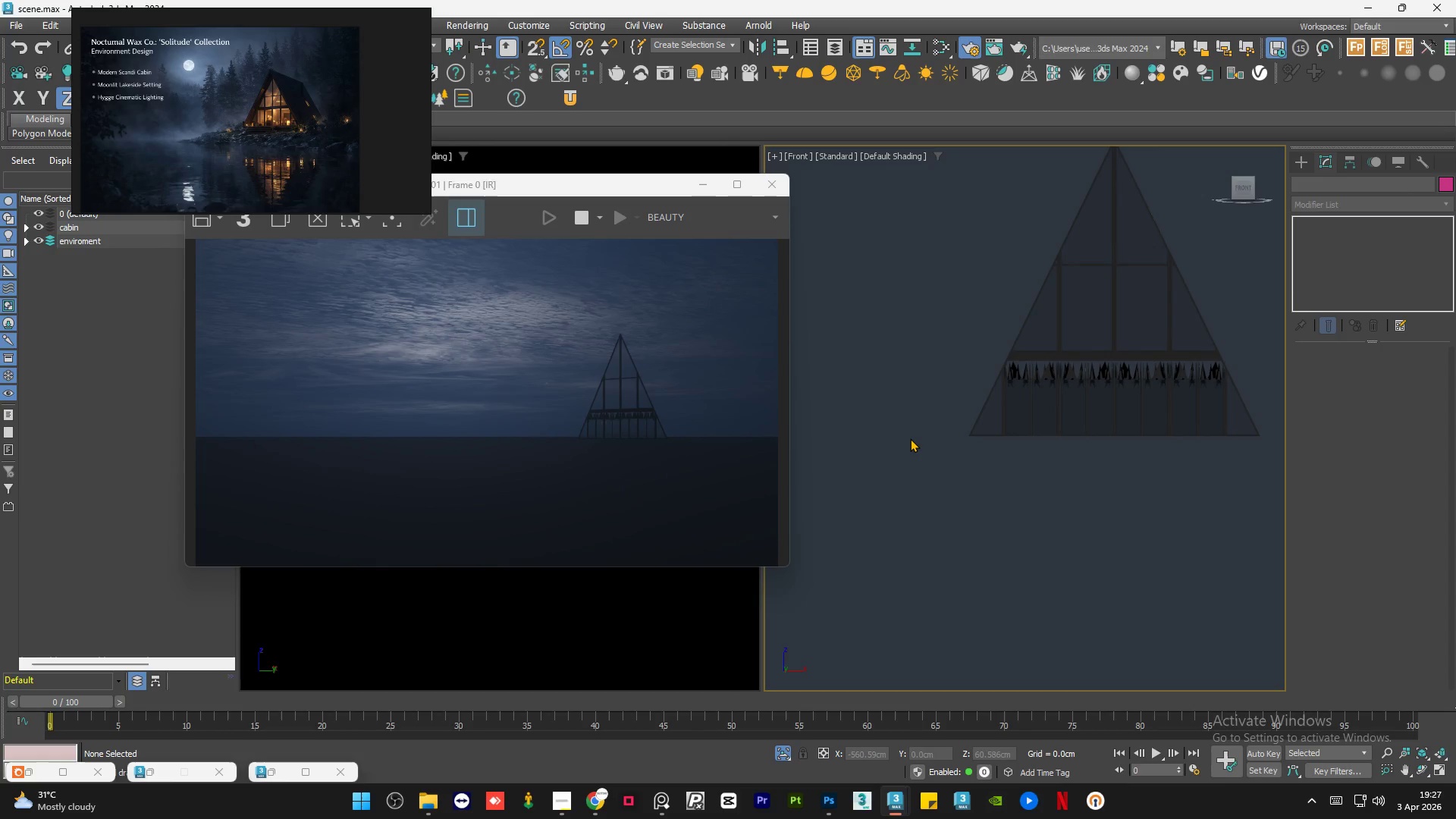 
left_click([910, 438])
 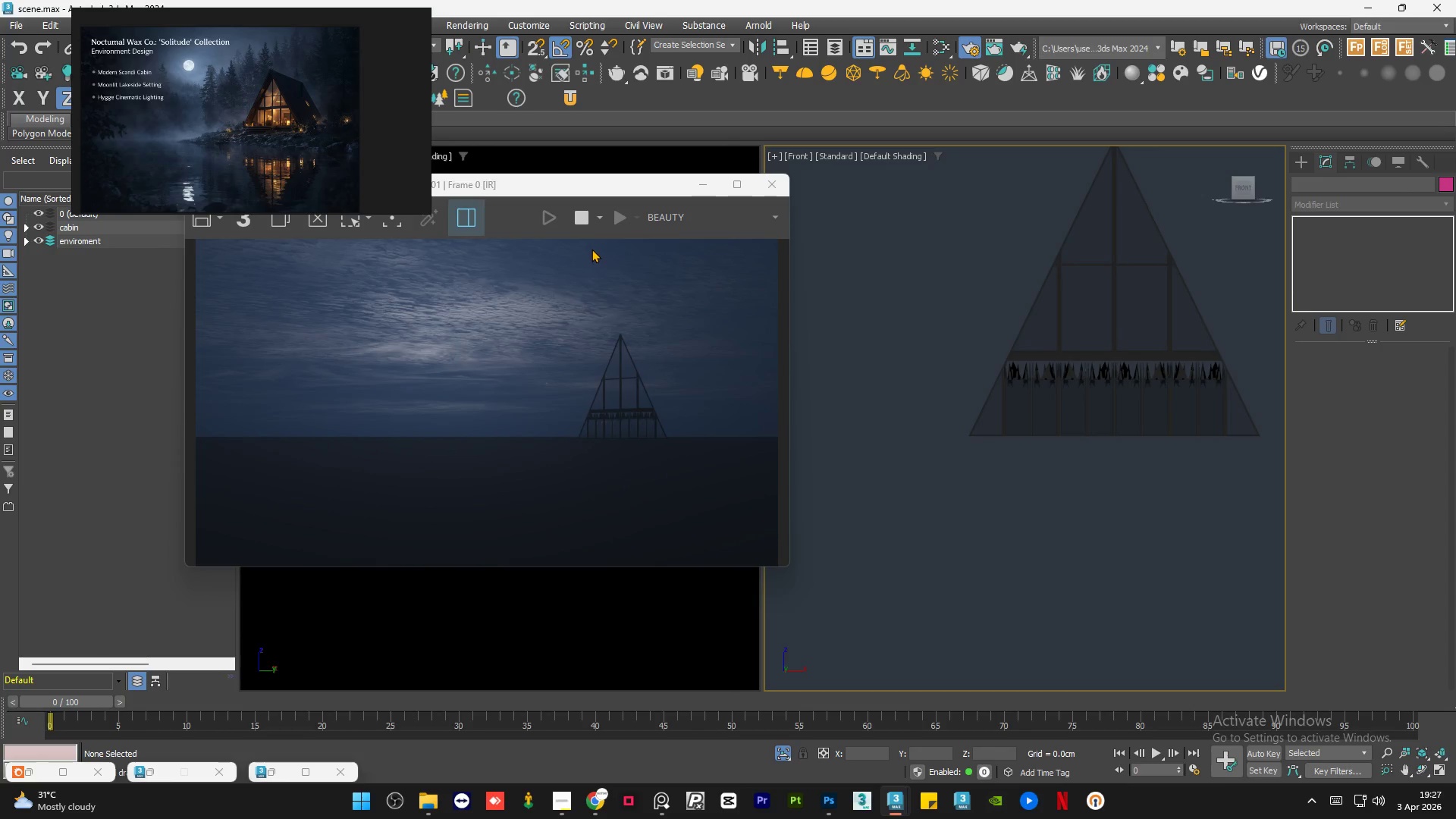 
left_click([598, 228])
 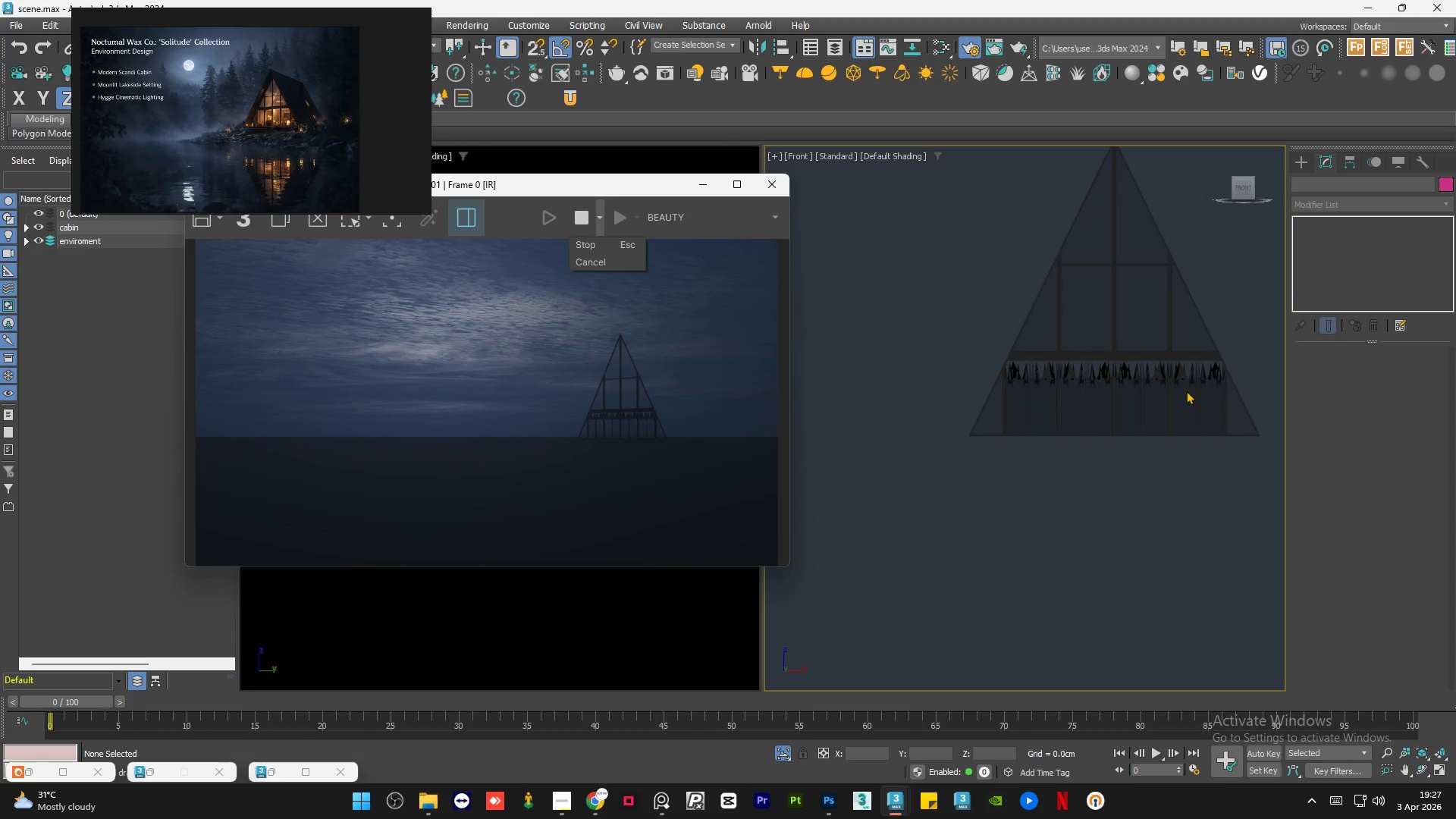 
scroll: coordinate [1013, 388], scroll_direction: up, amount: 9.0
 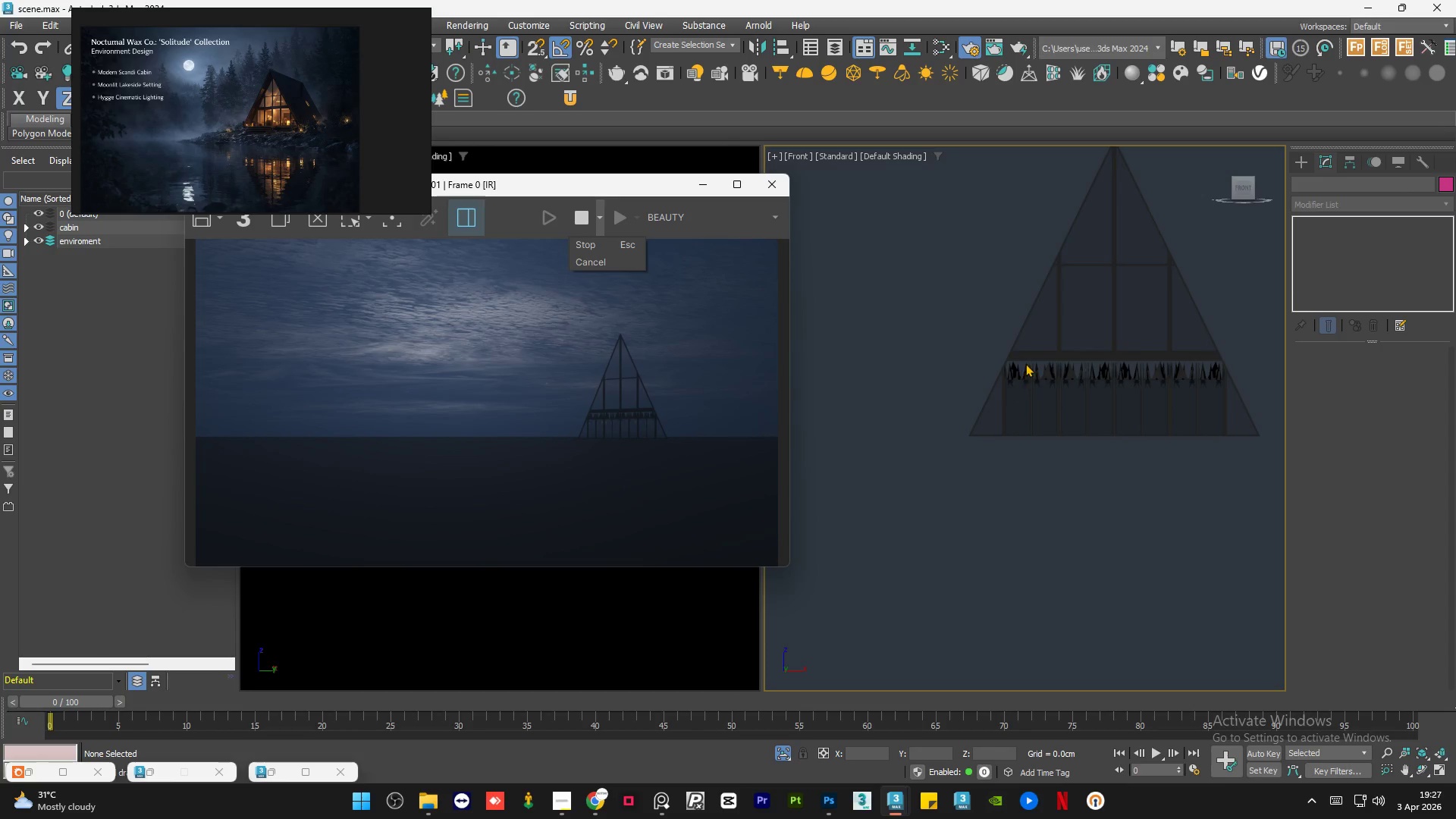 
left_click([933, 318])
 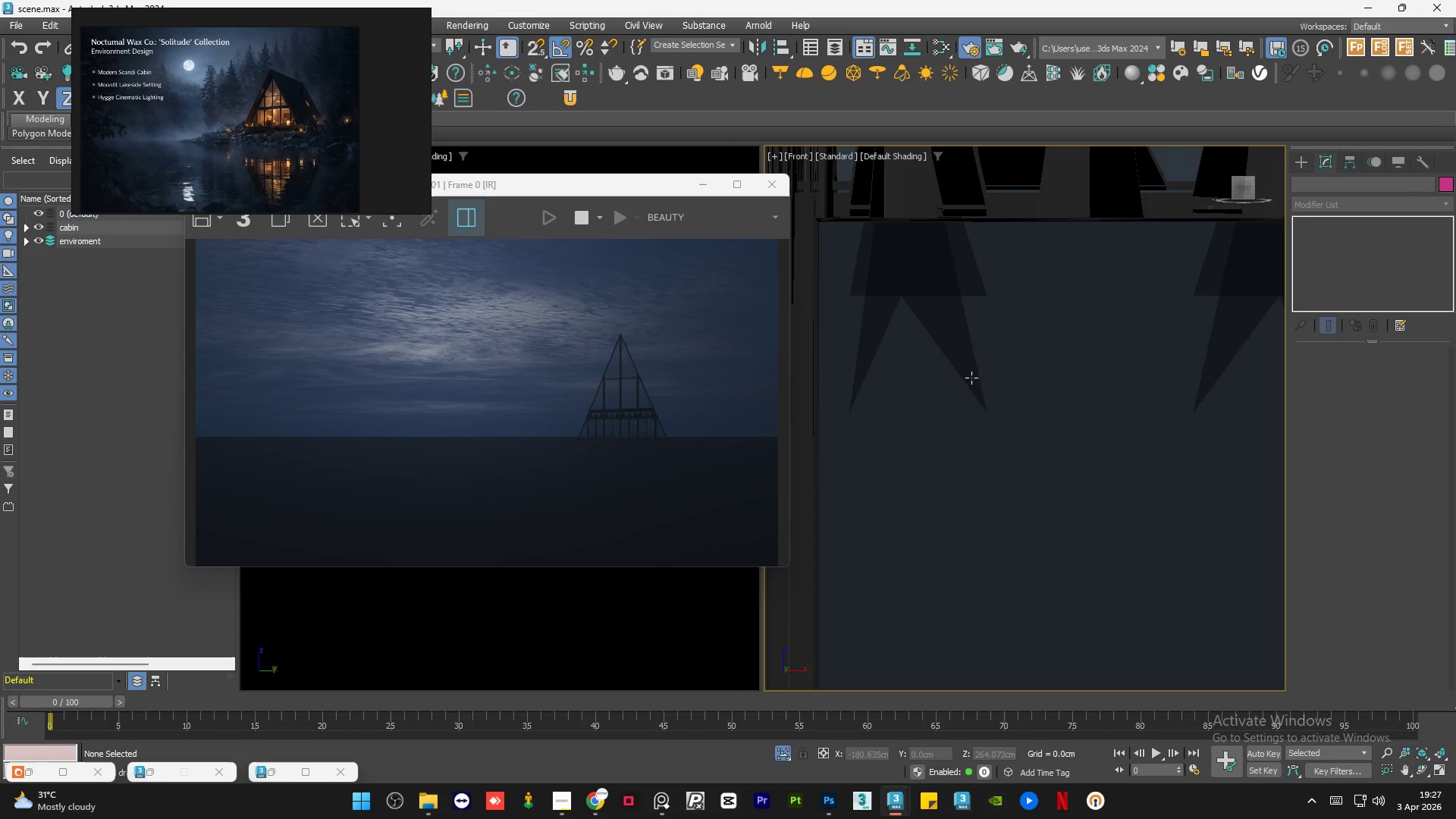 
left_click([993, 405])
 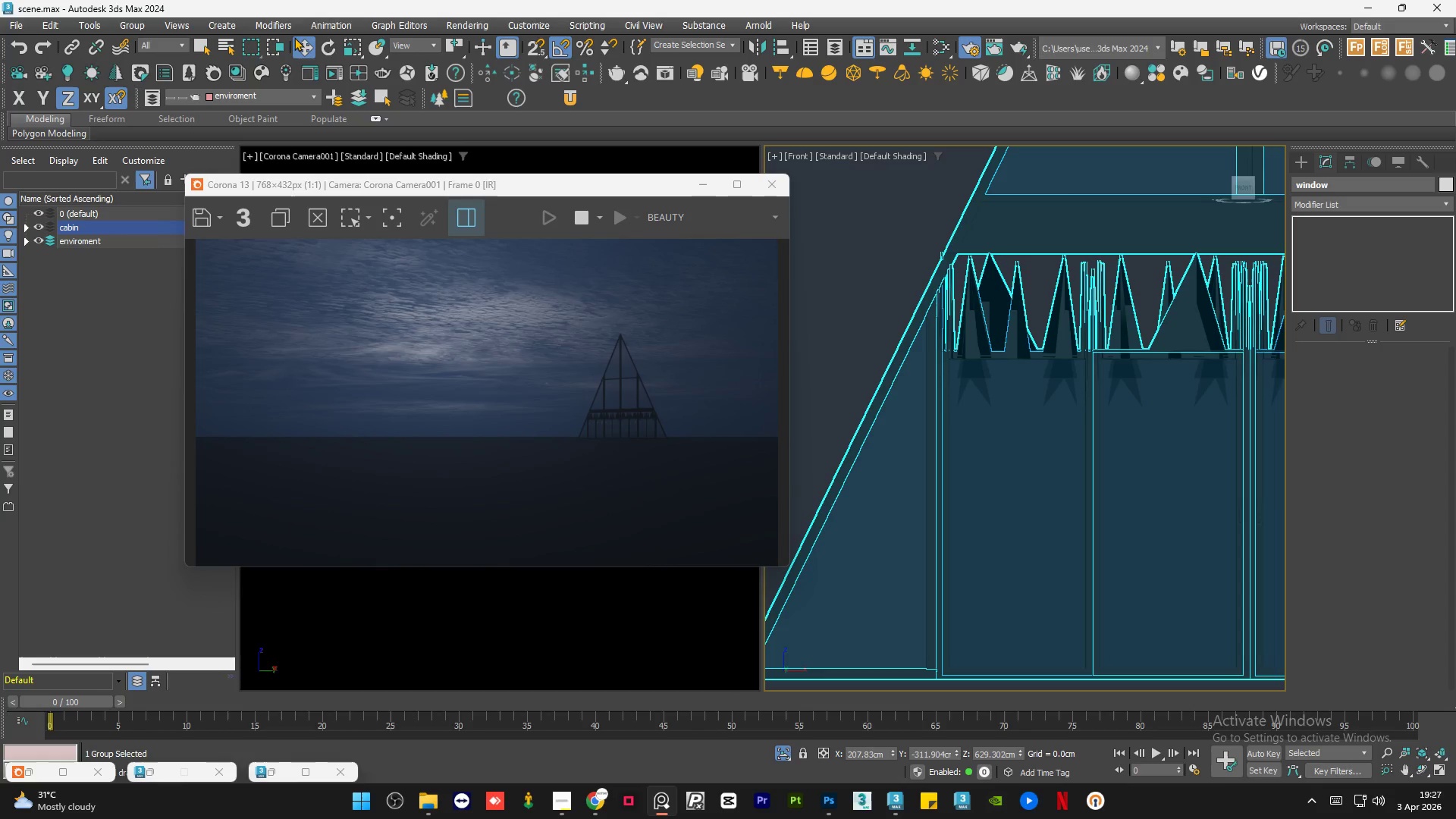 
scroll: coordinate [993, 405], scroll_direction: down, amount: 4.0
 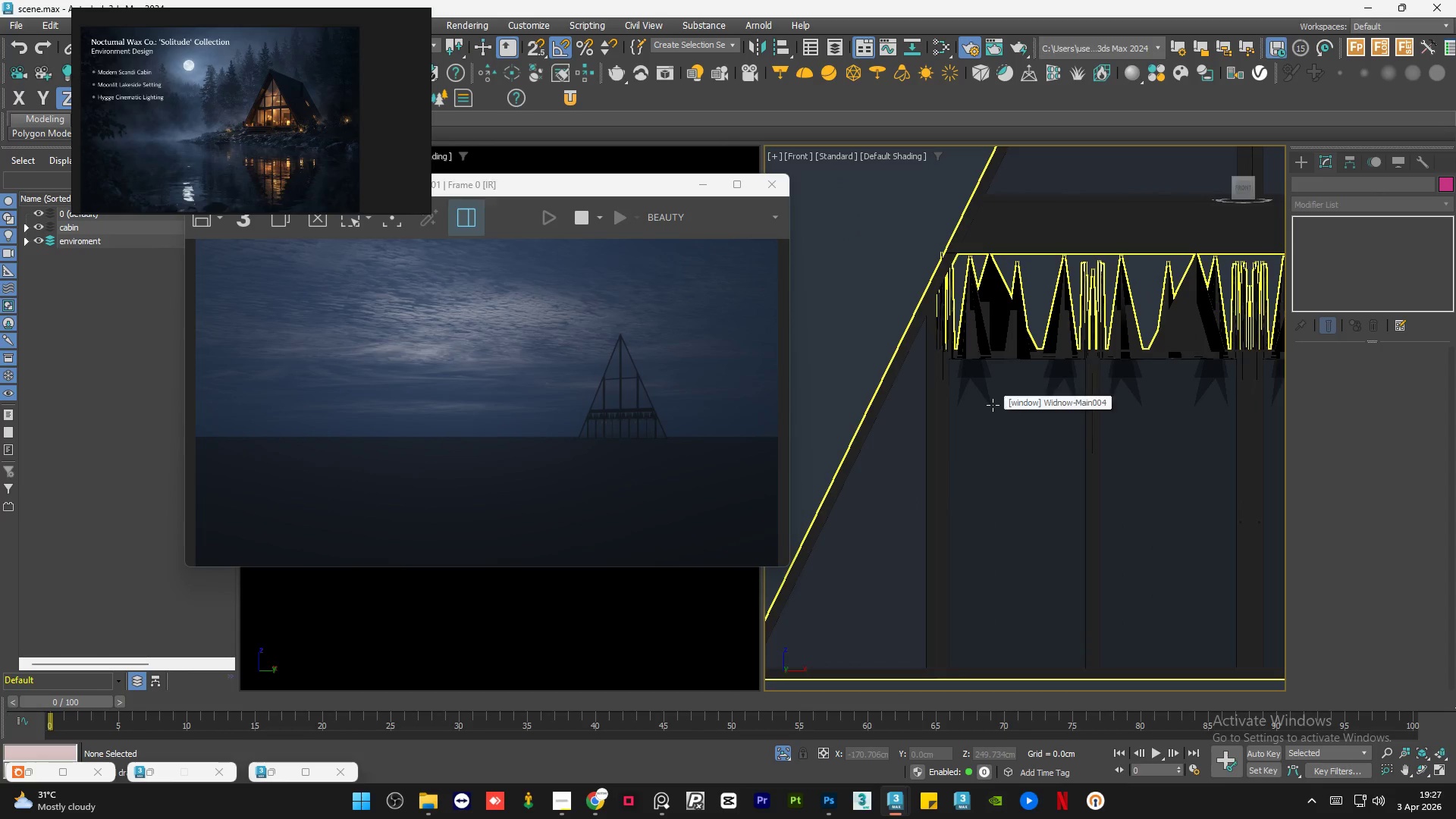 
left_click([123, 26])
 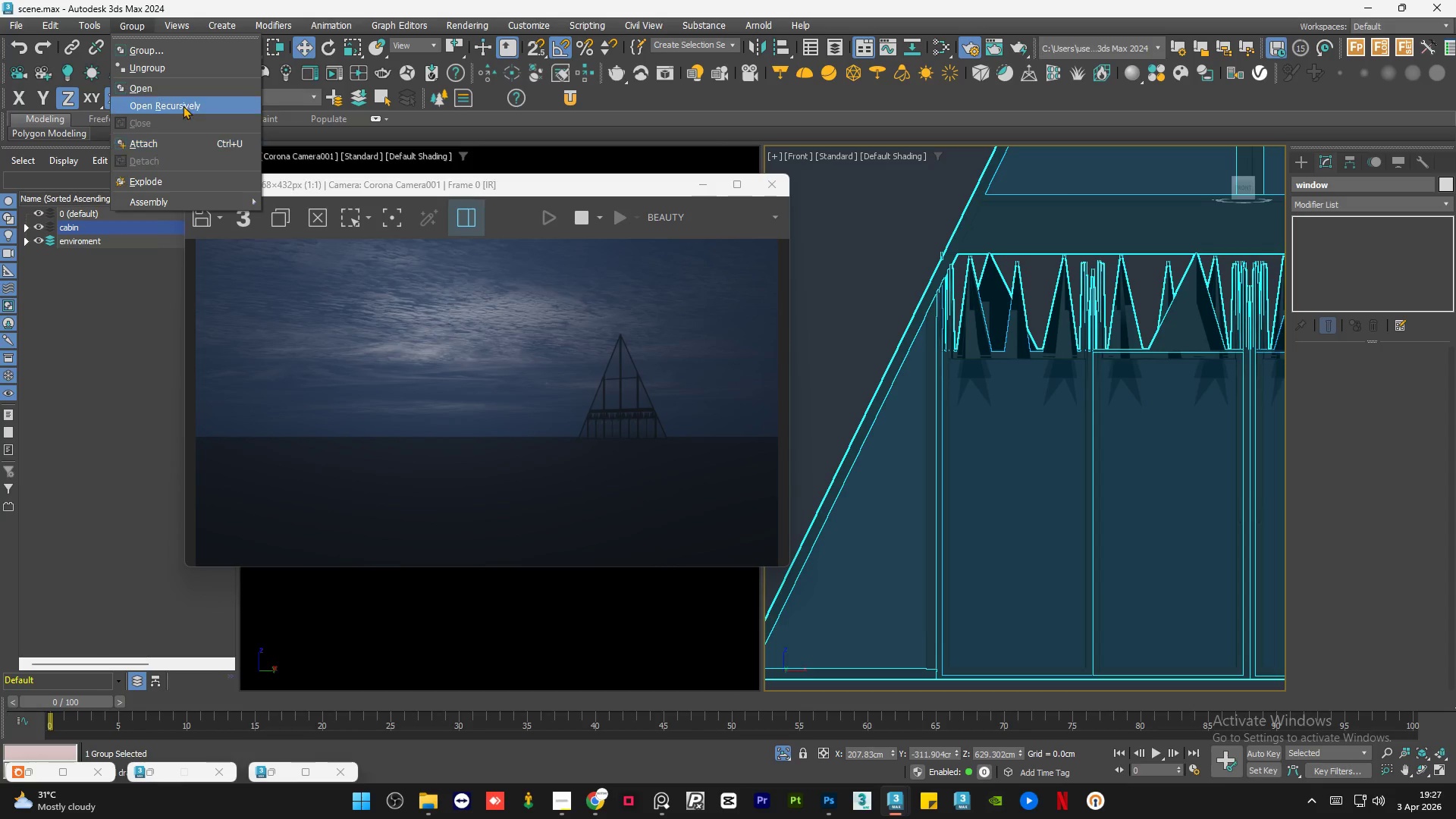 
left_click([183, 104])
 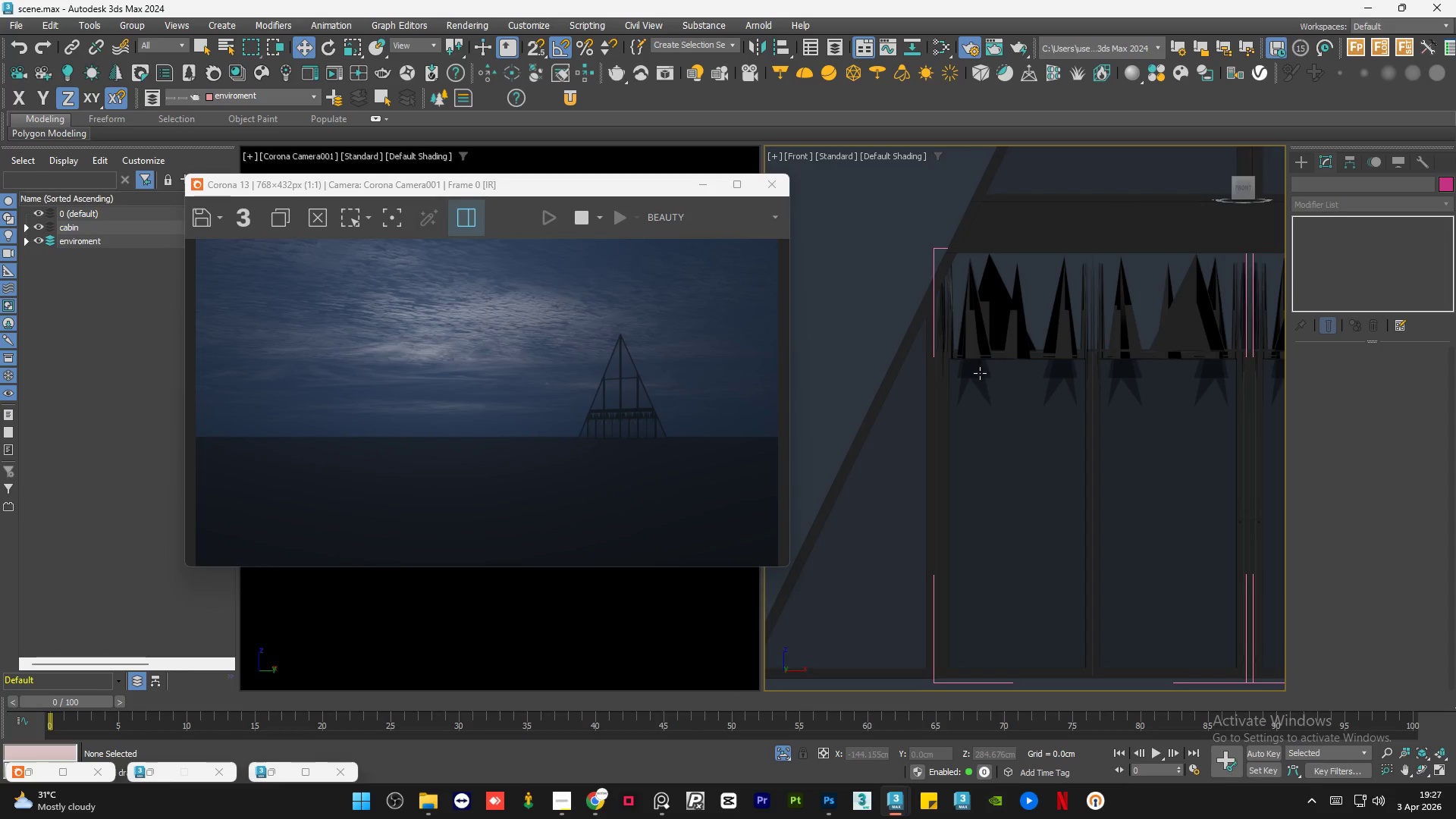 
left_click([978, 374])
 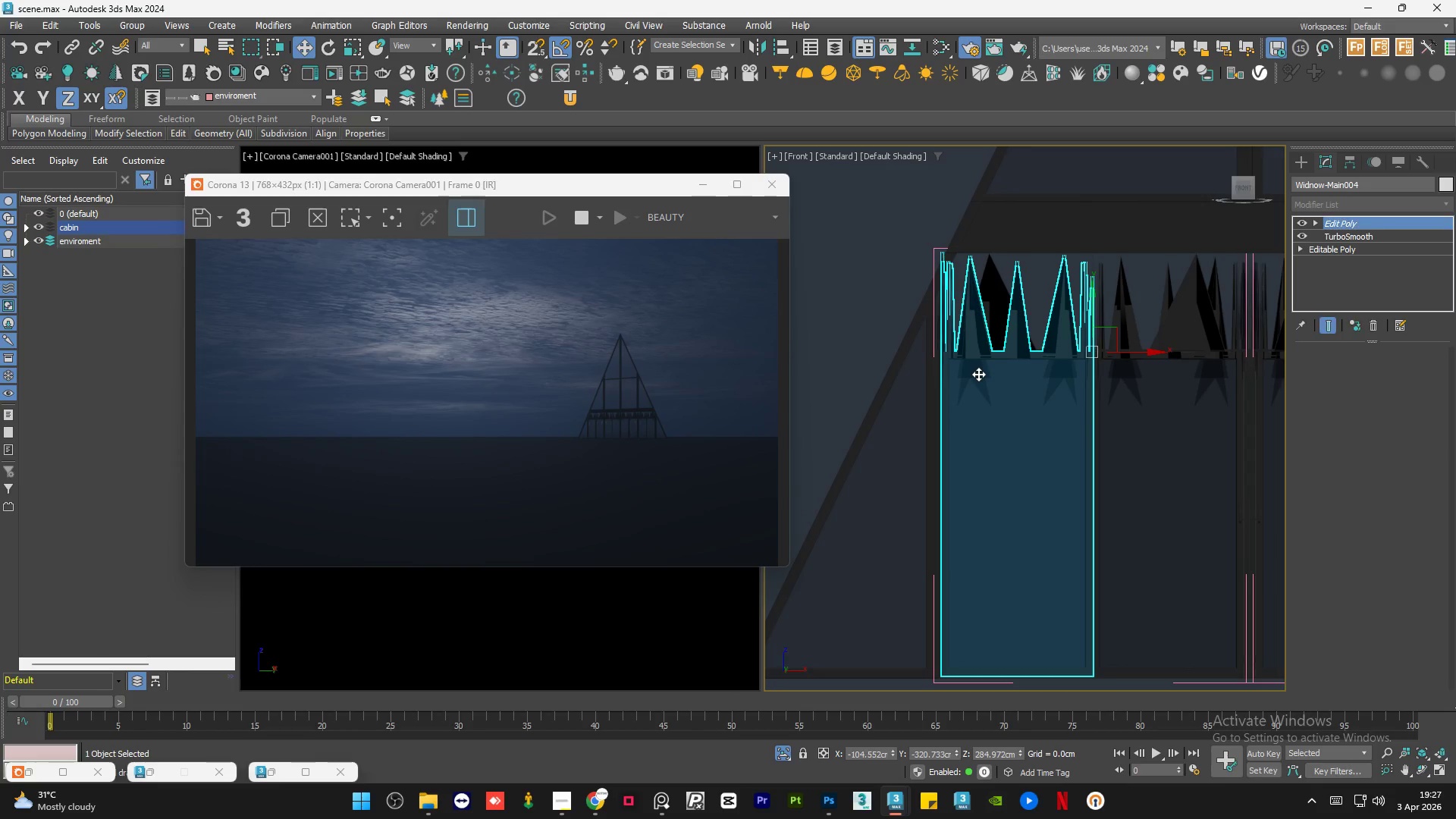 
scroll: coordinate [978, 374], scroll_direction: down, amount: 2.0
 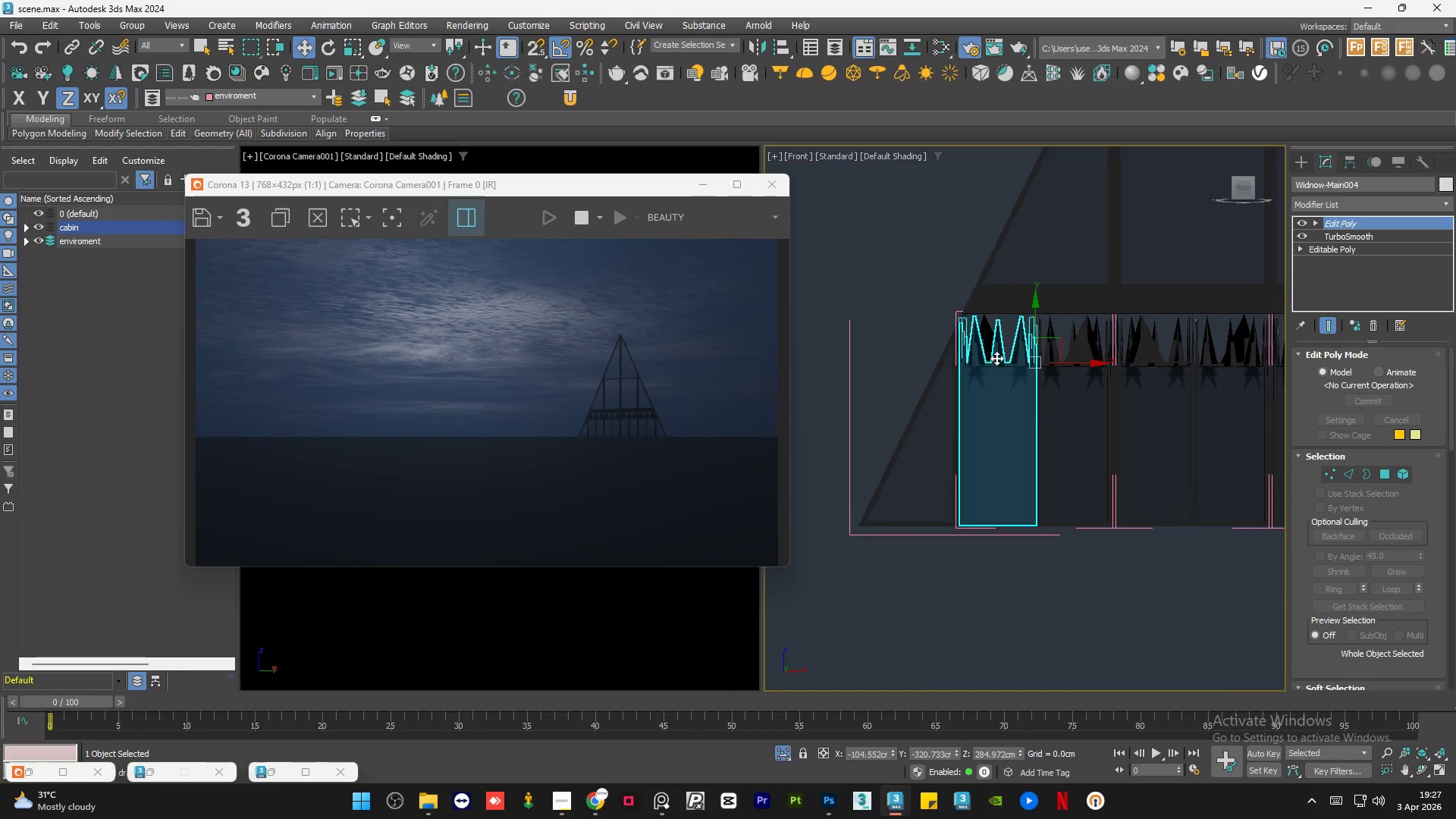 
scroll: coordinate [996, 358], scroll_direction: up, amount: 5.0
 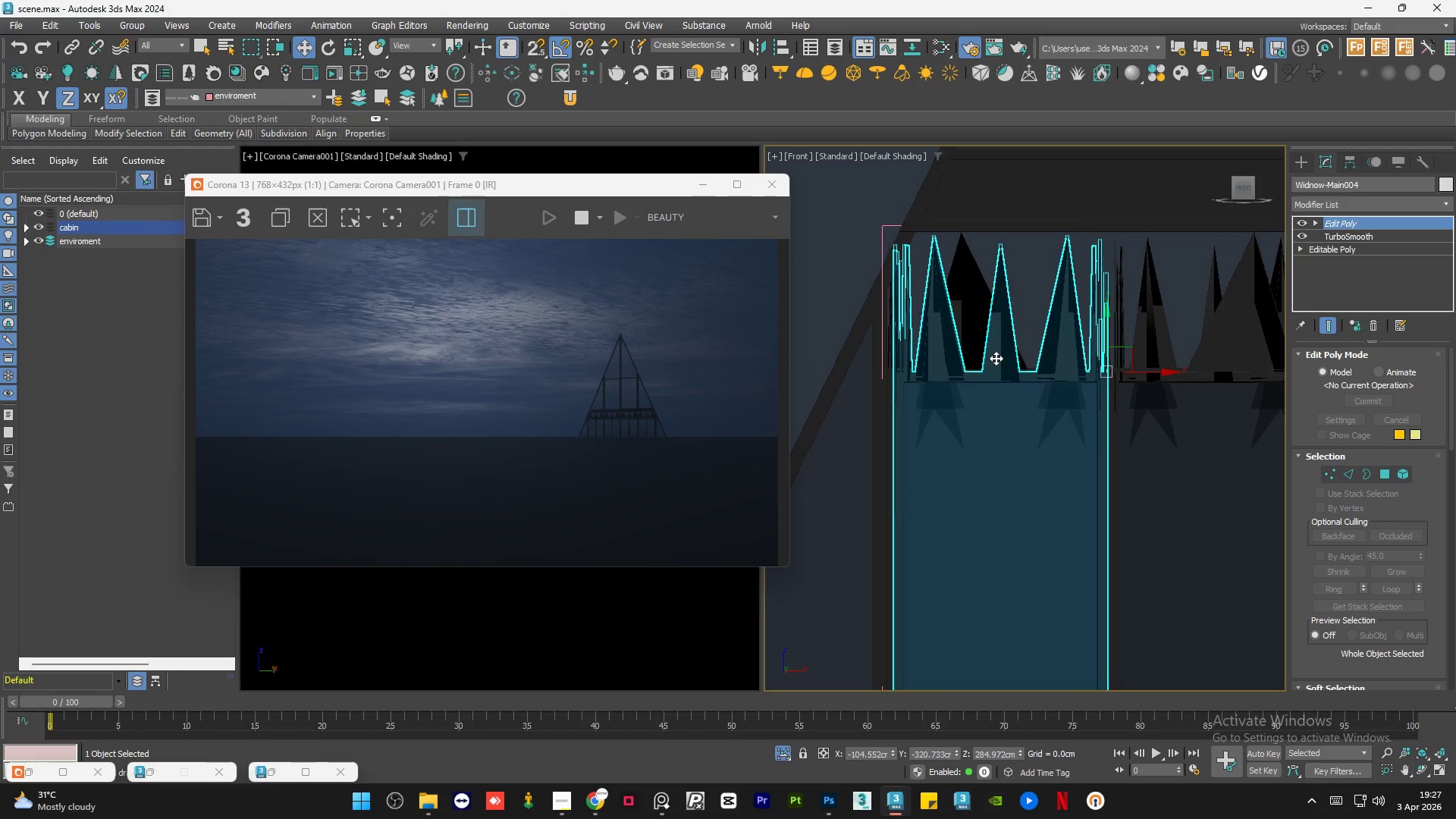 
scroll: coordinate [996, 358], scroll_direction: down, amount: 2.0
 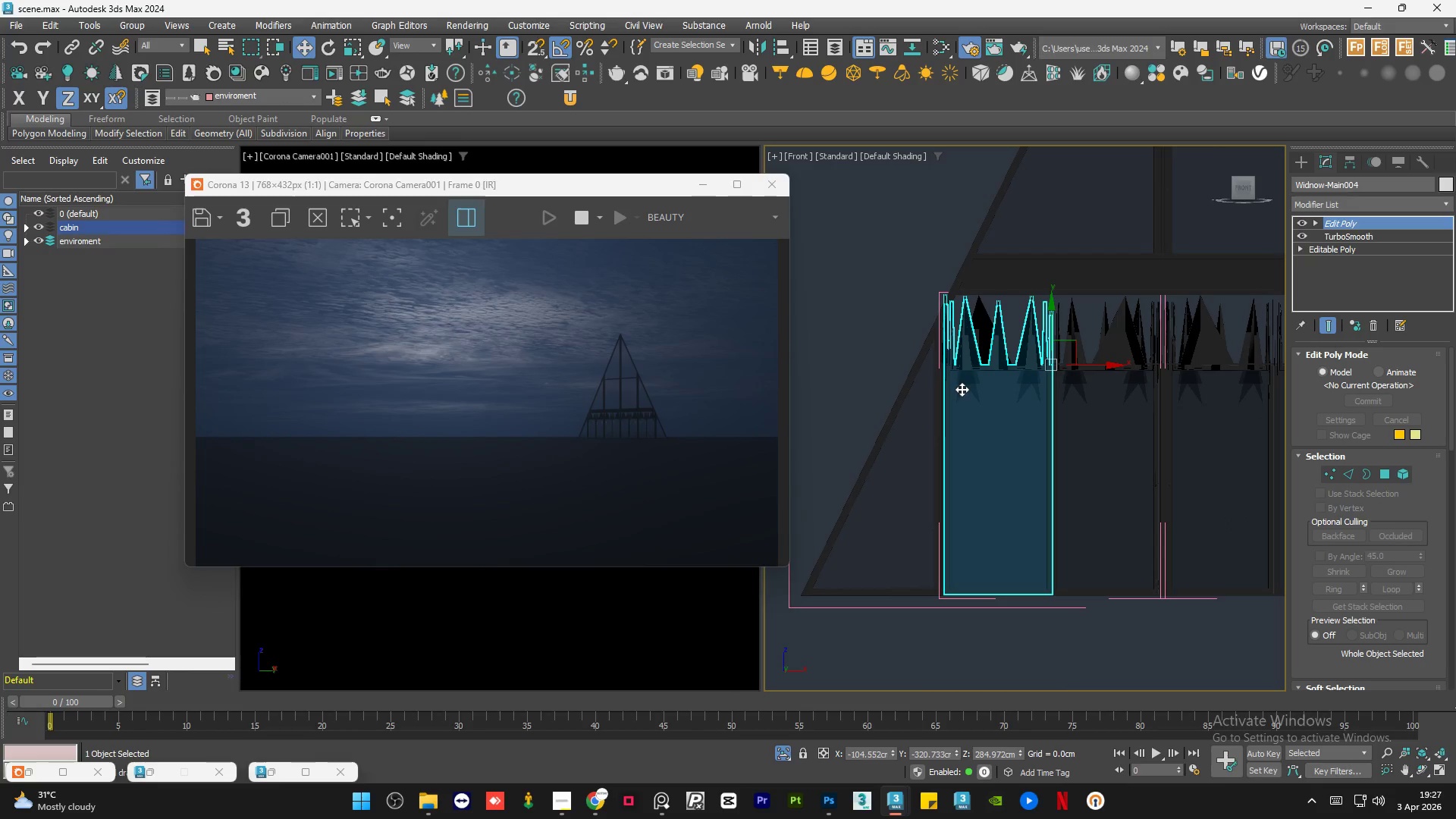 
scroll: coordinate [960, 351], scroll_direction: up, amount: 4.0
 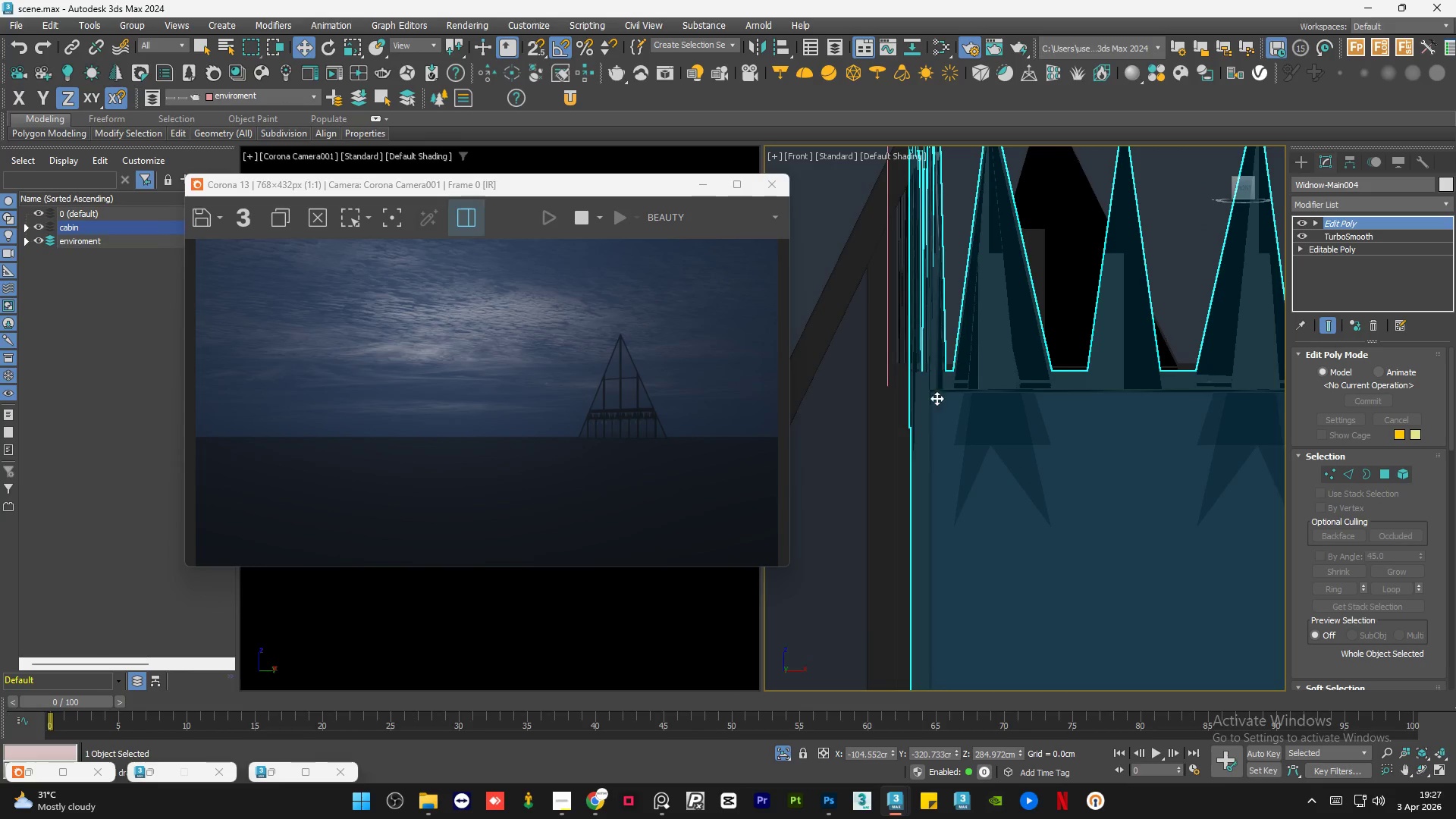 
hold_key(key=ControlLeft, duration=1.41)
 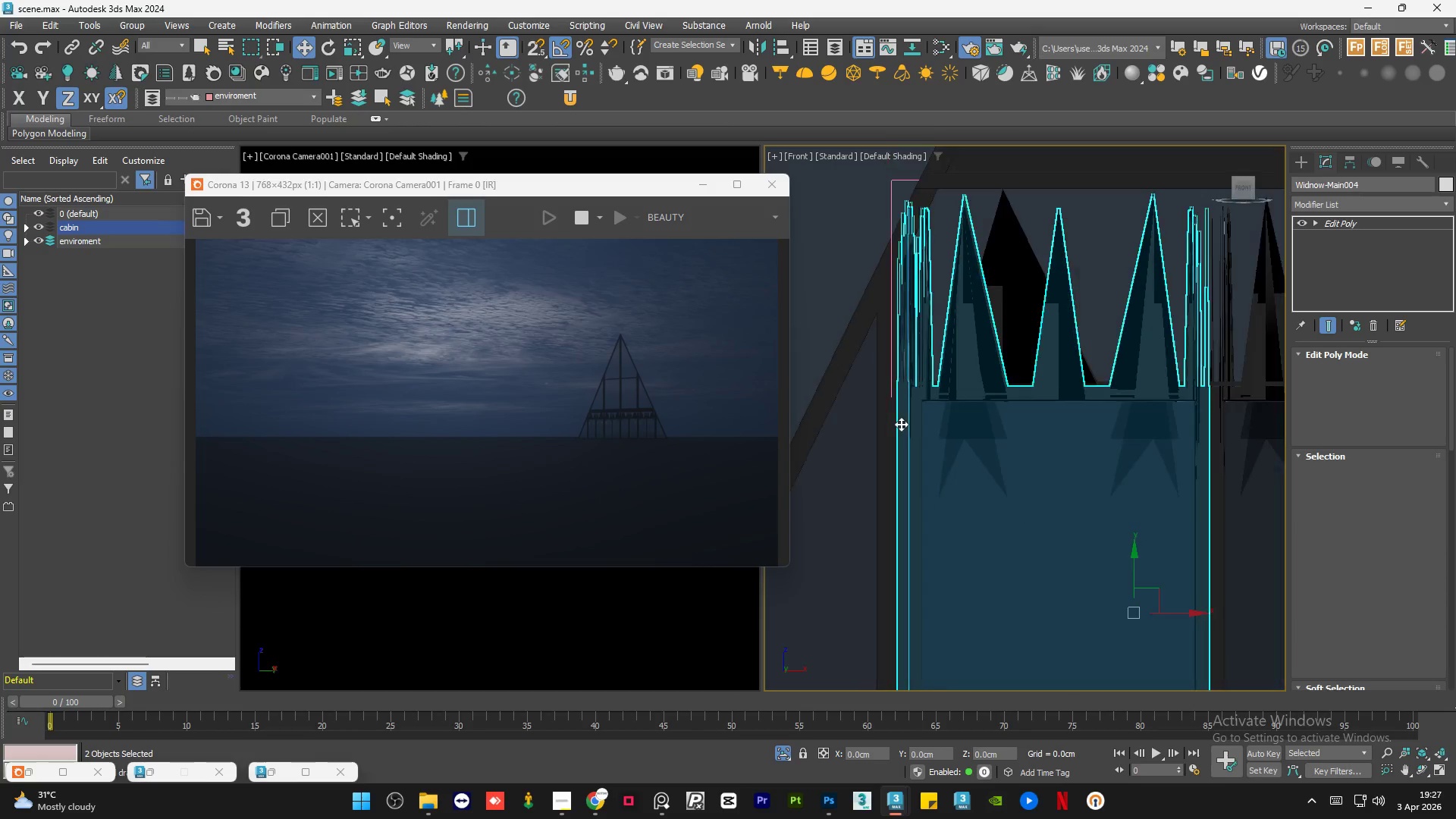 
scroll: coordinate [901, 424], scroll_direction: down, amount: 4.0
 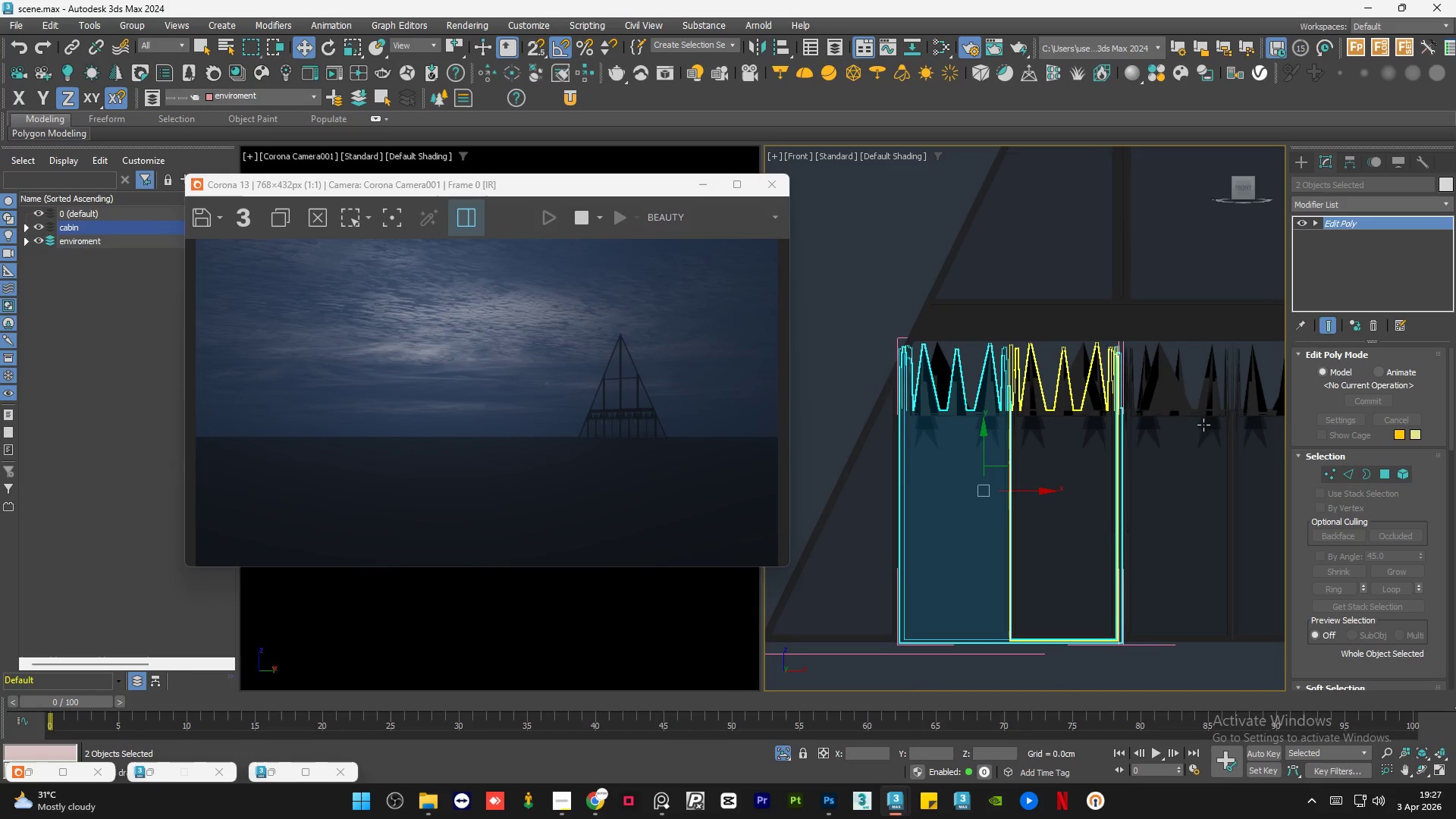 
hold_key(key=ControlLeft, duration=0.83)
 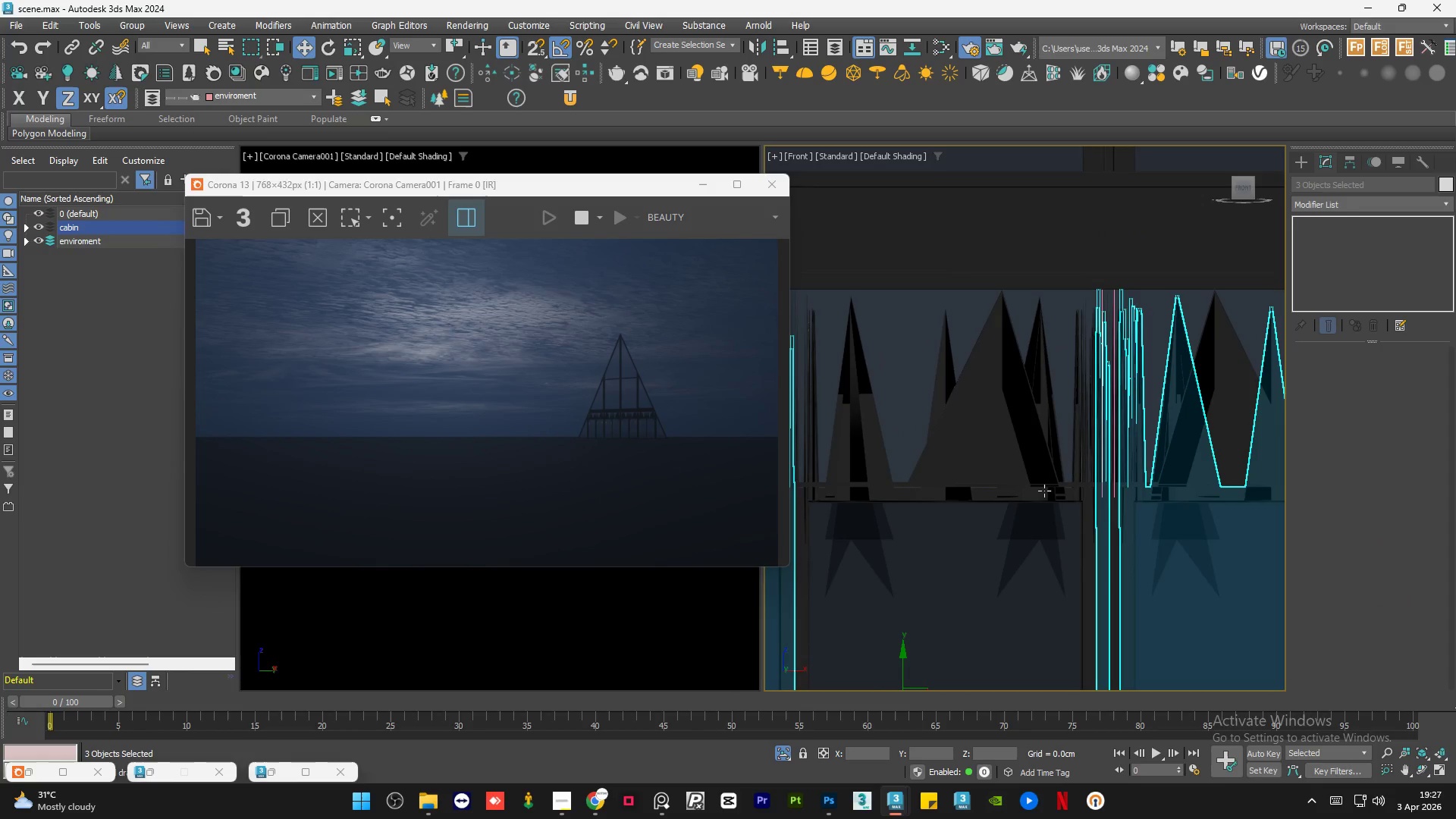 
scroll: coordinate [1124, 369], scroll_direction: up, amount: 4.0
 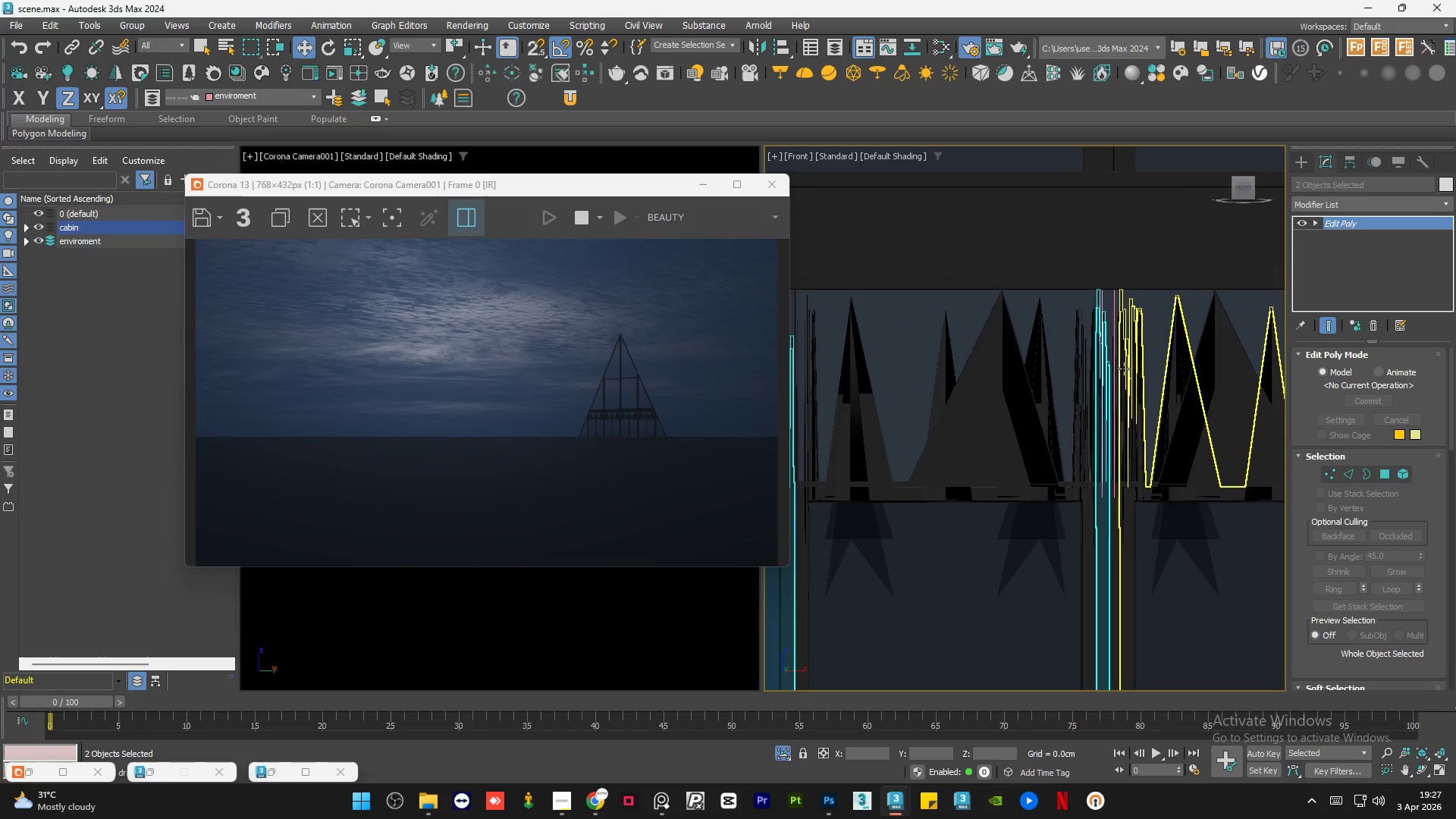 
left_click([1124, 369])
 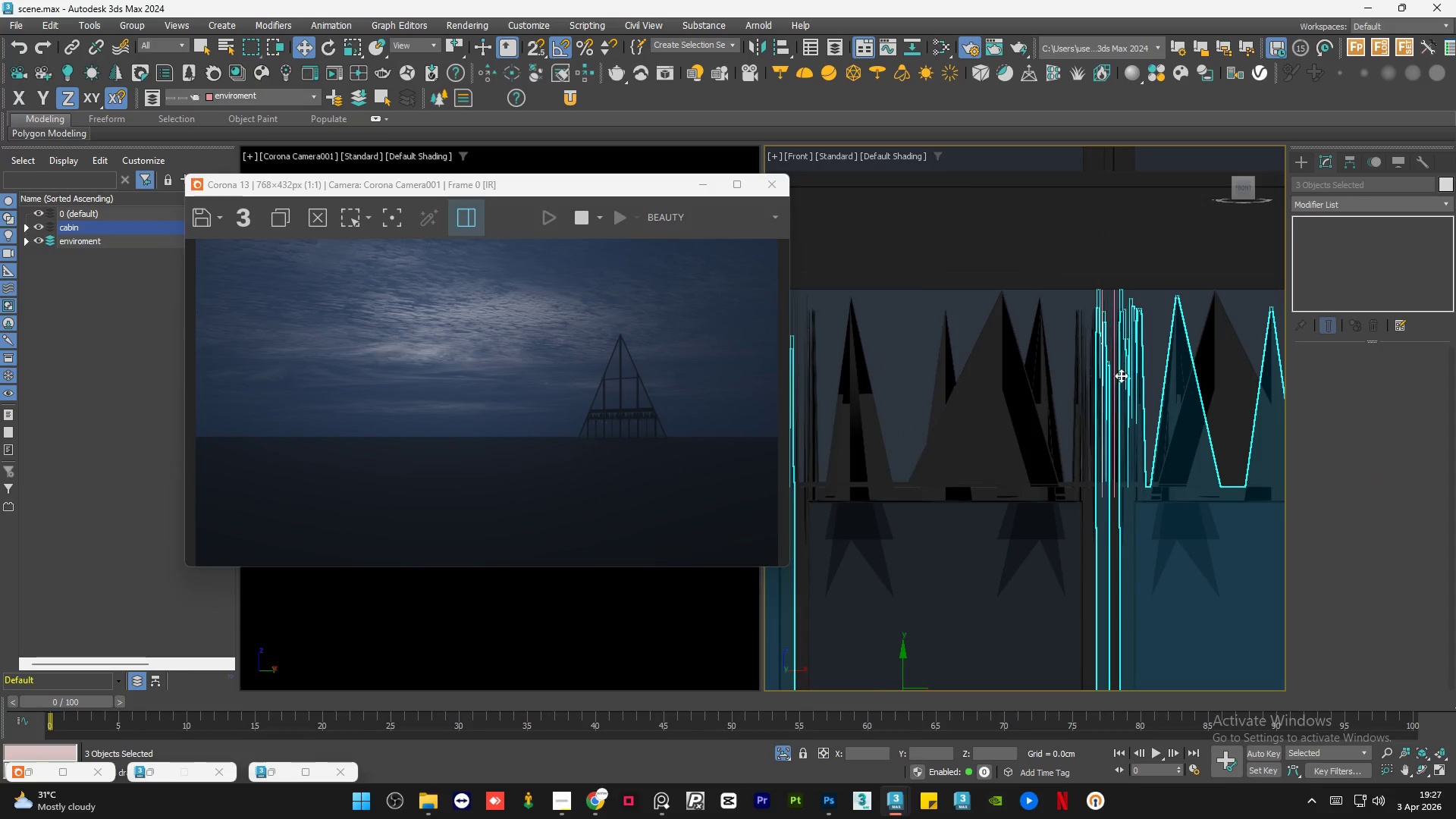 
hold_key(key=ControlLeft, duration=1.06)
left_click([1044, 491])
 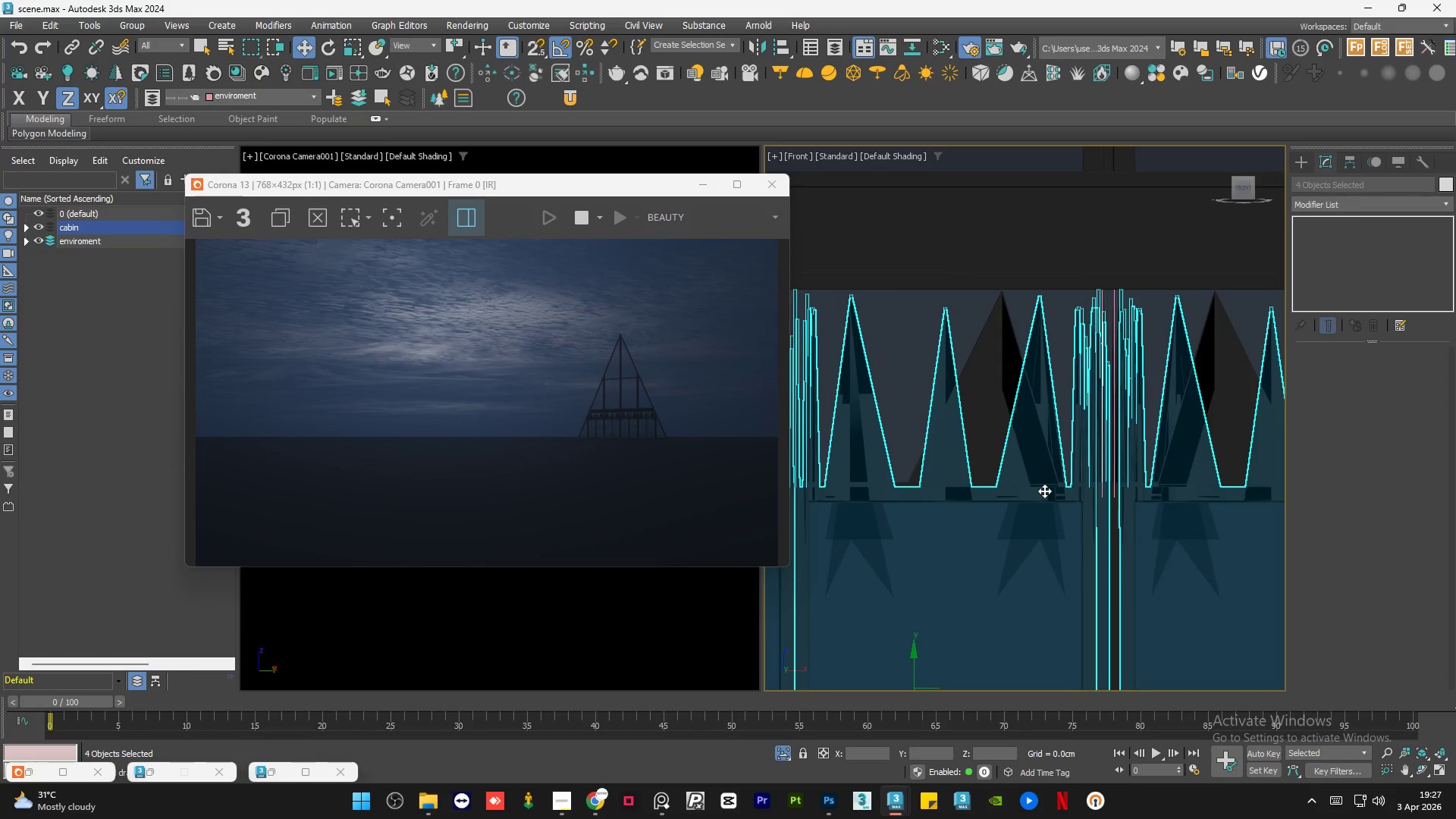 
scroll: coordinate [1044, 491], scroll_direction: down, amount: 3.0
 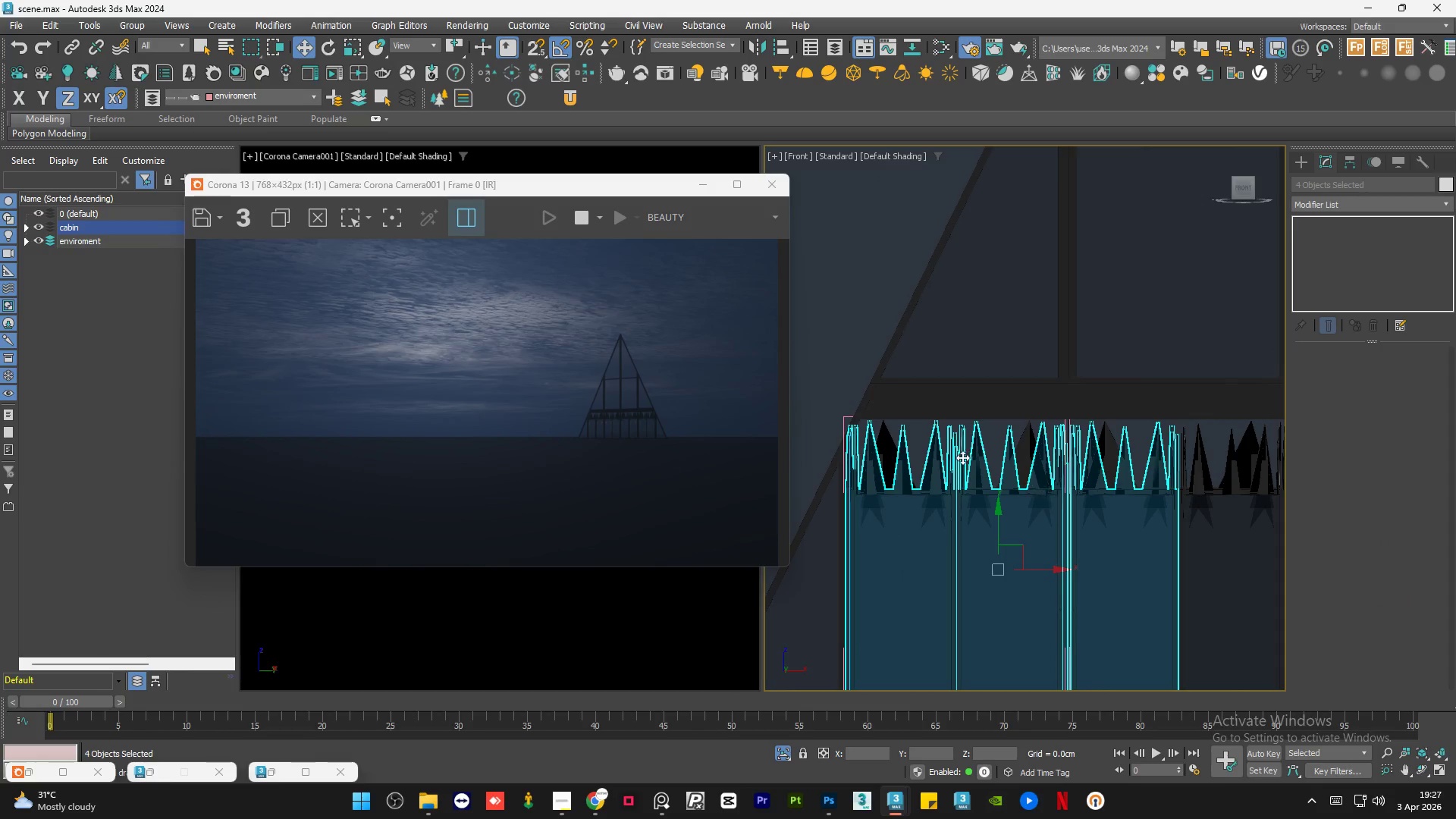 
hold_key(key=ControlLeft, duration=0.86)
 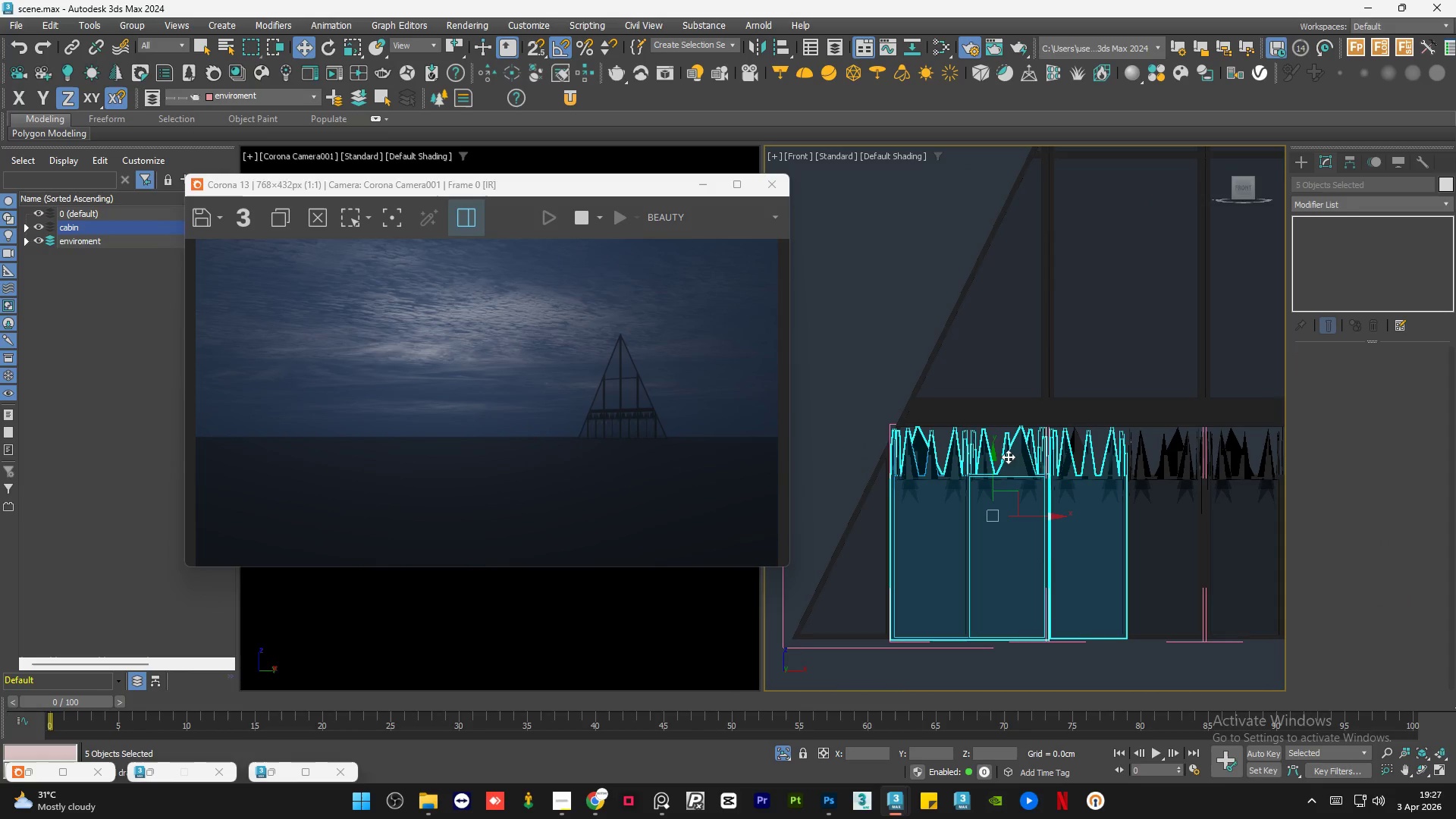 
scroll: coordinate [972, 457], scroll_direction: up, amount: 2.0
 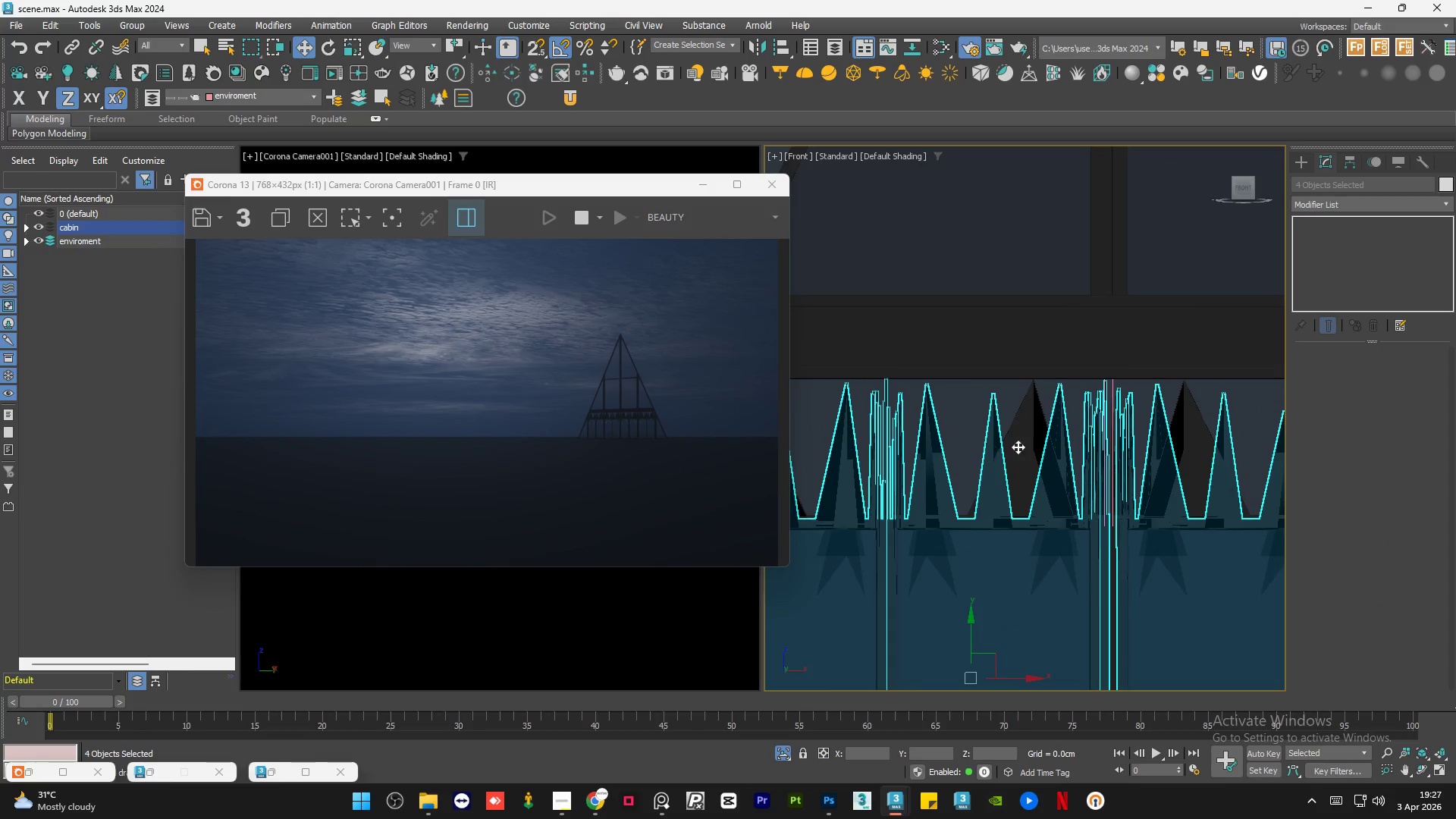 
left_click([1031, 441])
 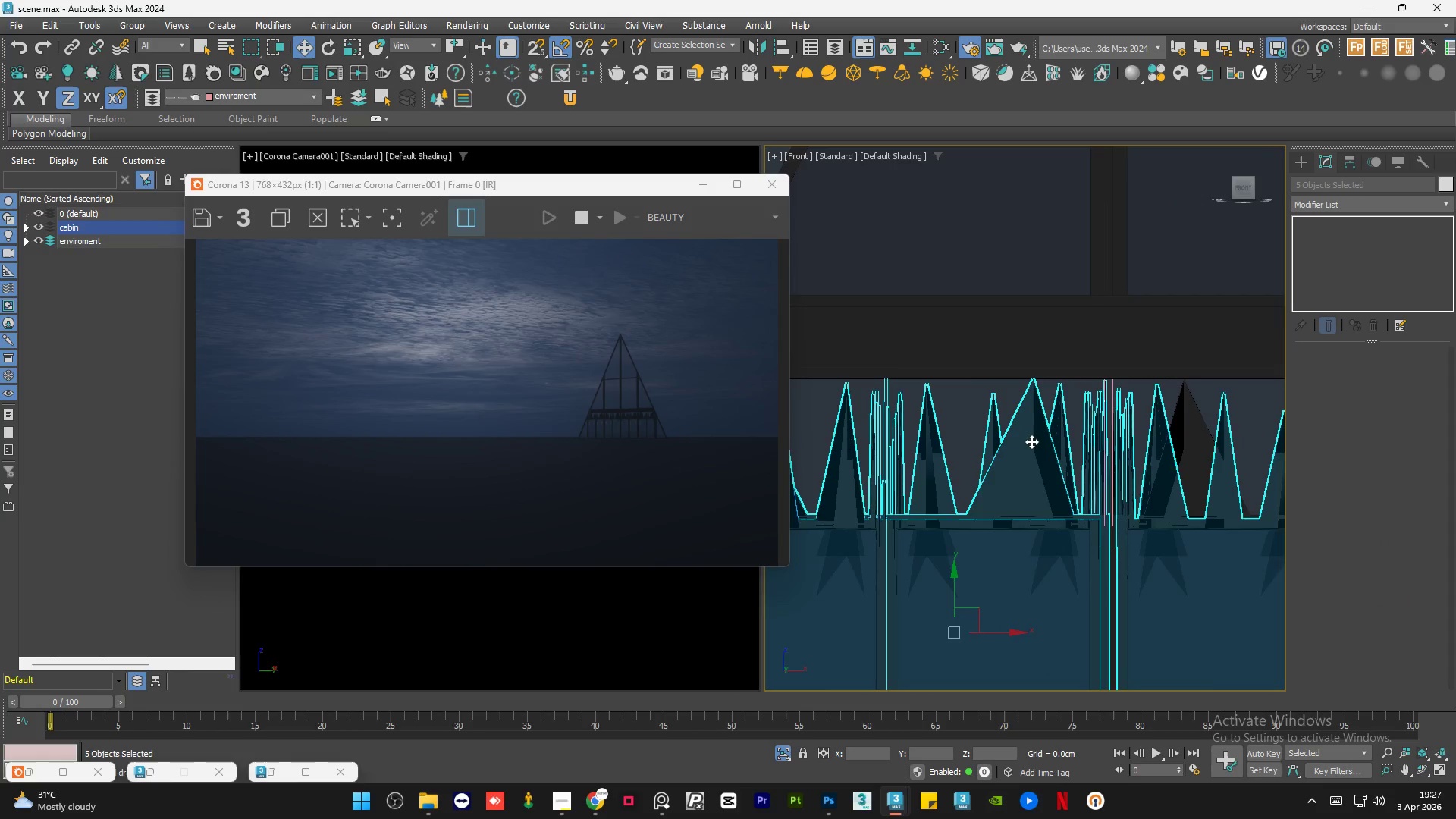 
scroll: coordinate [1008, 457], scroll_direction: down, amount: 3.0
 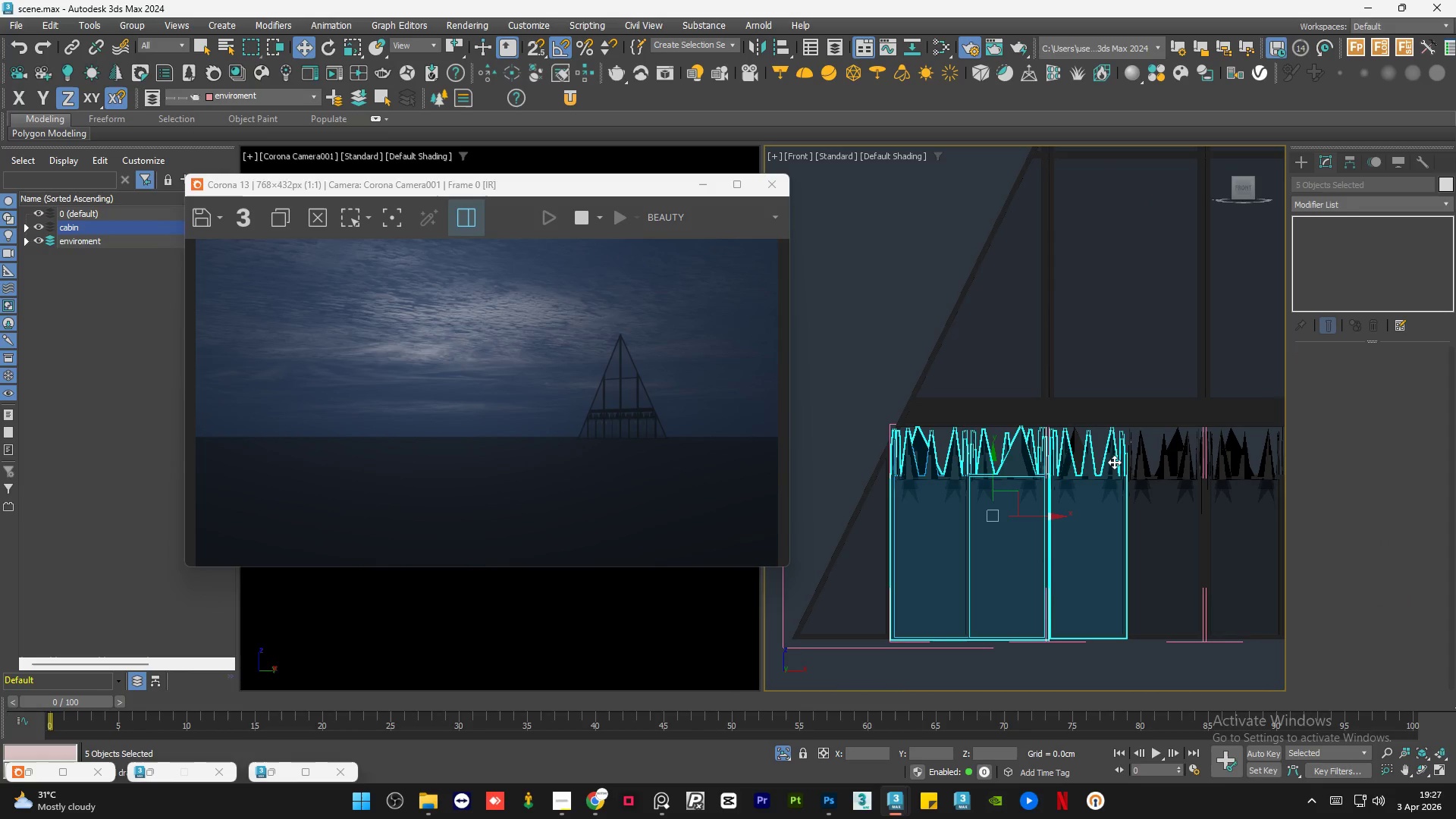 
hold_key(key=ControlLeft, duration=0.59)
left_click([1147, 469])
 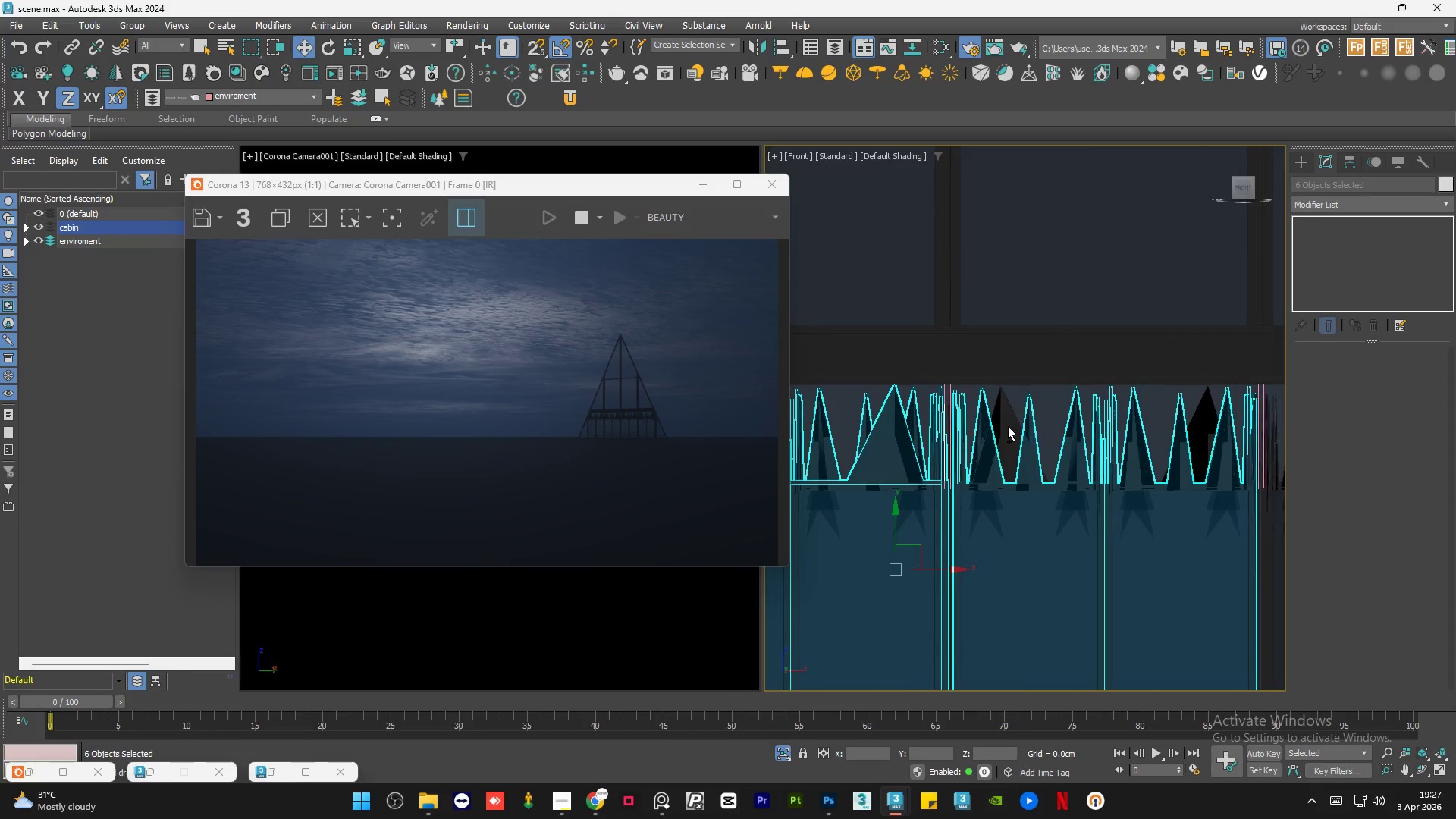 
scroll: coordinate [1147, 469], scroll_direction: up, amount: 2.0
 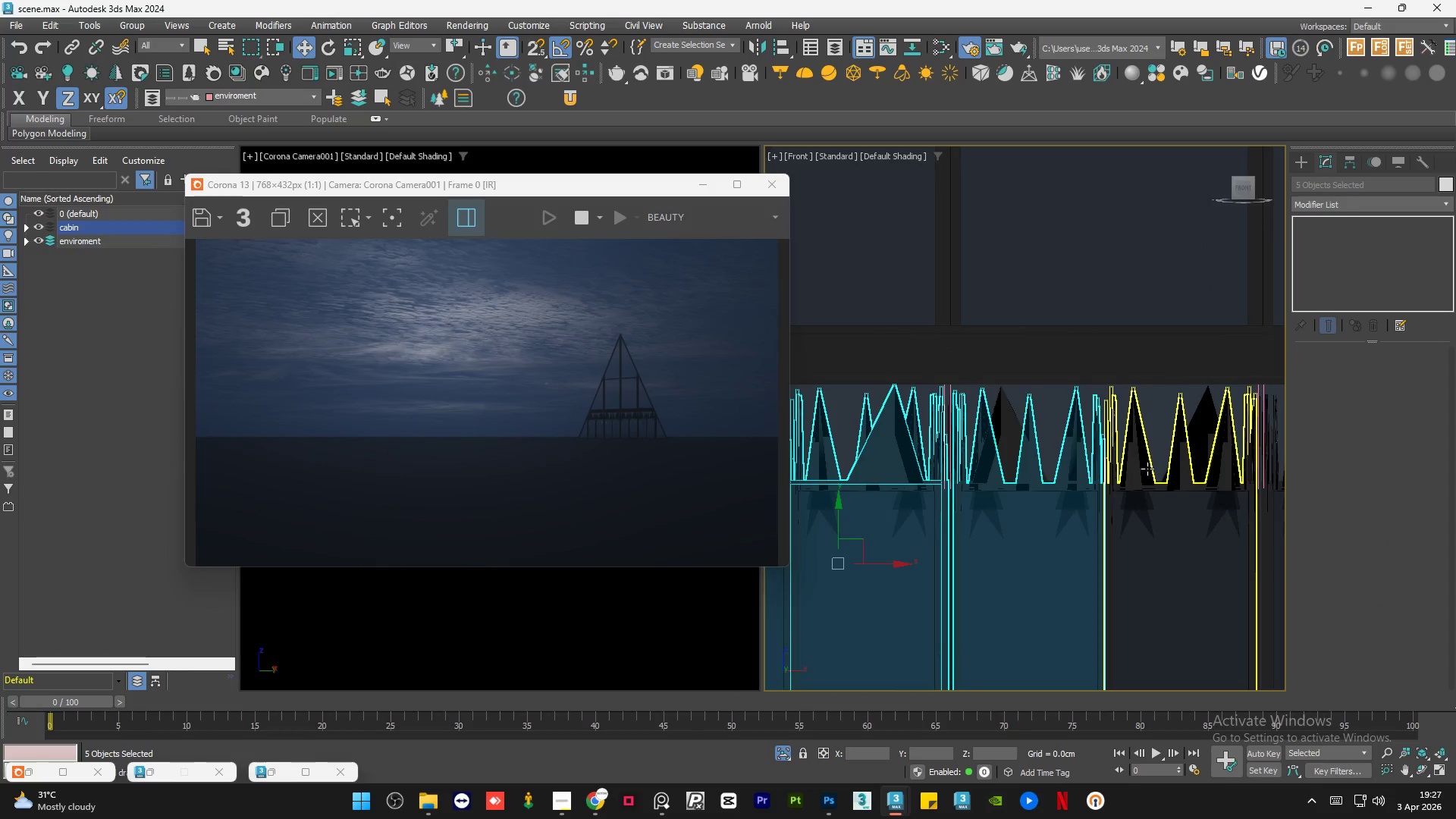 
hold_key(key=ControlLeft, duration=0.5)
left_click([1008, 425])
 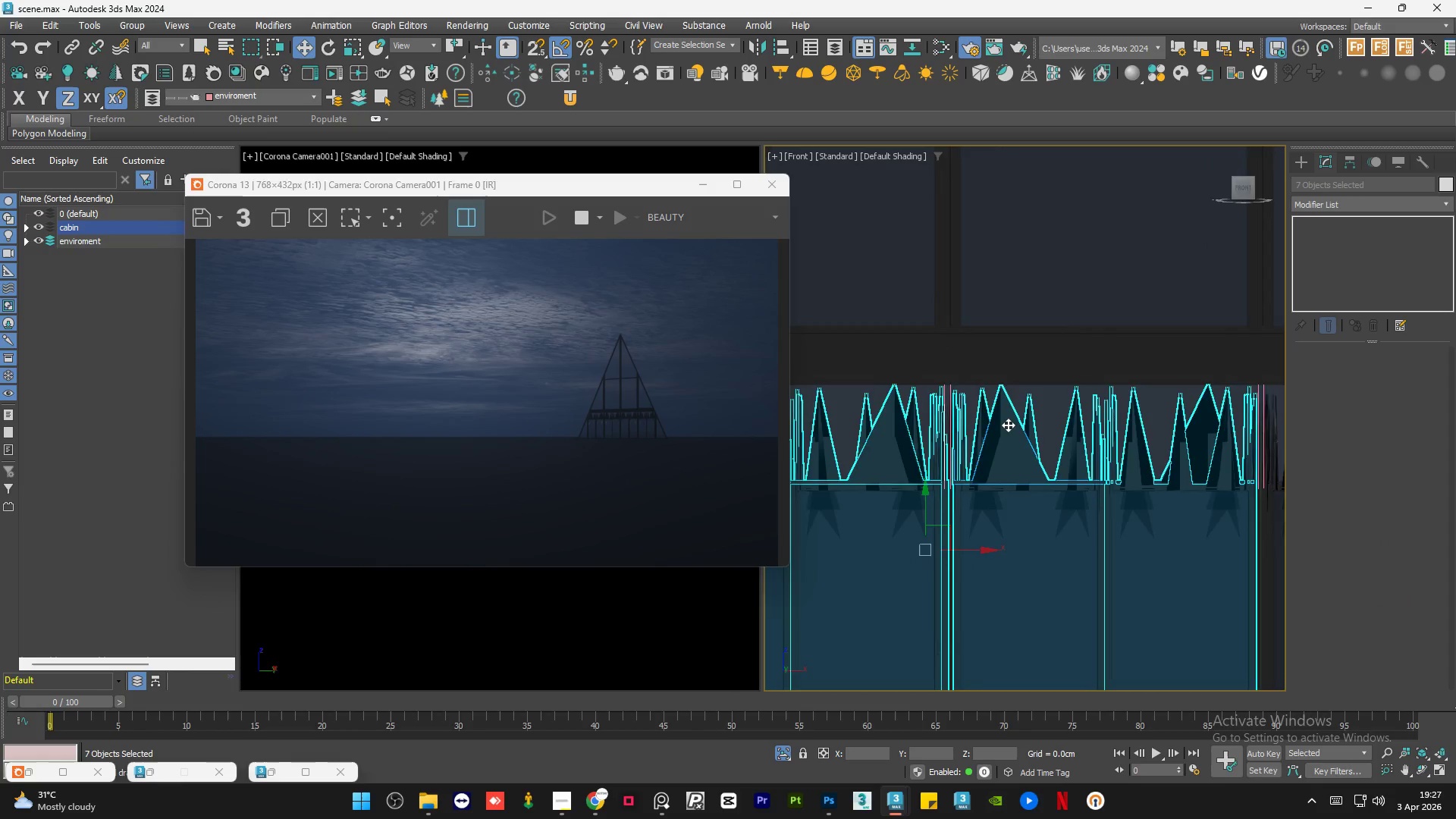 
hold_key(key=ControlLeft, duration=0.67)
 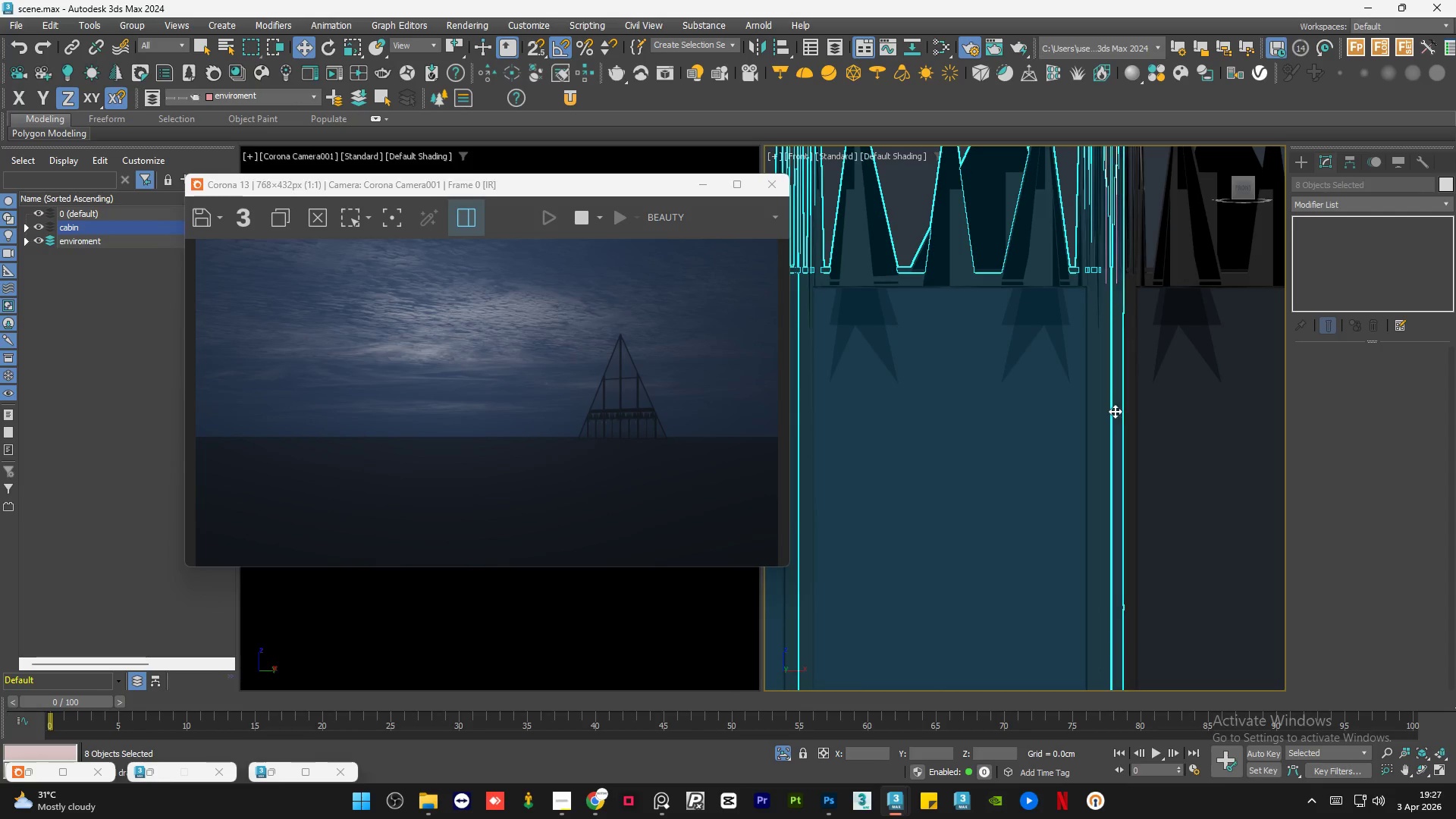 
scroll: coordinate [1094, 483], scroll_direction: up, amount: 2.0
 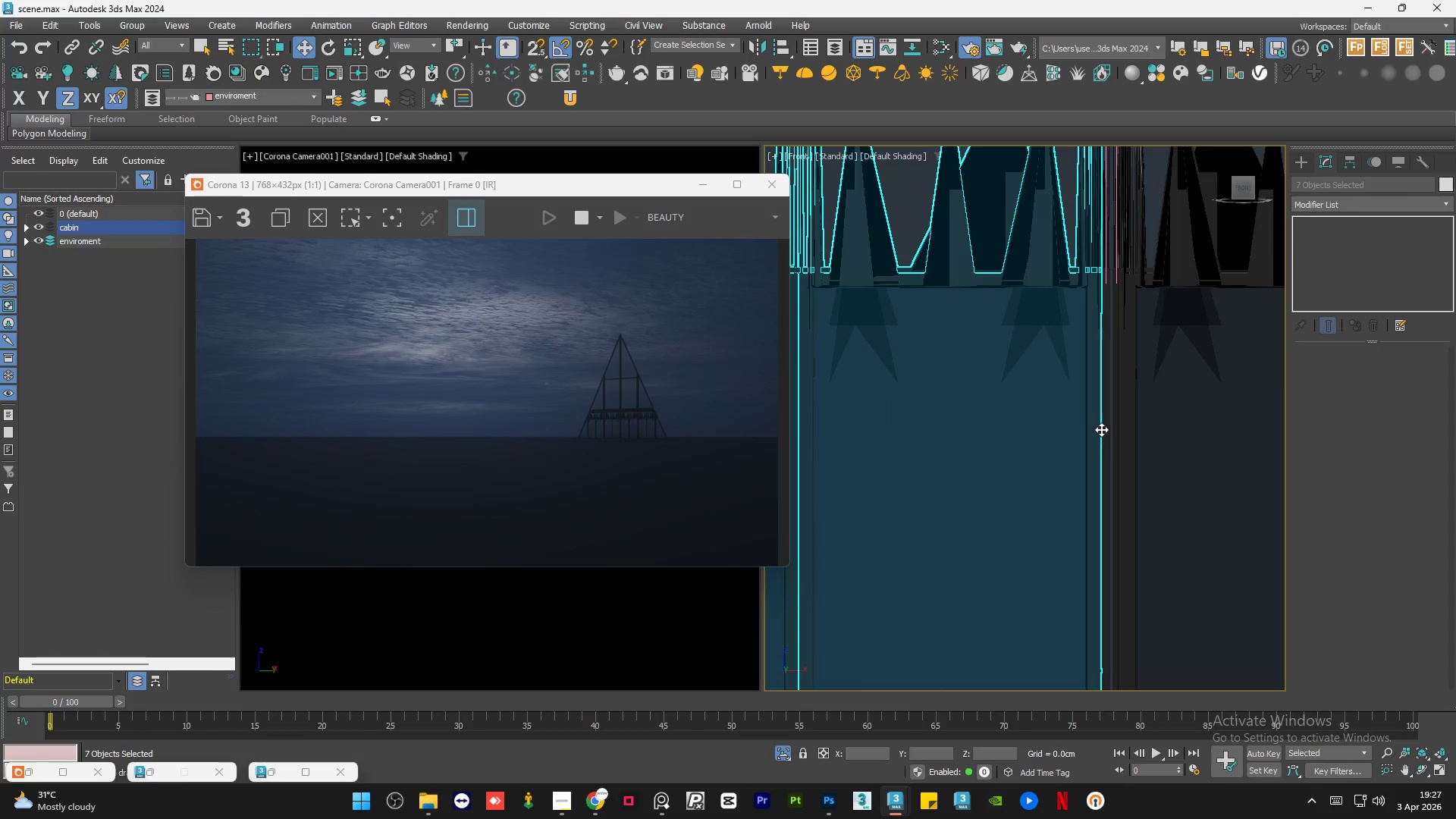 
left_click([1106, 413])
 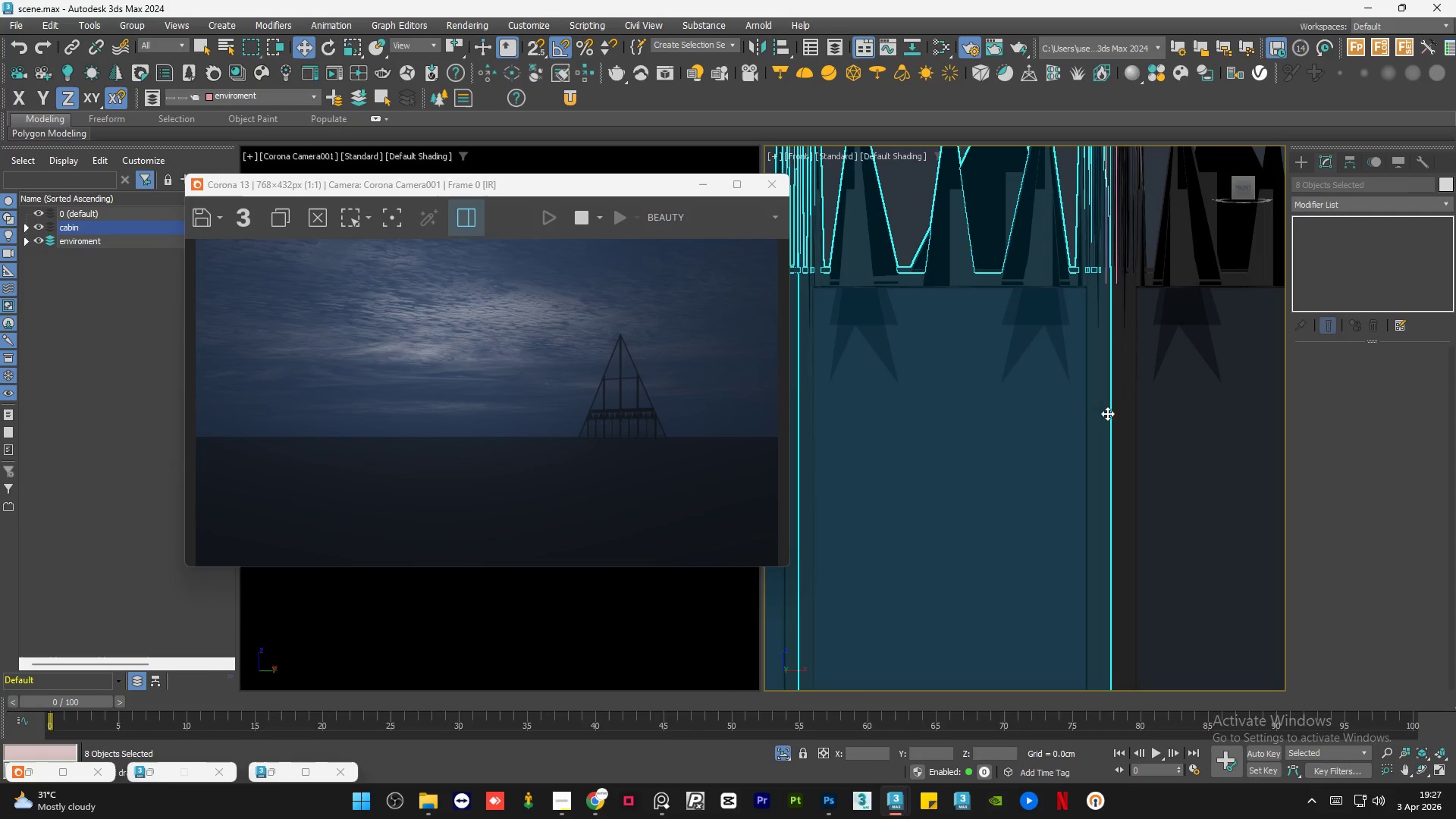 
hold_key(key=ControlLeft, duration=0.55)
left_click([1115, 411])
 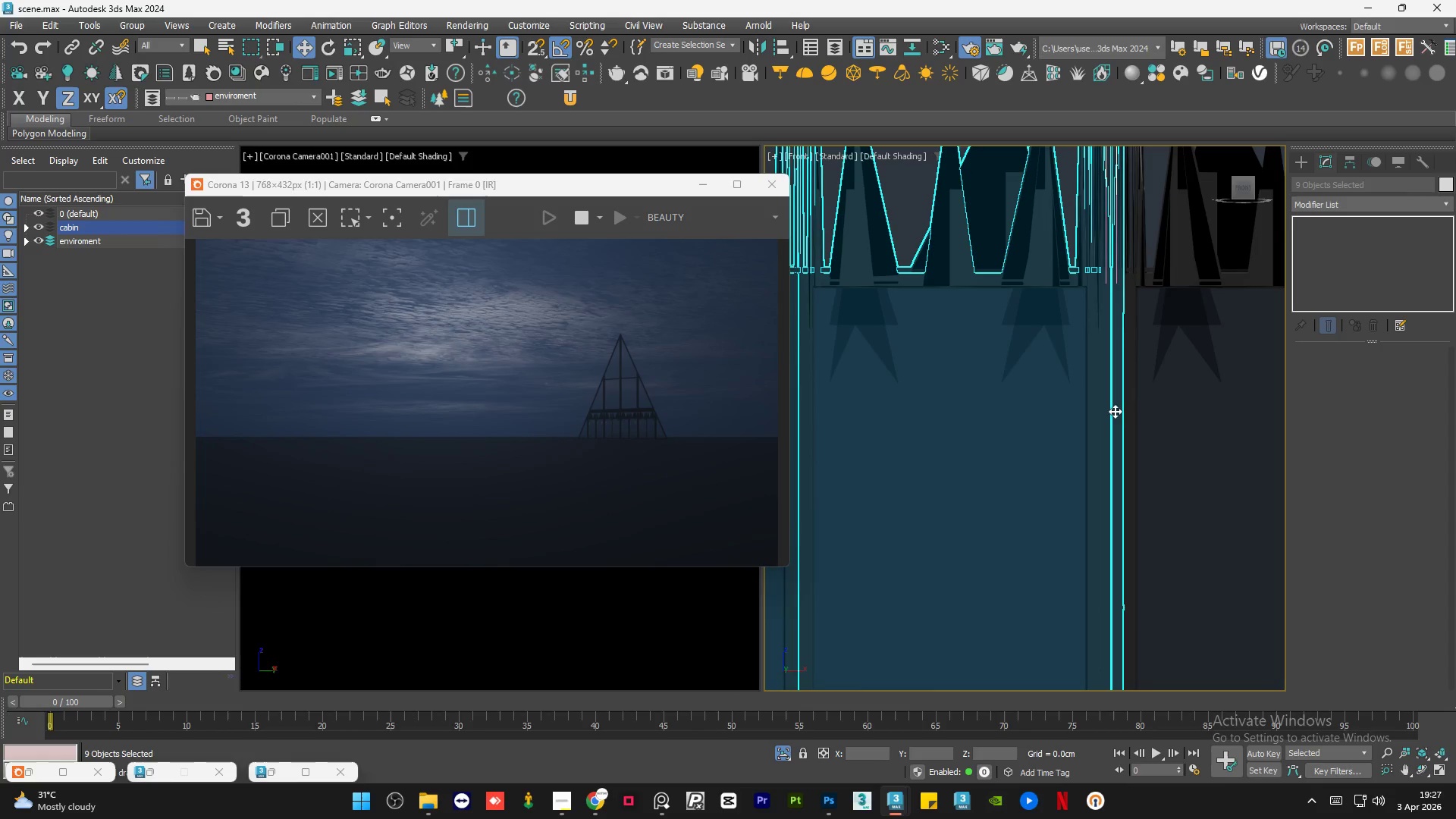 
hold_key(key=ControlLeft, duration=0.91)
left_click([1132, 410])
 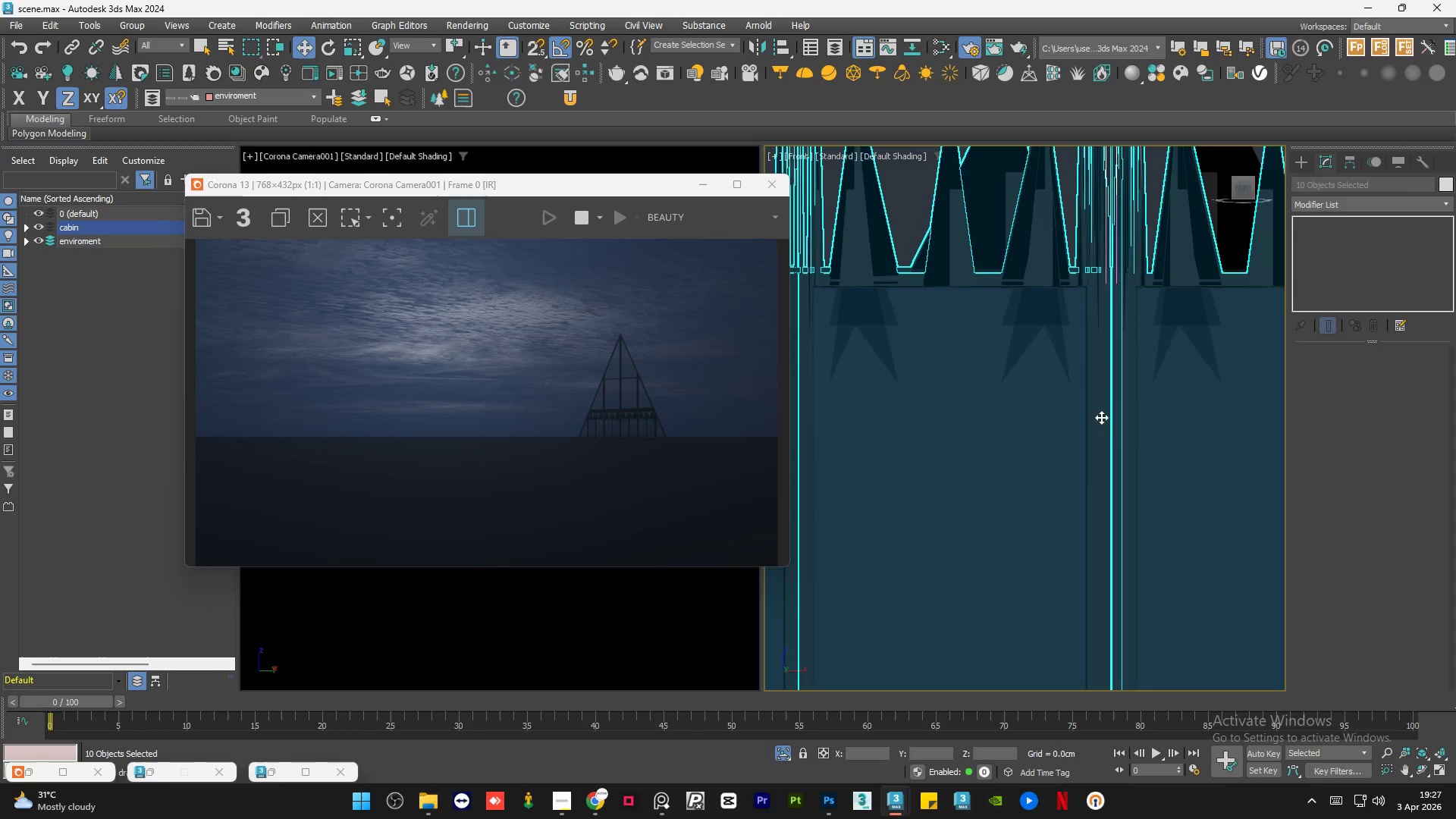 
hold_key(key=ControlLeft, duration=0.59)
 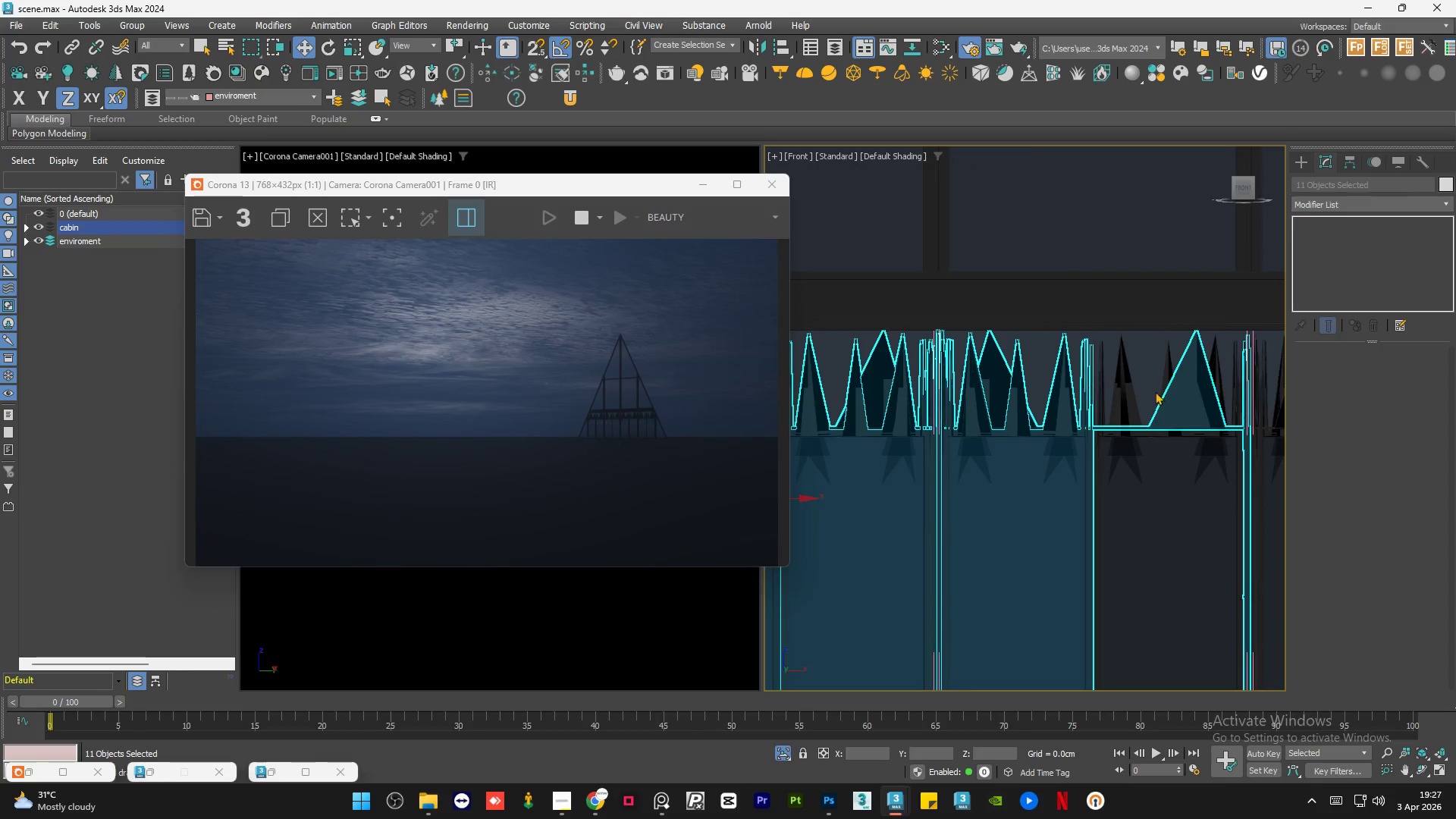 
scroll: coordinate [1005, 371], scroll_direction: up, amount: 1.0
 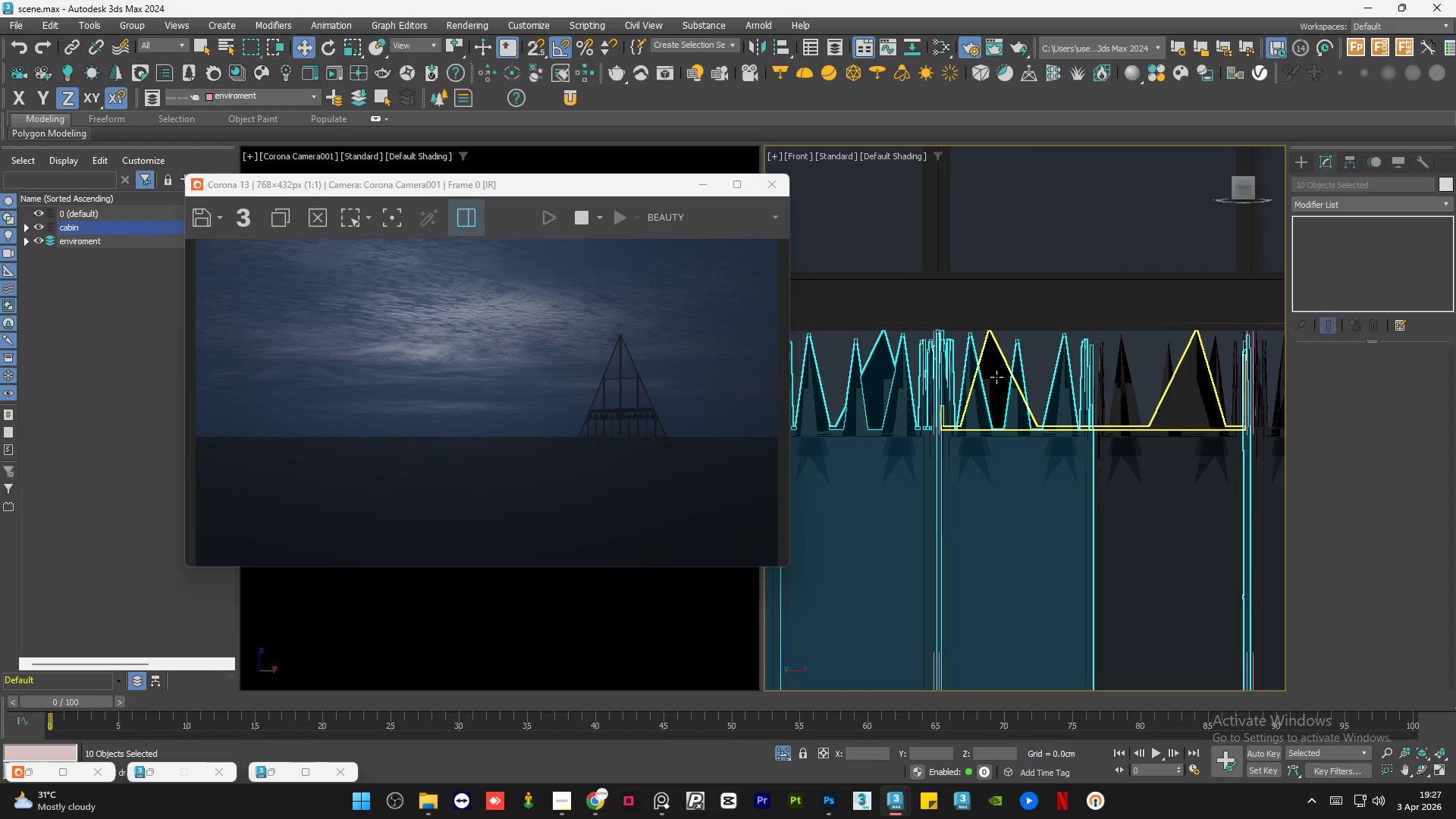 
left_click([996, 377])
 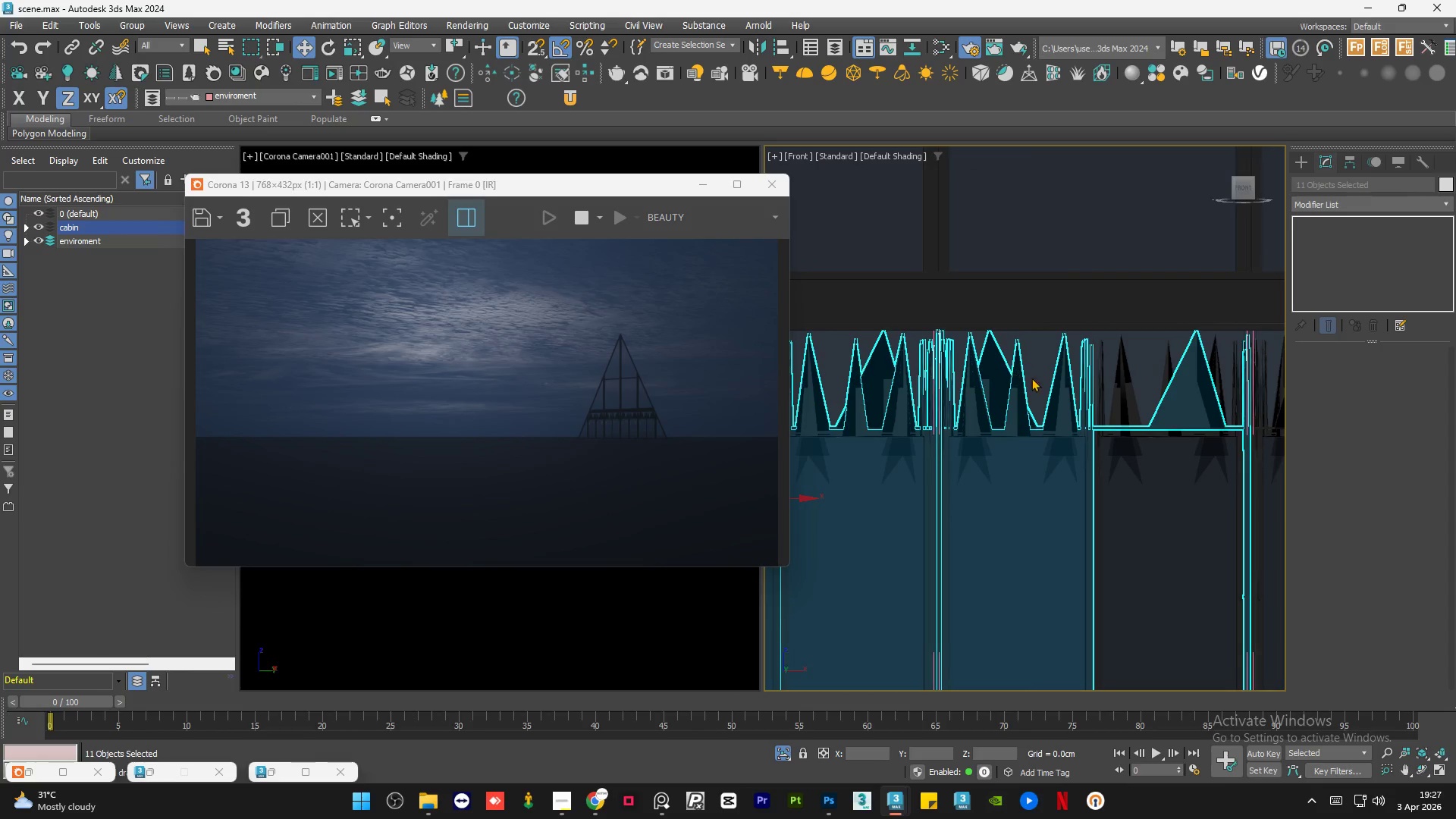 
key(Control+ControlLeft)
 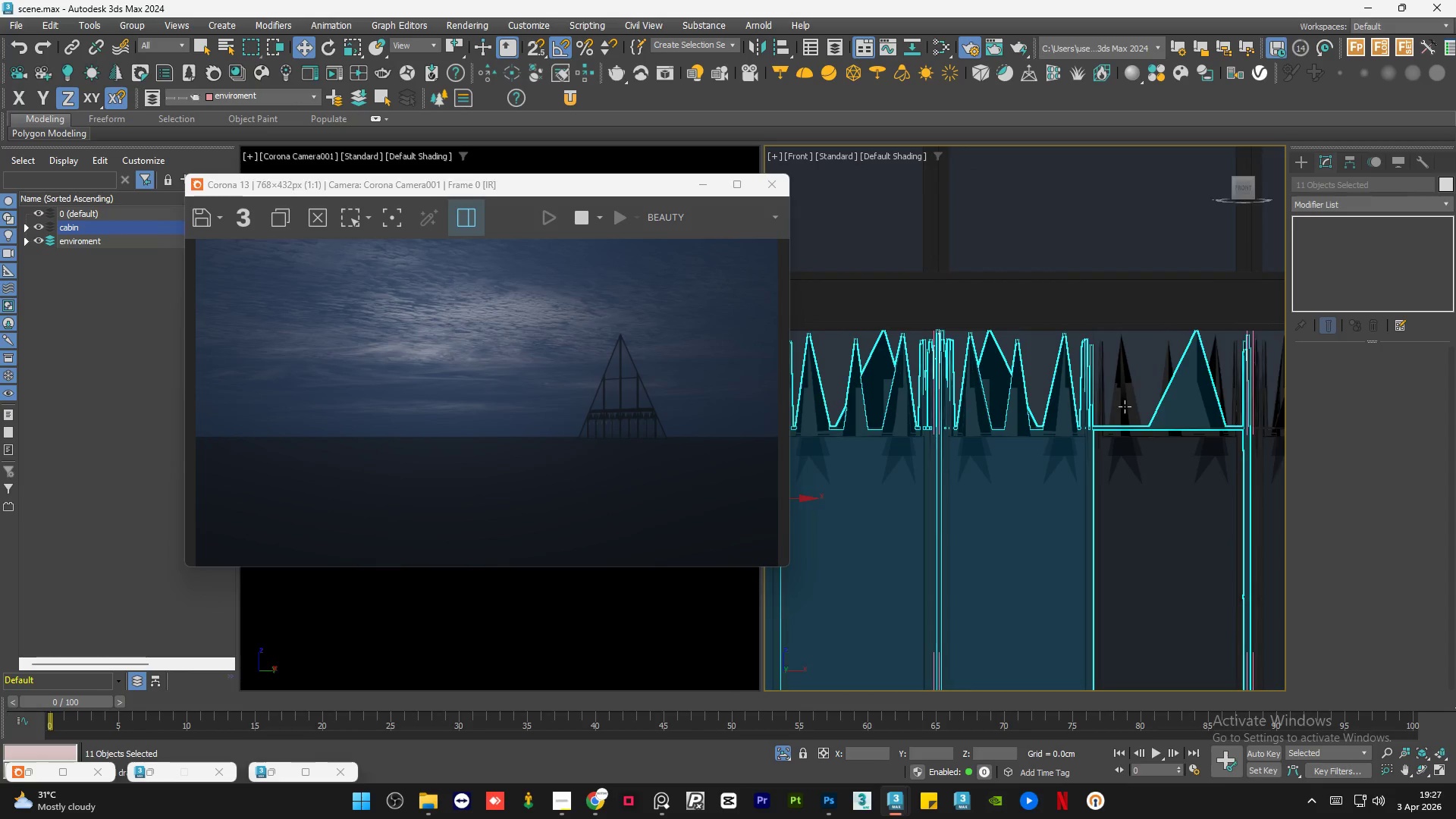 
hold_key(key=ControlLeft, duration=0.52)
left_click([1125, 406])
 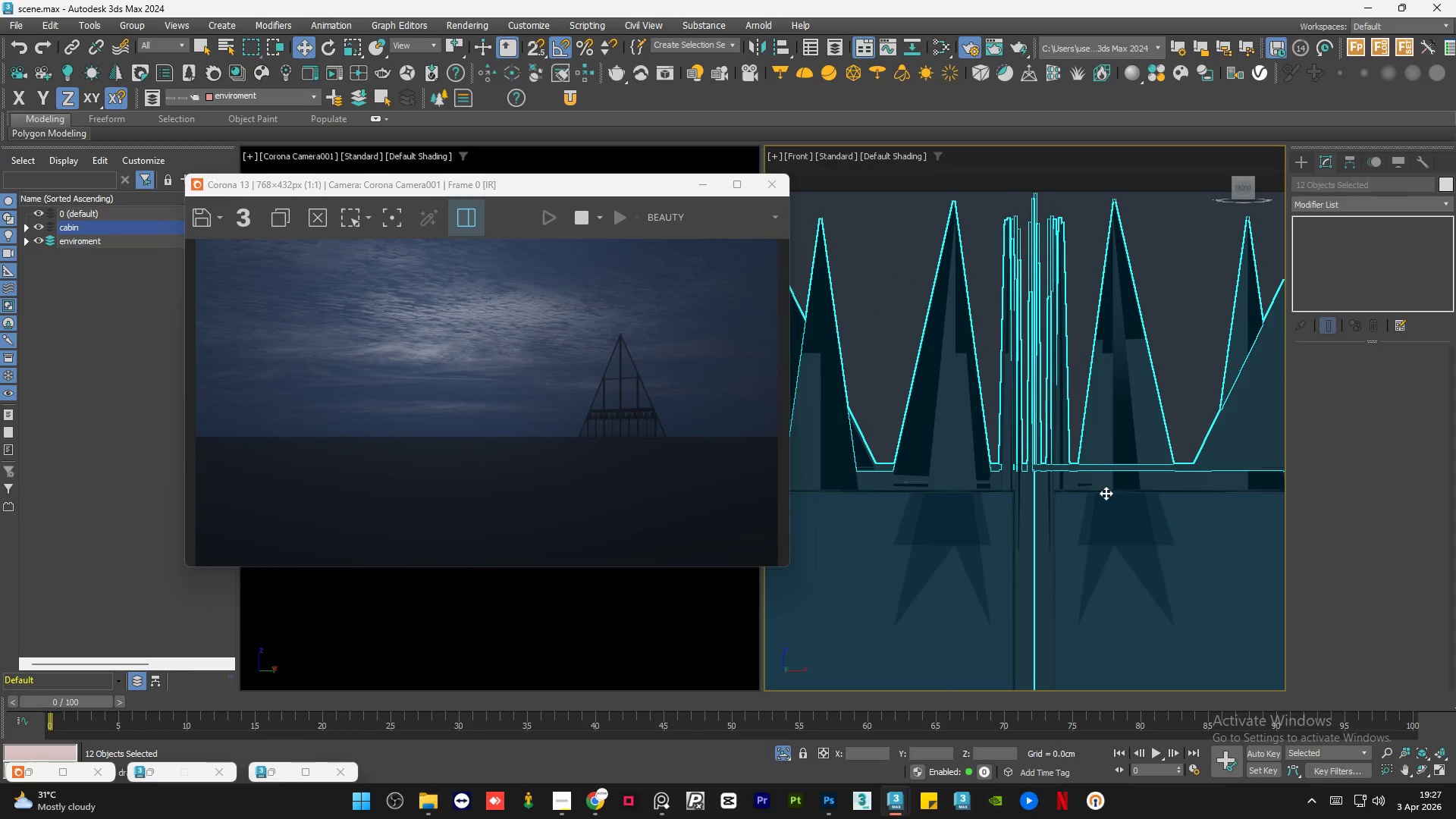 
scroll: coordinate [1125, 406], scroll_direction: up, amount: 3.0
 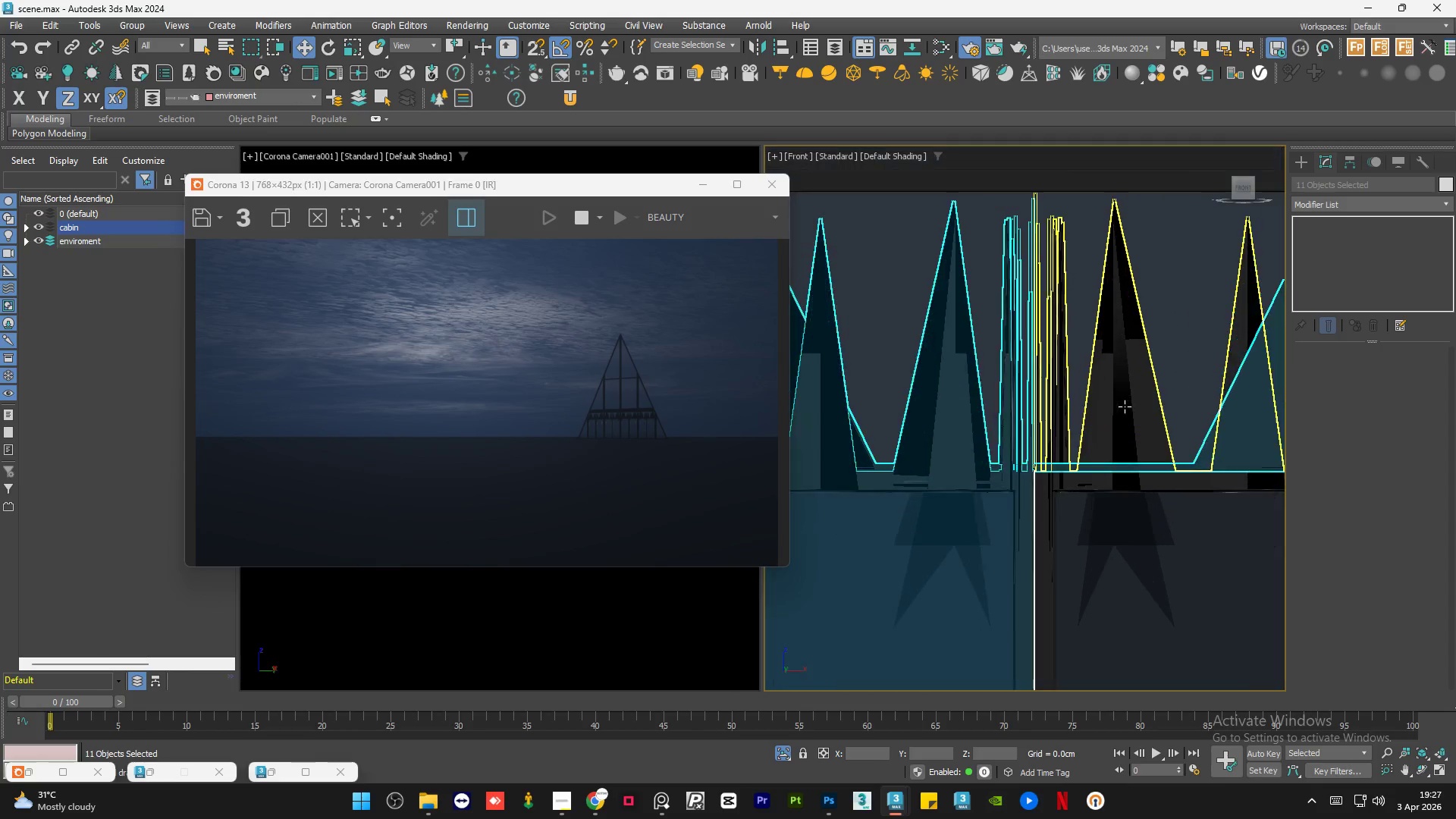 
hold_key(key=ControlLeft, duration=0.34)
 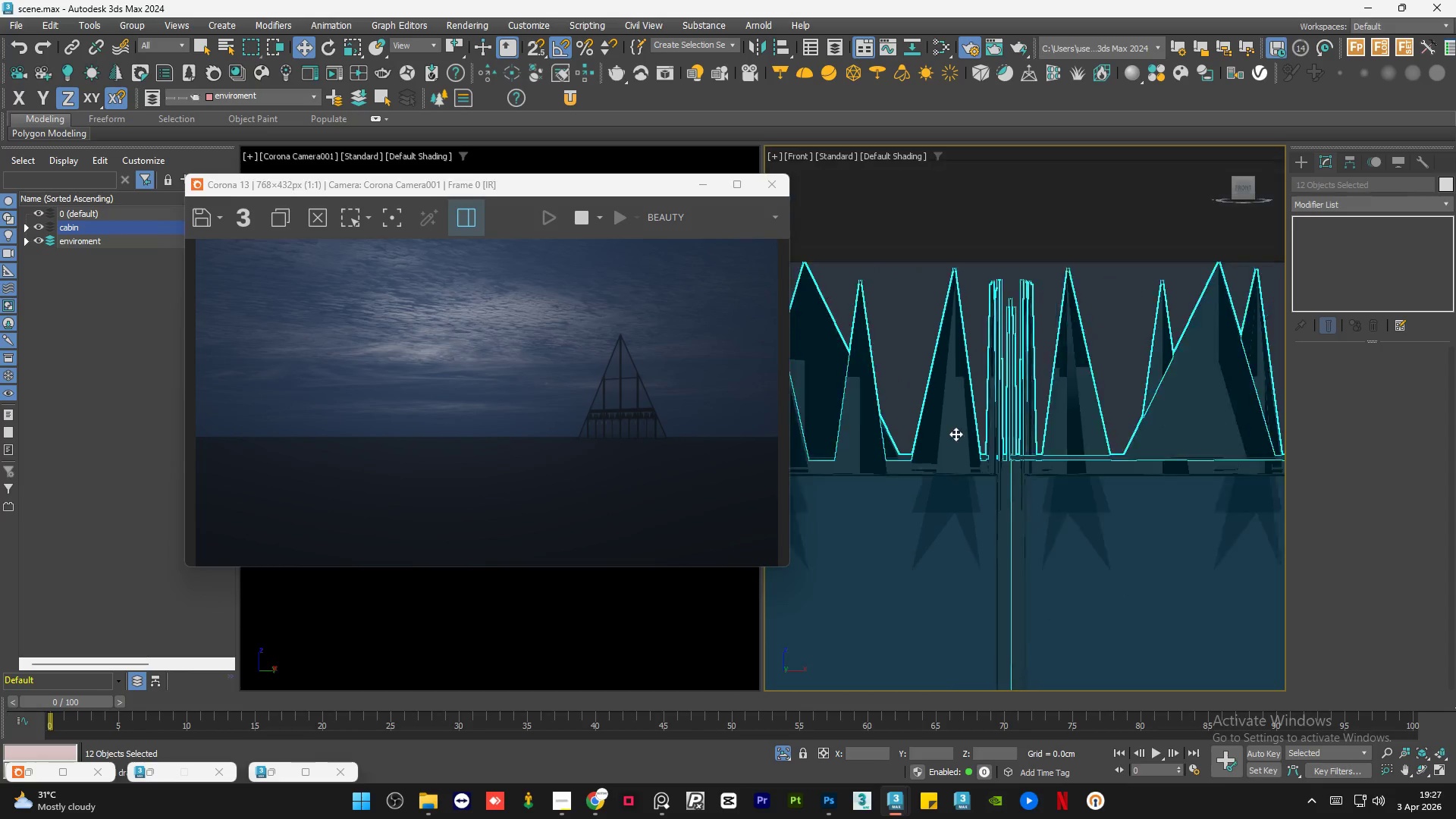 
scroll: coordinate [956, 434], scroll_direction: down, amount: 4.0
 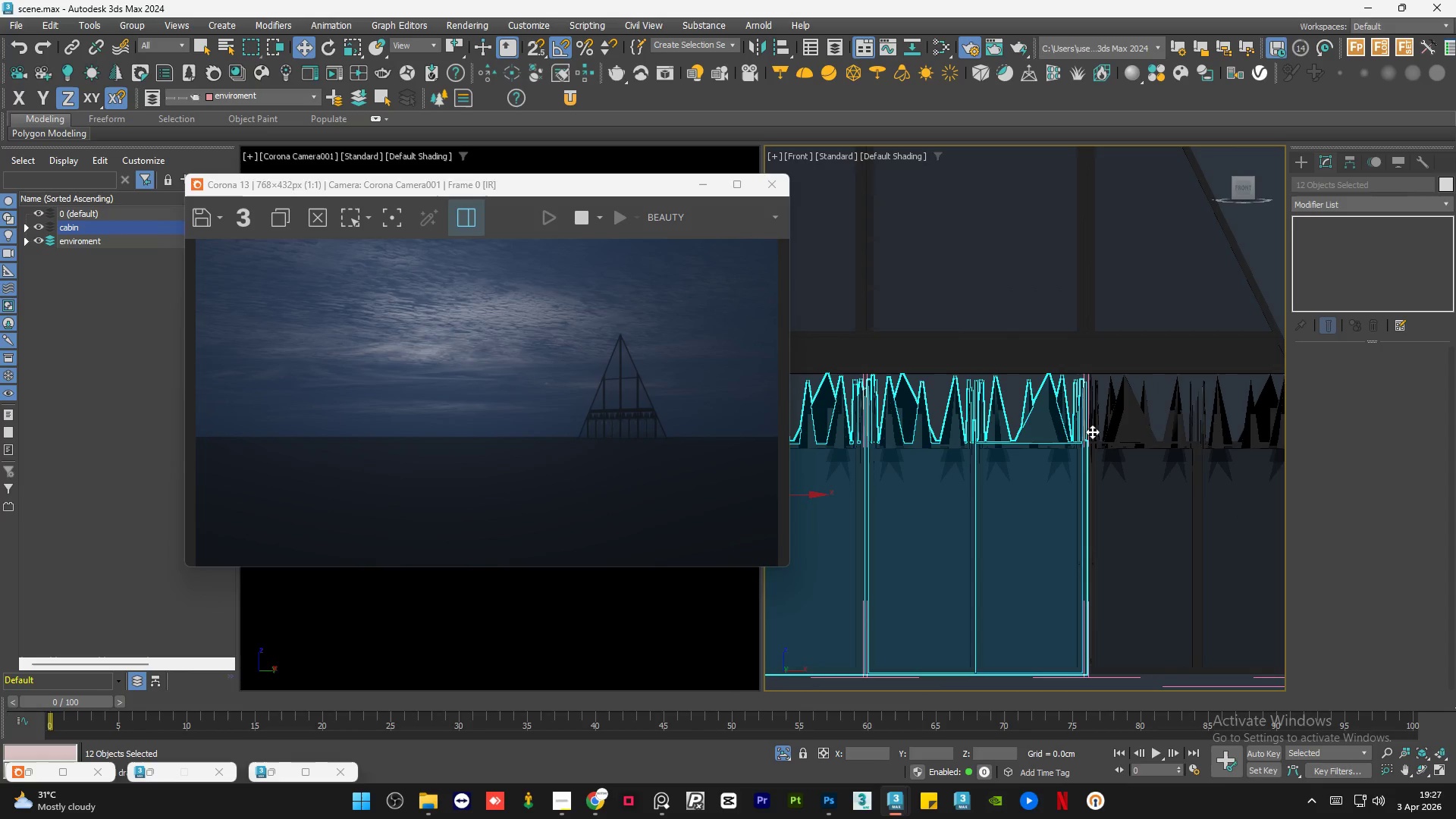 
hold_key(key=ControlLeft, duration=0.7)
left_click([1094, 430])
 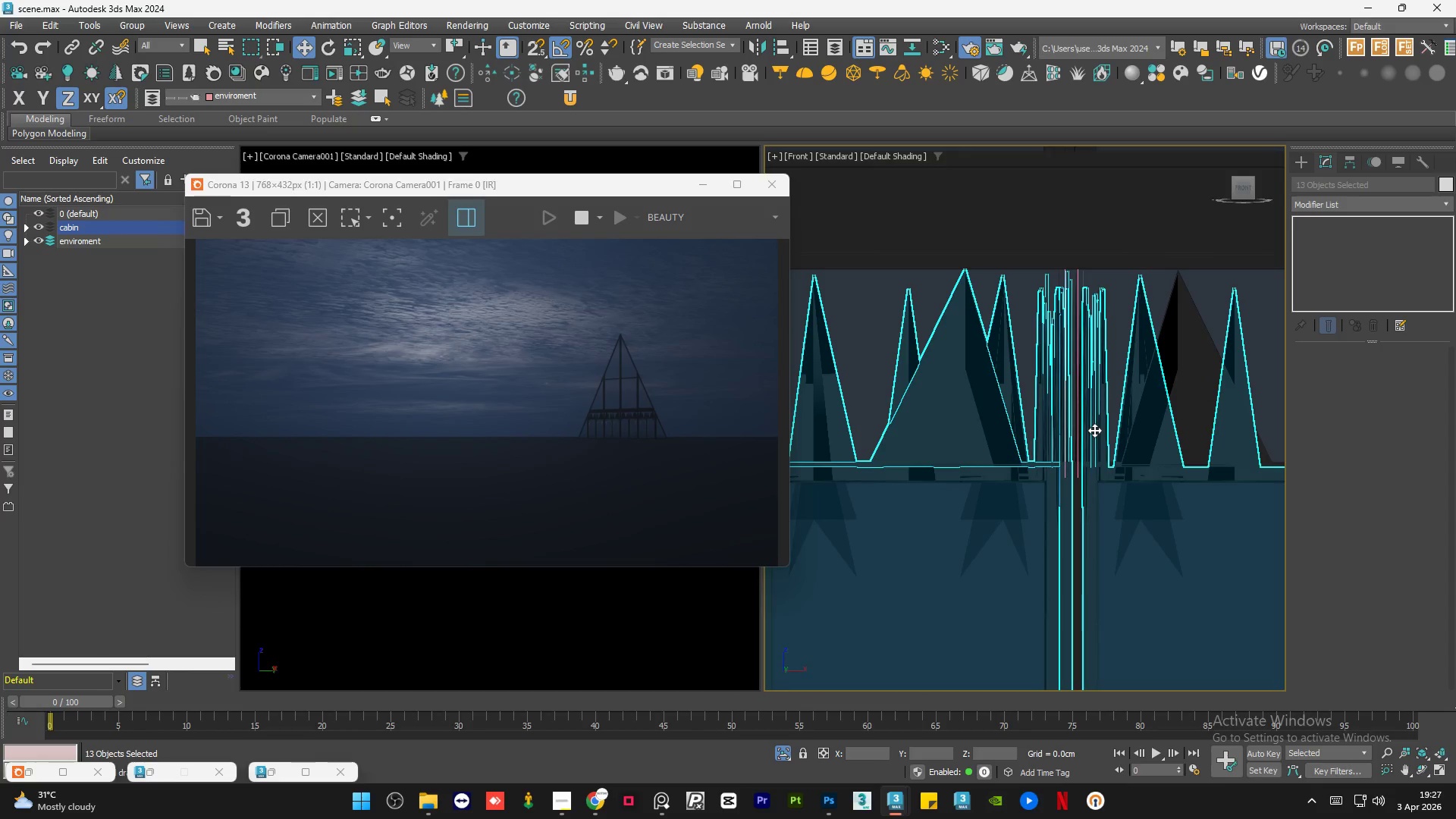 
scroll: coordinate [1094, 430], scroll_direction: up, amount: 10.0
 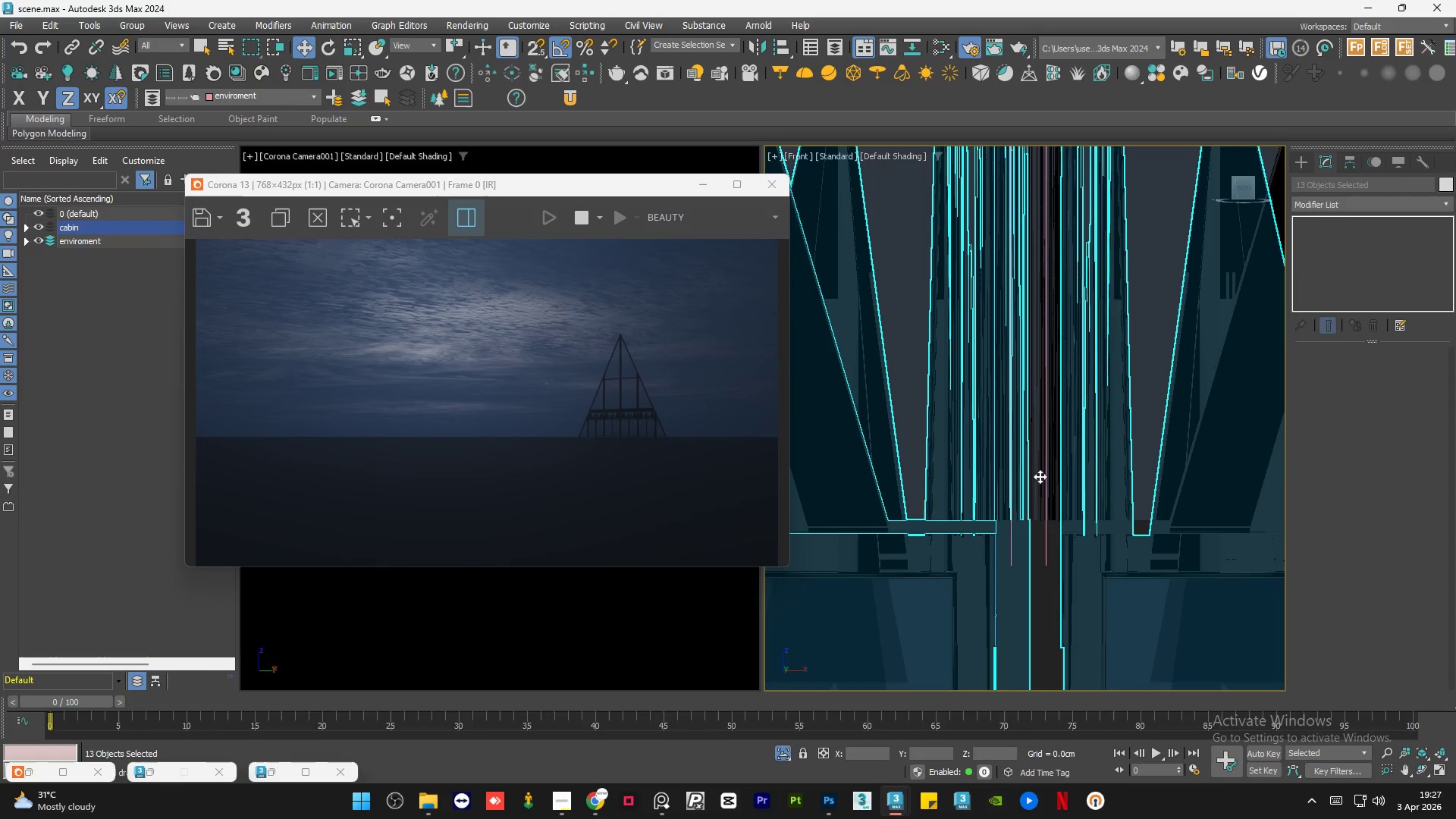 
hold_key(key=ControlLeft, duration=1.16)
left_click([1040, 549])
 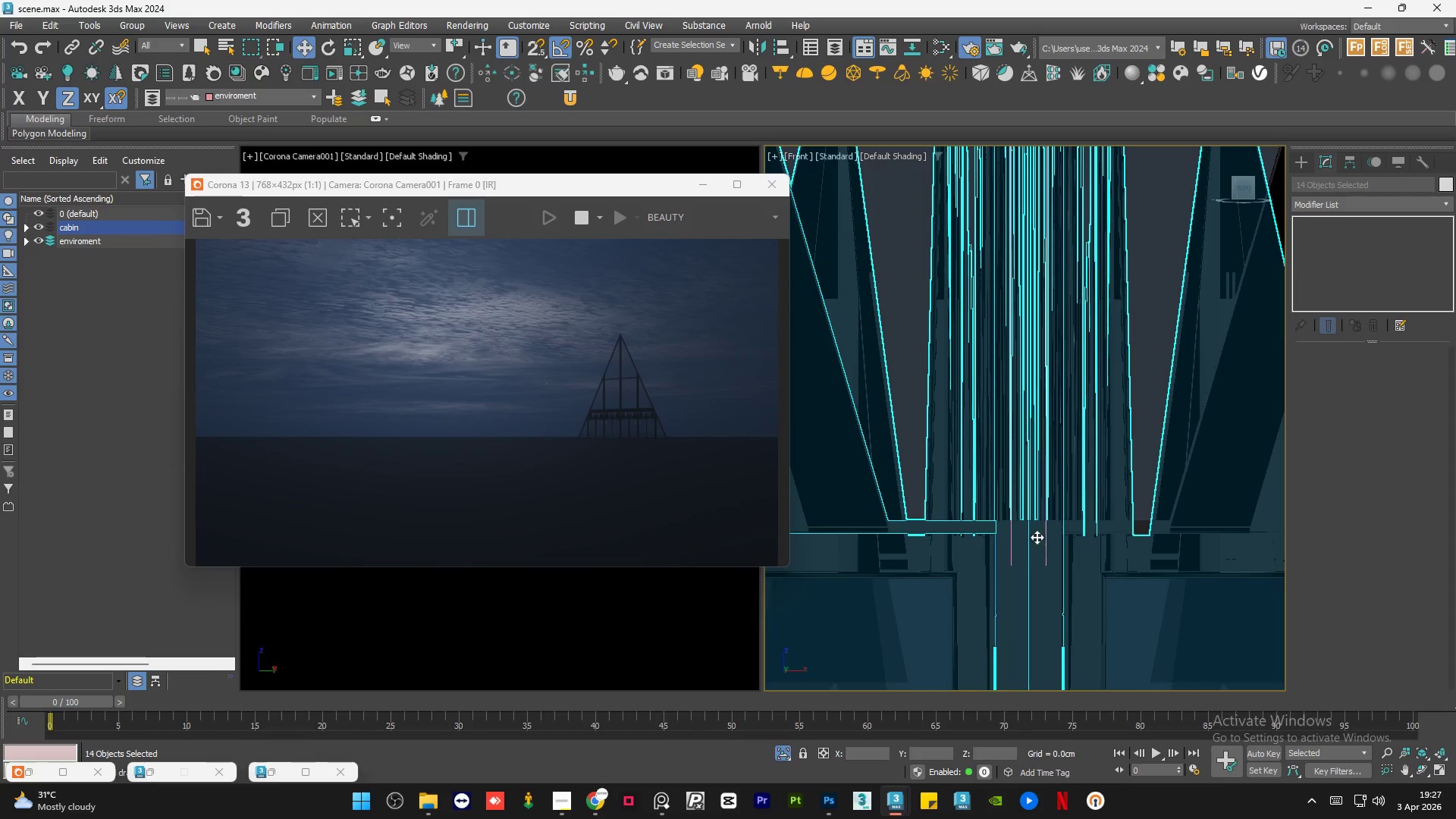 
scroll: coordinate [997, 441], scroll_direction: down, amount: 5.0
 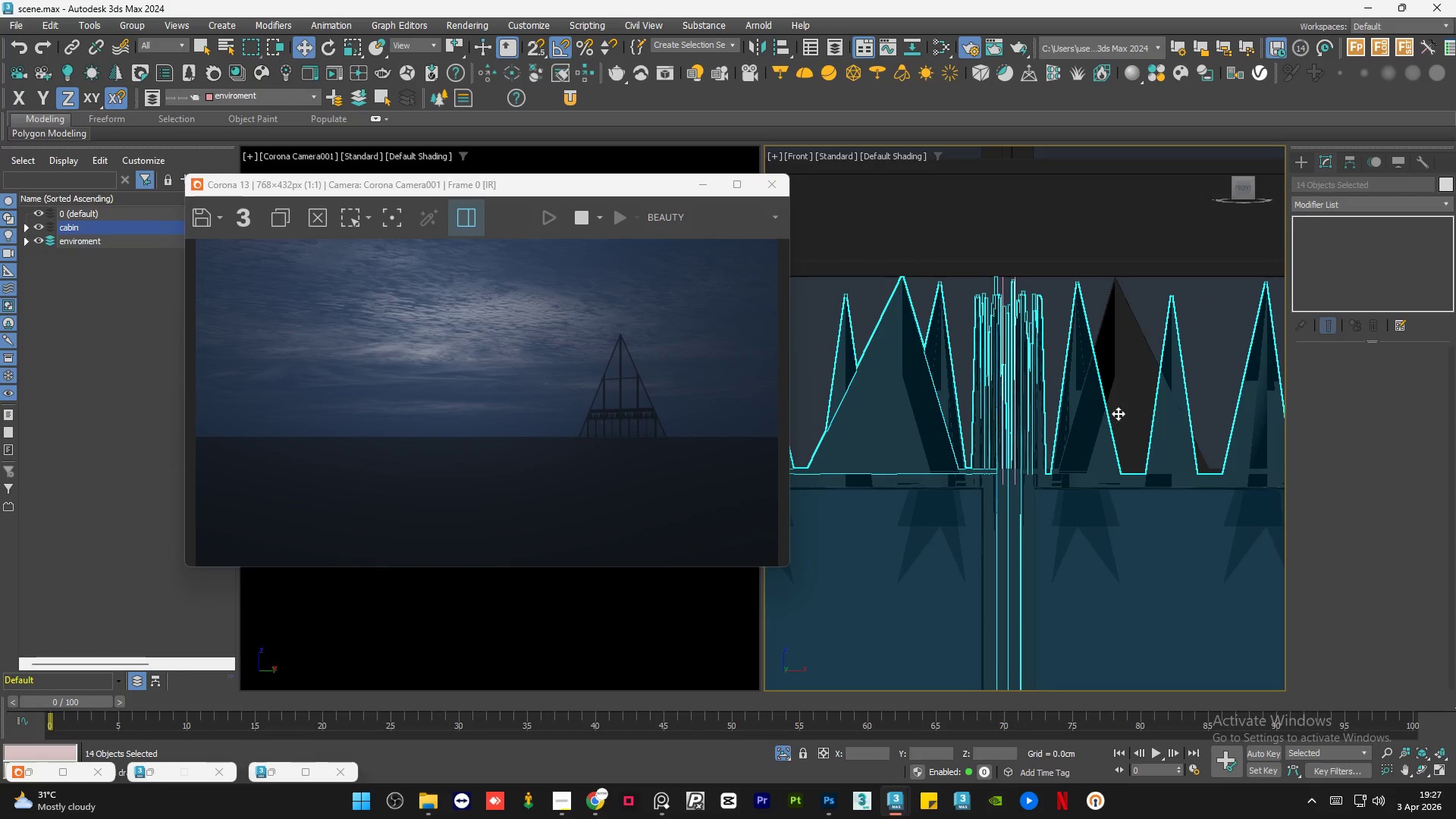 
hold_key(key=ControlLeft, duration=0.5)
left_click([1119, 412])
 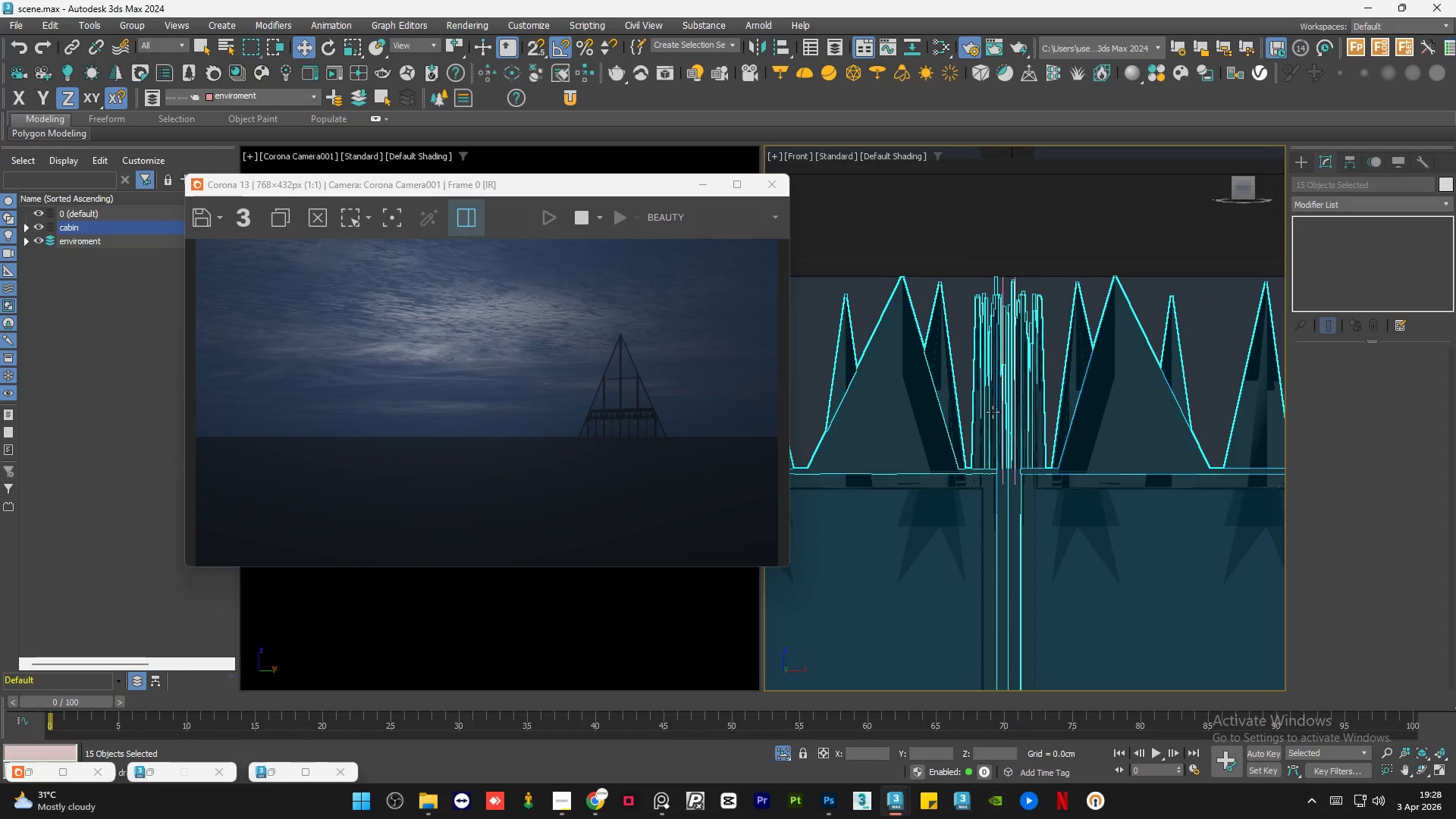 
scroll: coordinate [993, 412], scroll_direction: down, amount: 5.0
 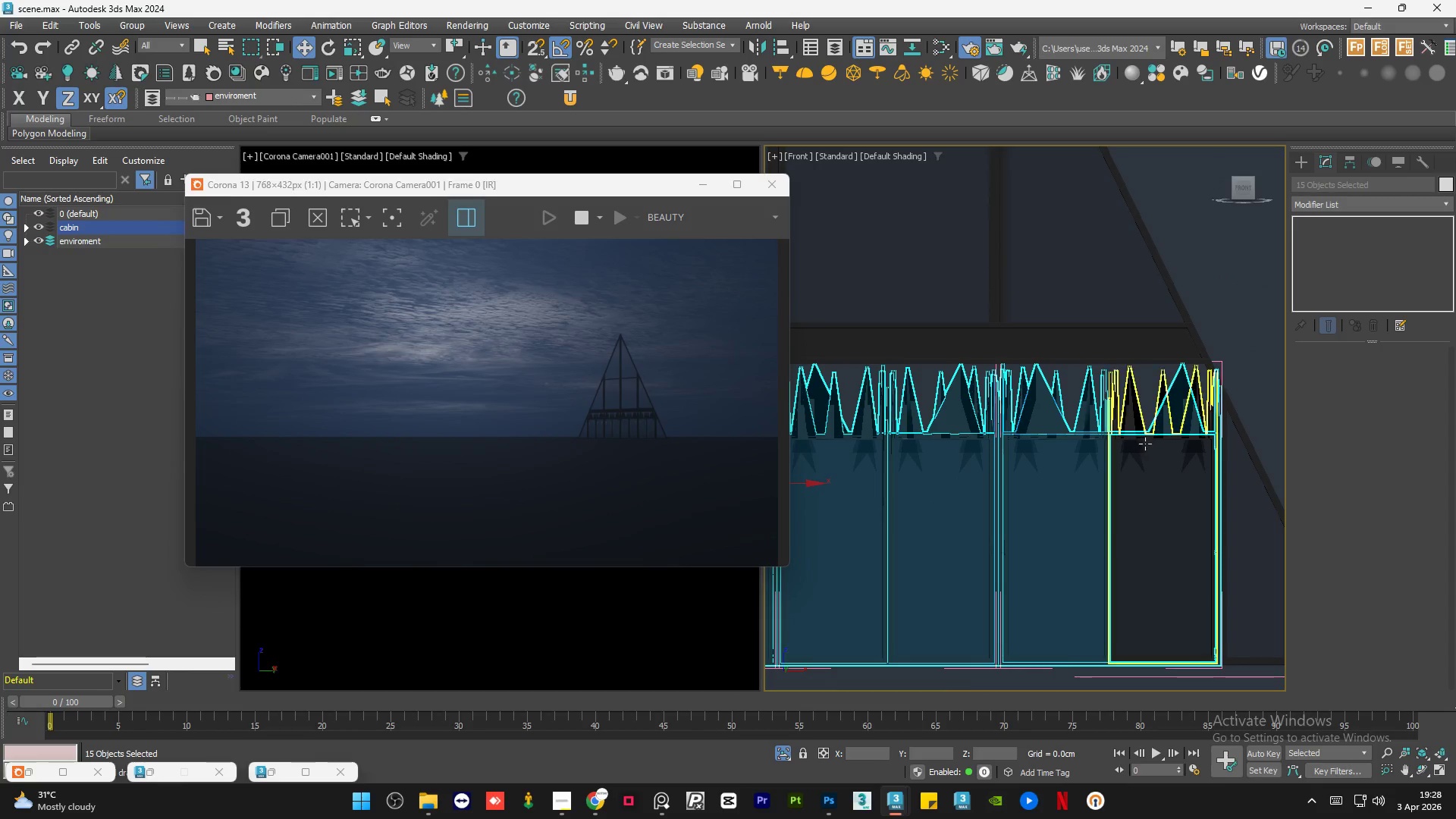 
hold_key(key=ControlLeft, duration=0.64)
left_click([1096, 419])
 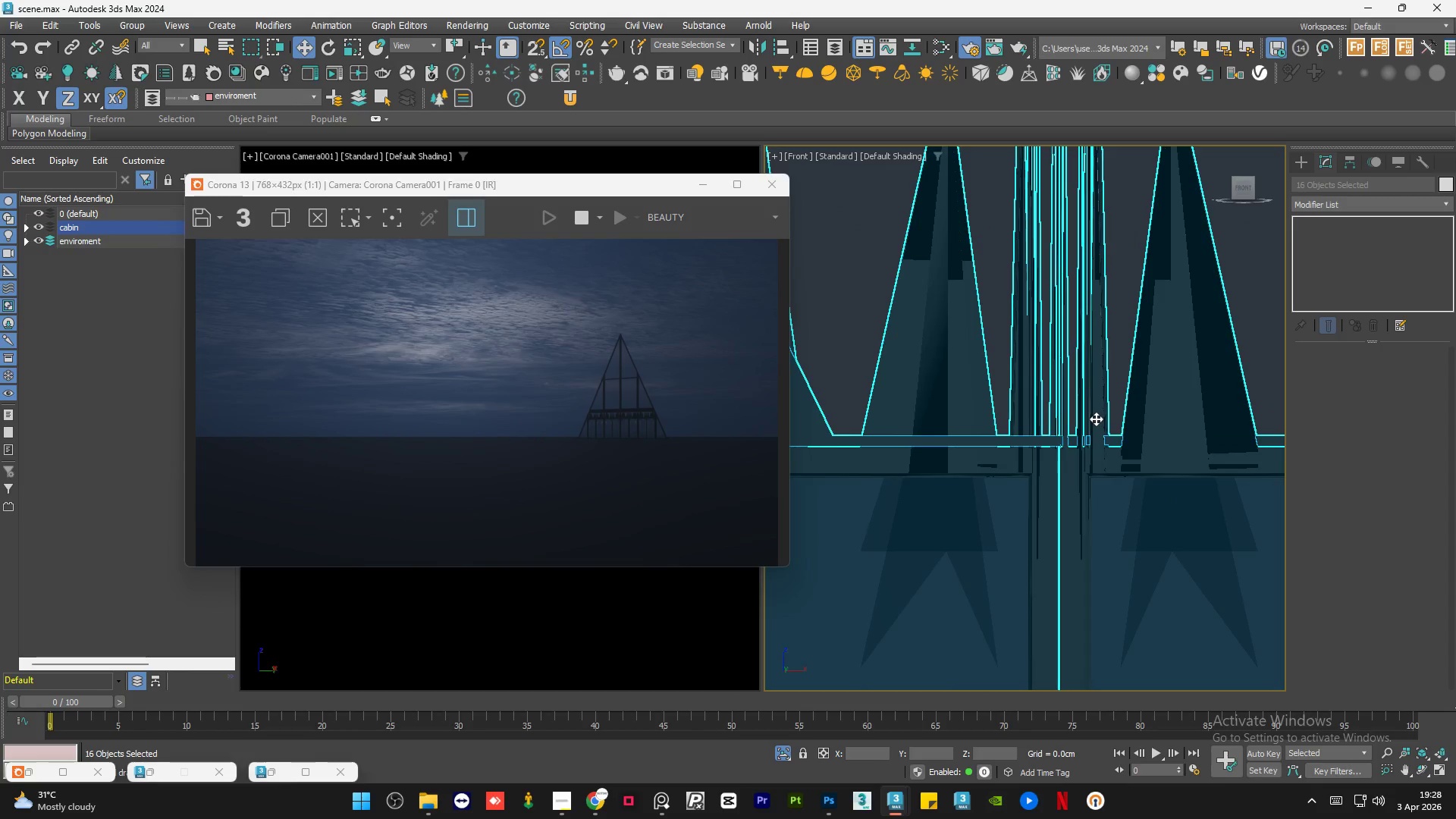 
scroll: coordinate [1096, 419], scroll_direction: up, amount: 5.0
 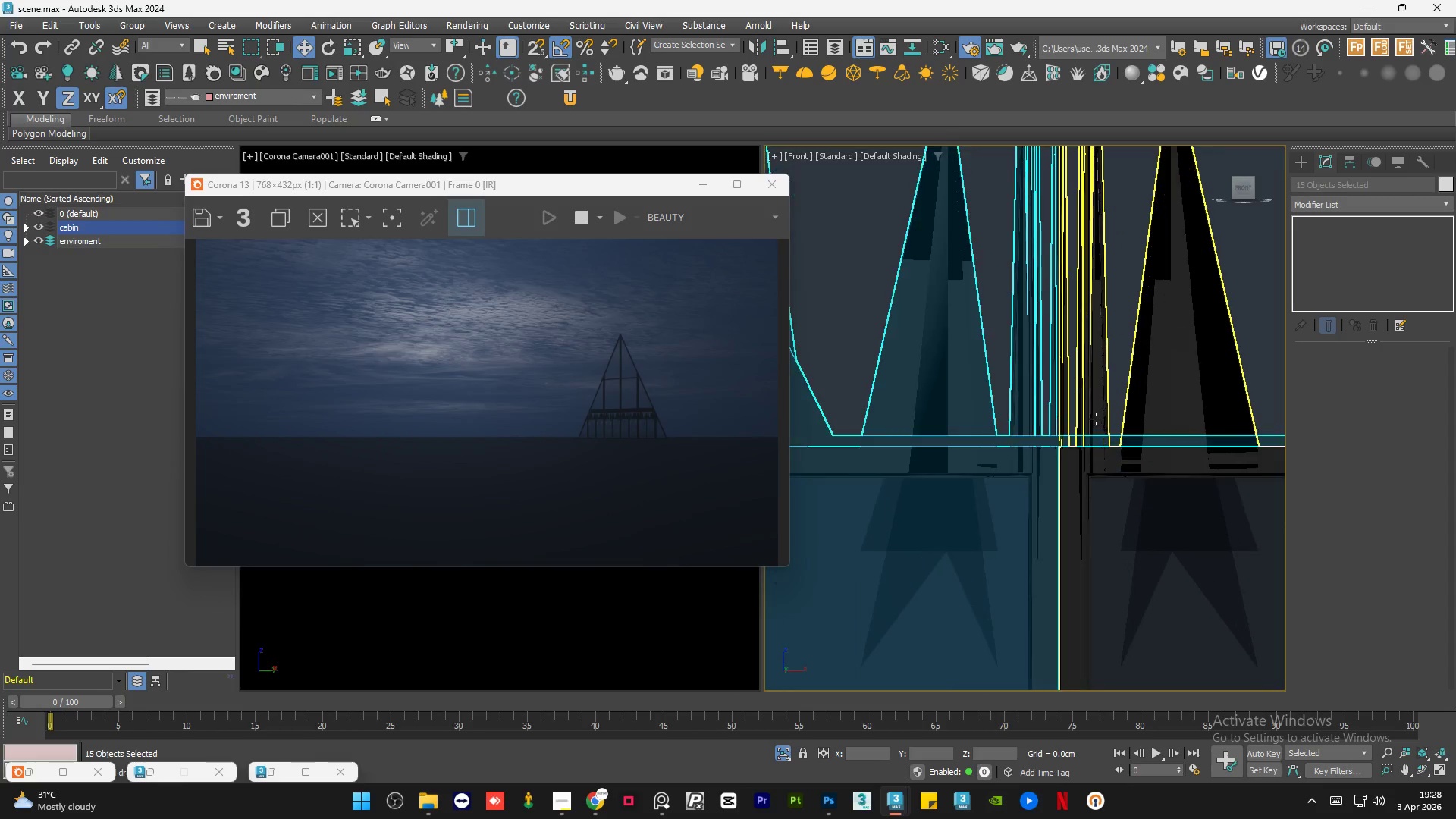 
scroll: coordinate [1106, 468], scroll_direction: down, amount: 8.0
 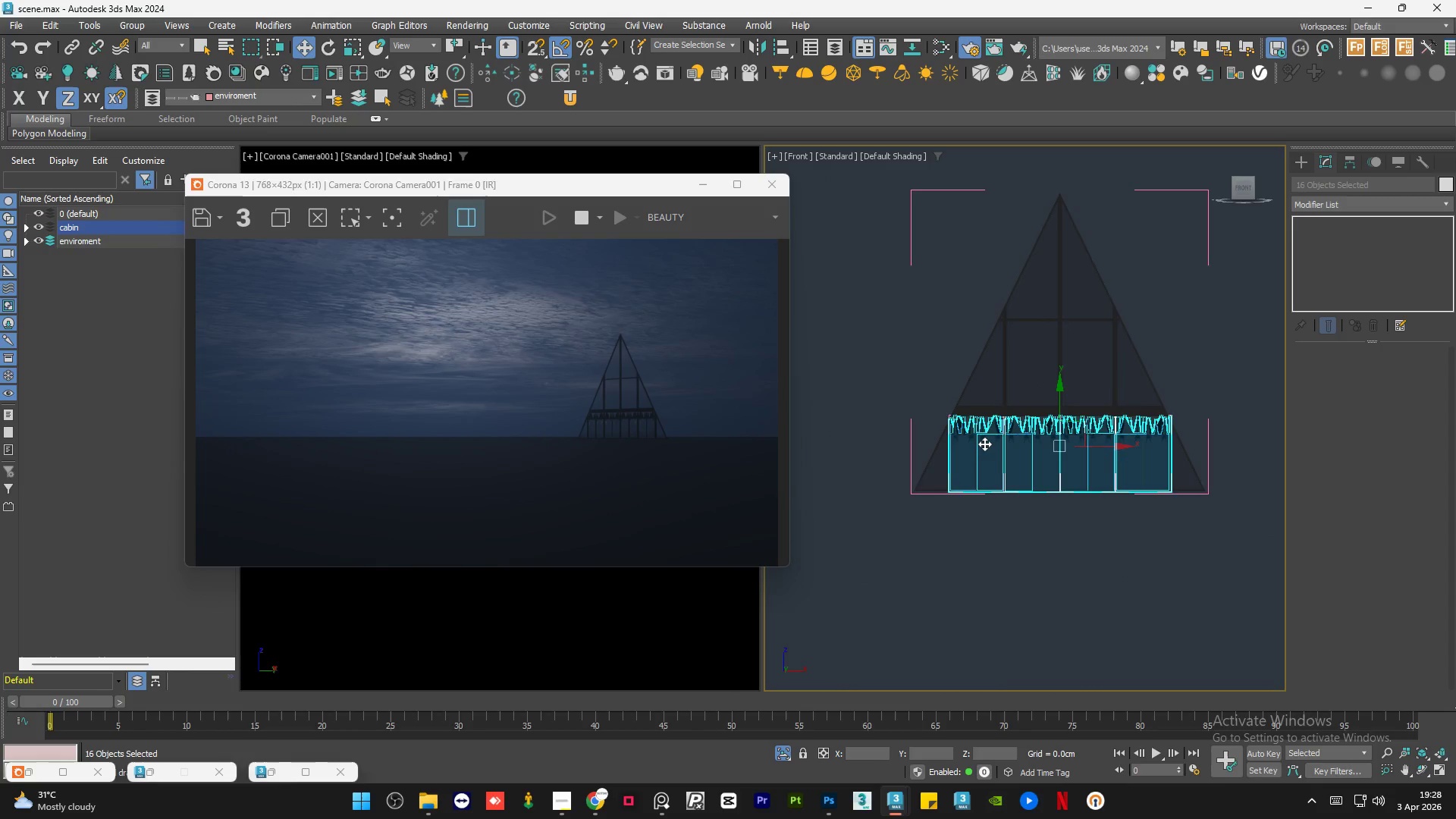 
scroll: coordinate [954, 432], scroll_direction: up, amount: 6.0
 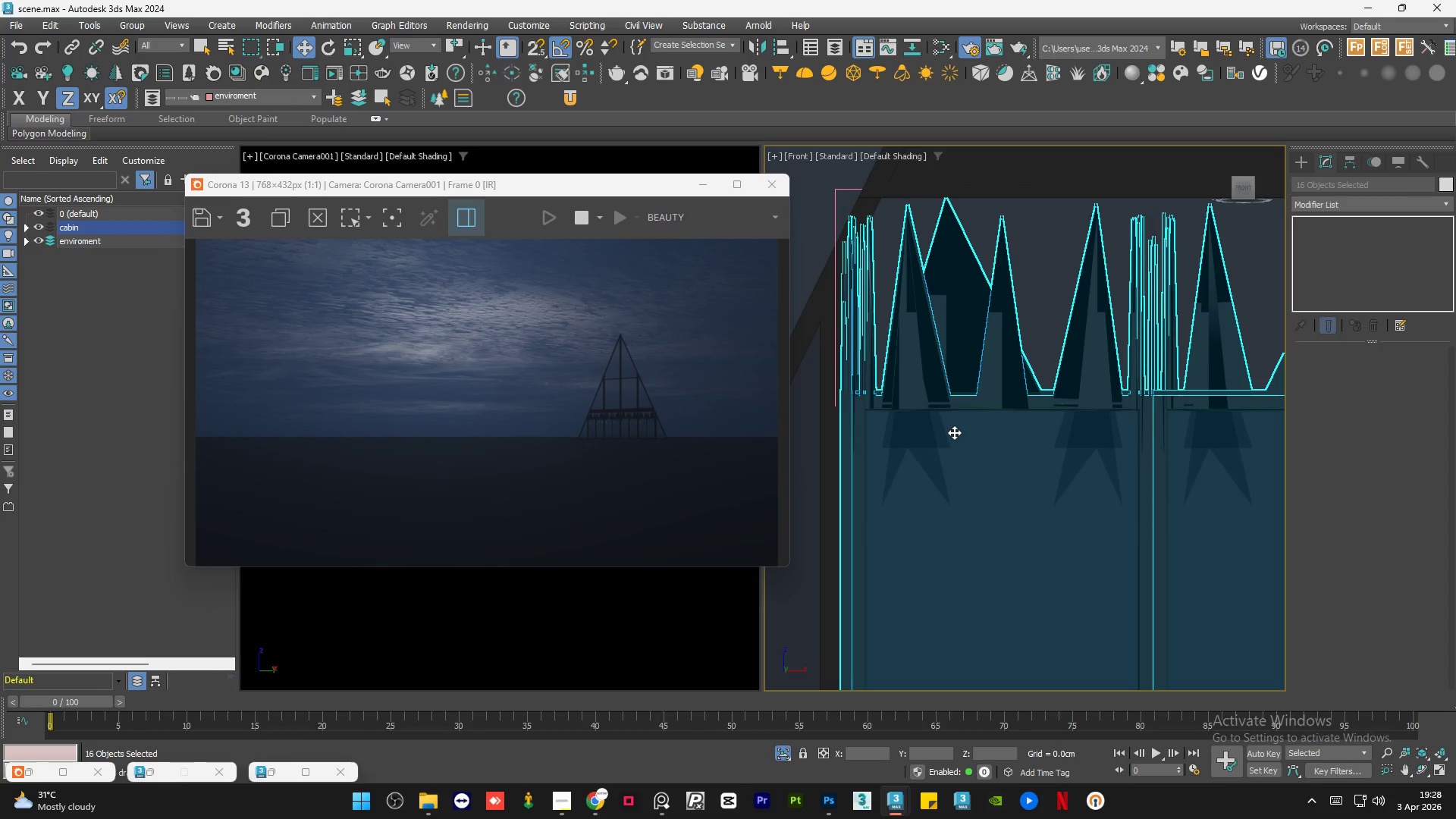 
wait(6.09)
 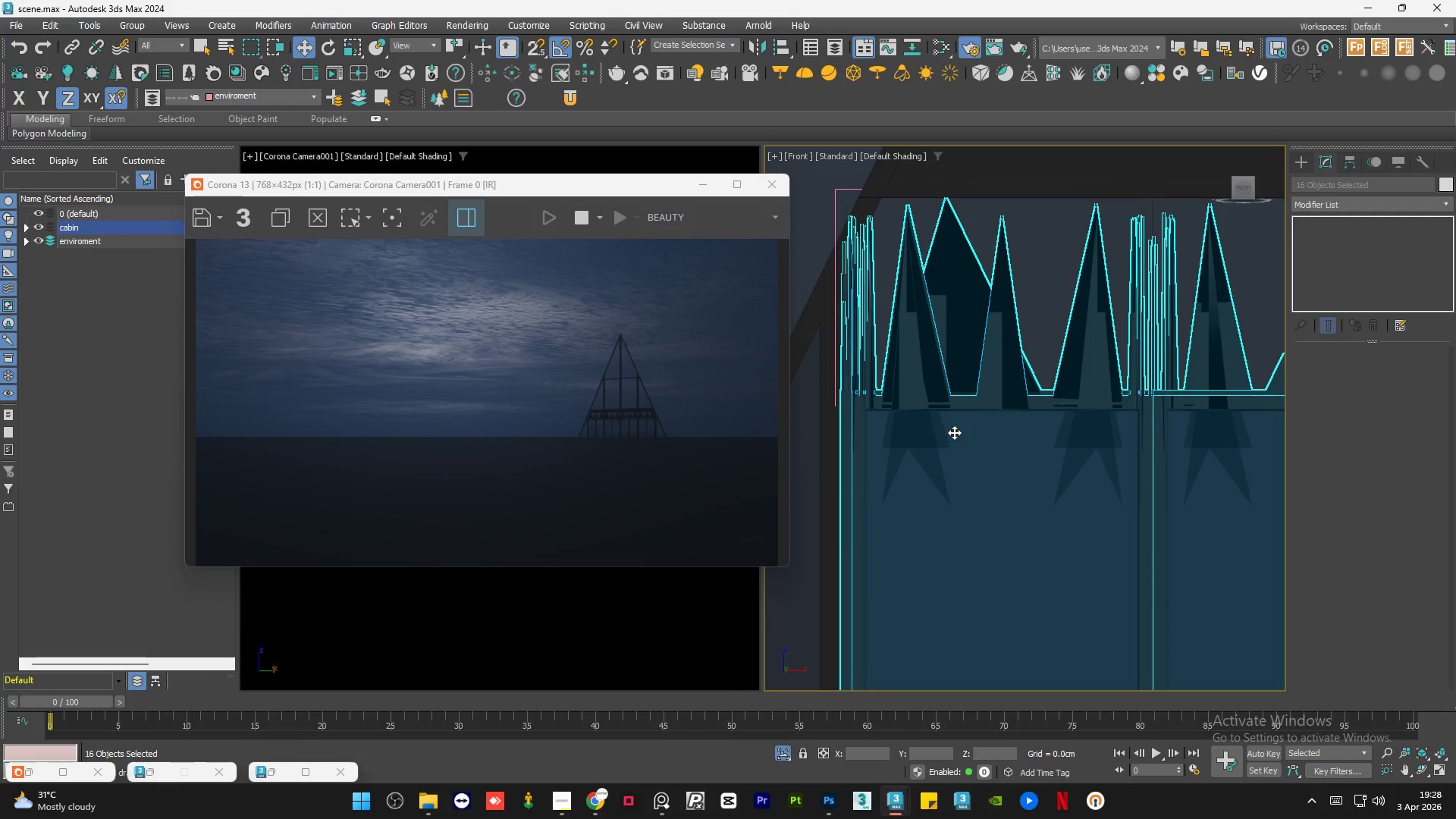 
scroll: coordinate [989, 362], scroll_direction: down, amount: 4.0
 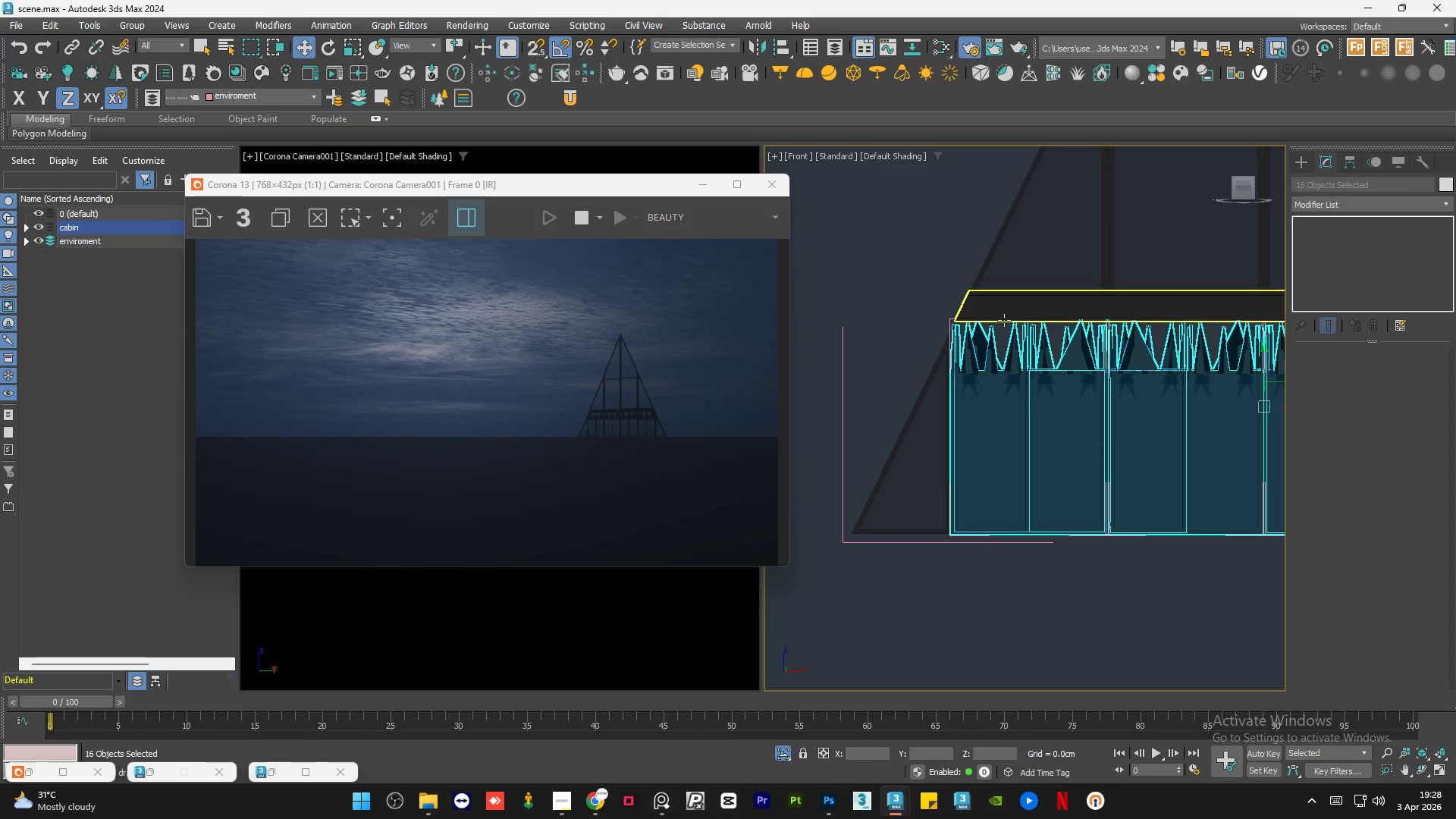 
scroll: coordinate [991, 397], scroll_direction: up, amount: 3.0
 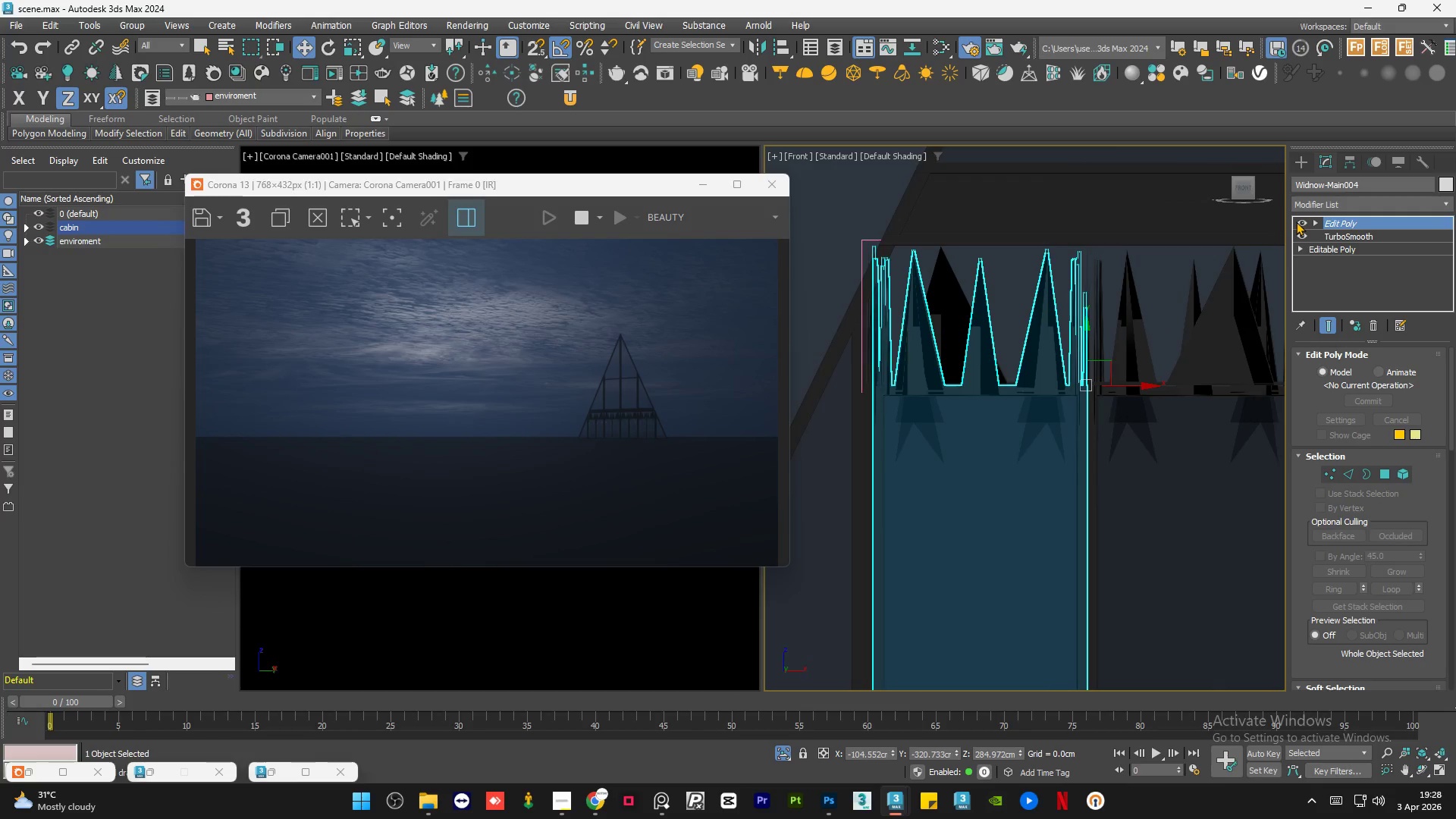 
left_click([1302, 221])
 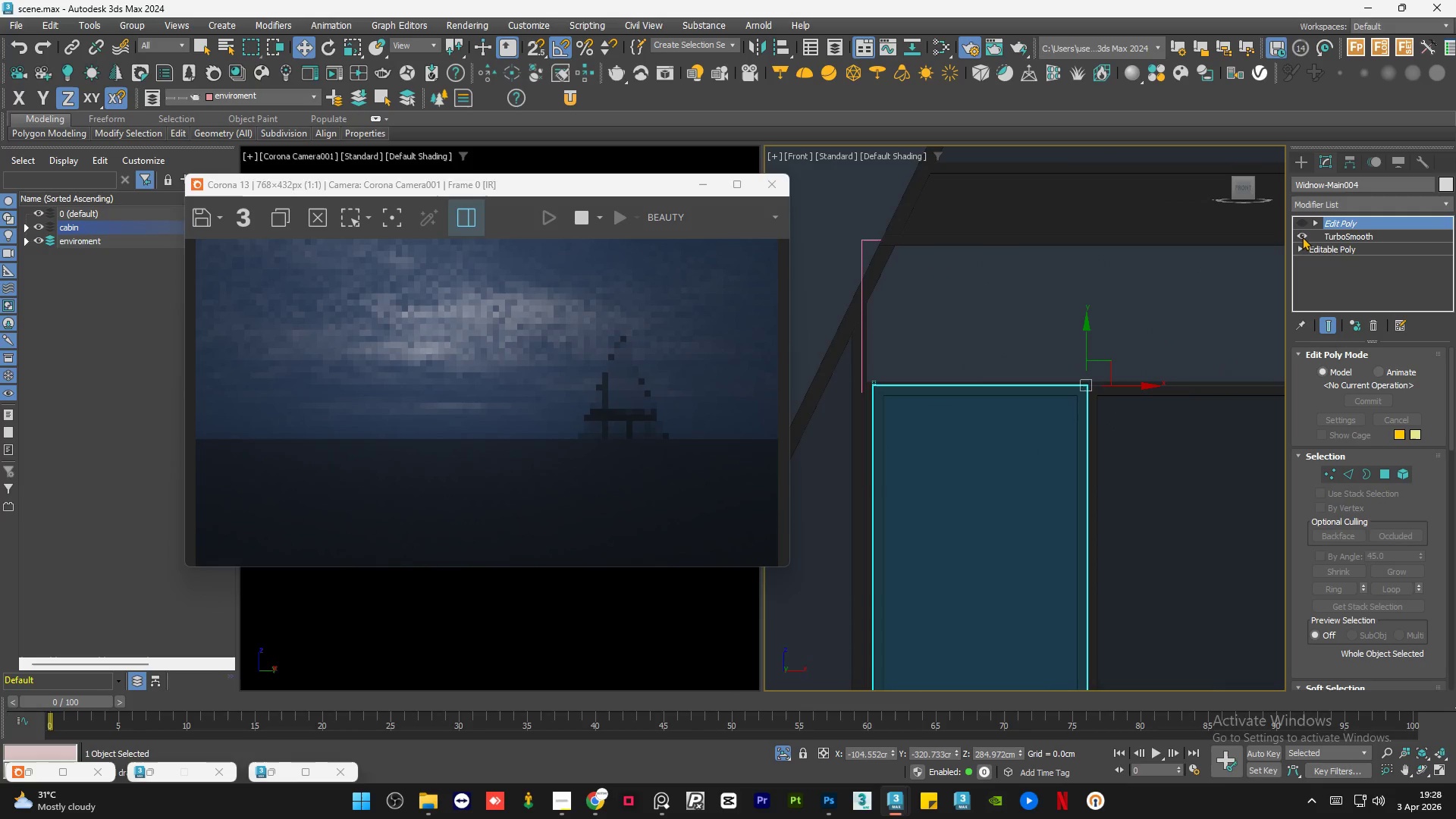 
scroll: coordinate [954, 299], scroll_direction: down, amount: 3.0
 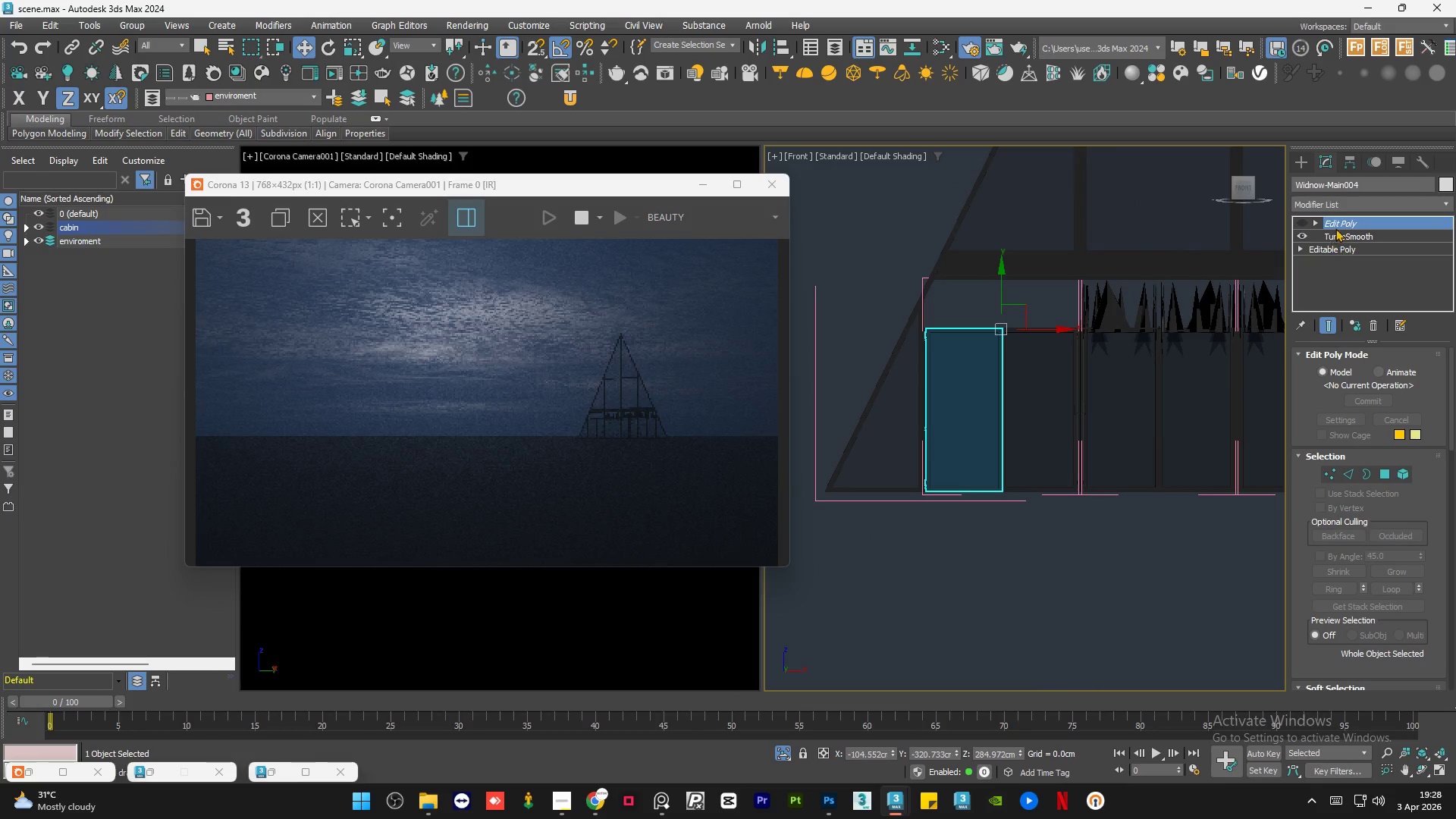 
right_click([1352, 224])
 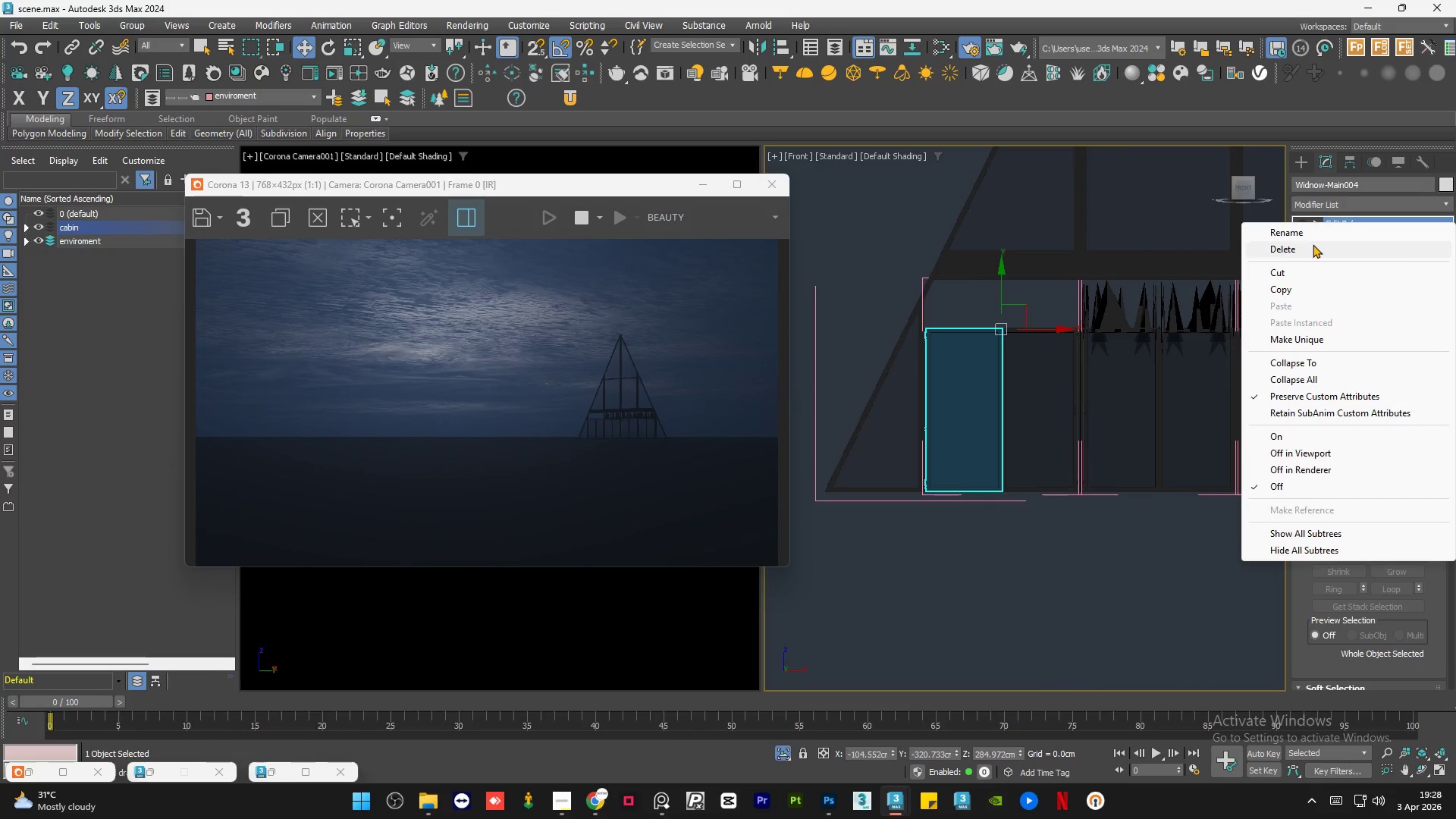 
left_click([1313, 244])
 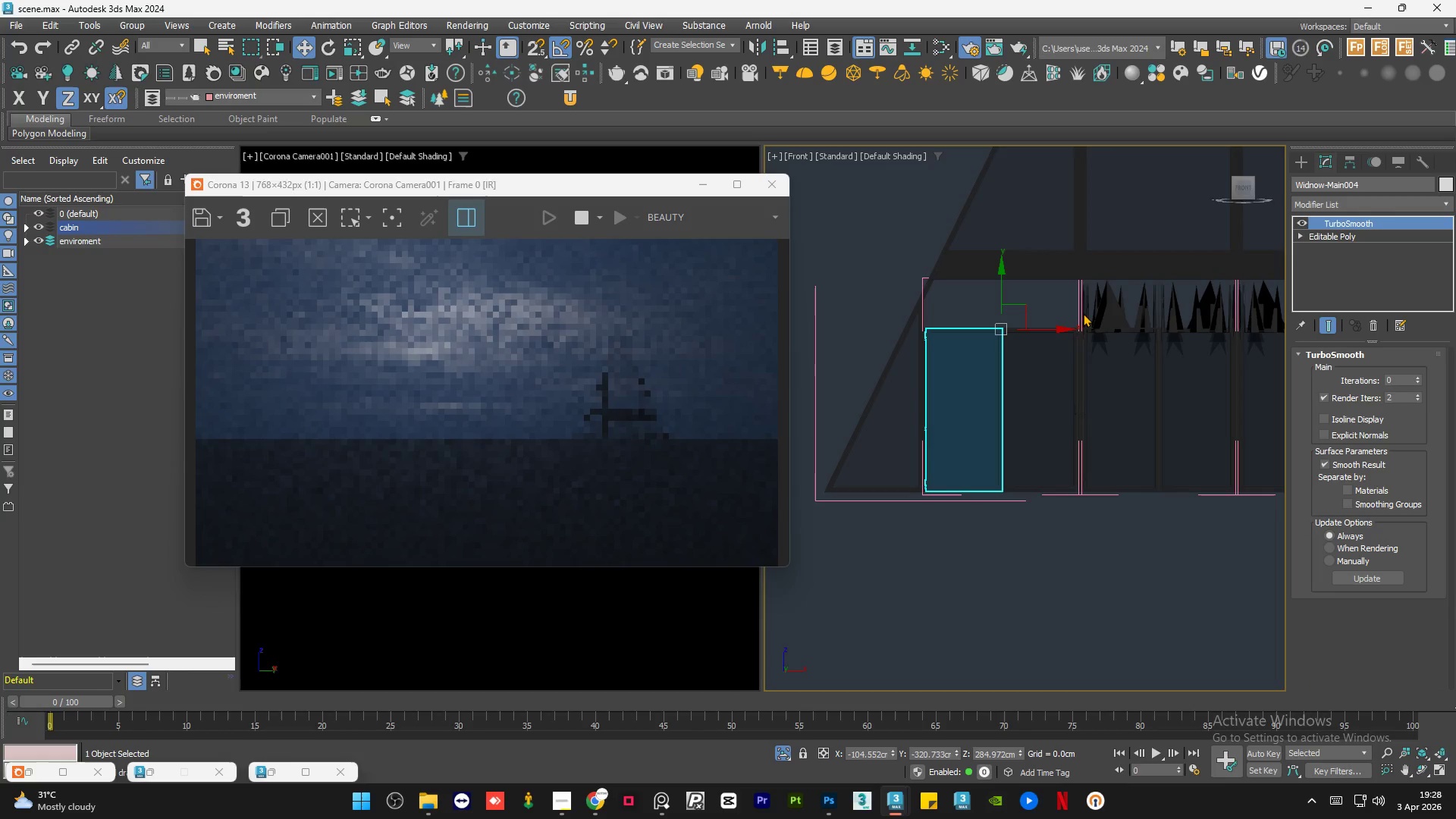 
left_click([1069, 331])
 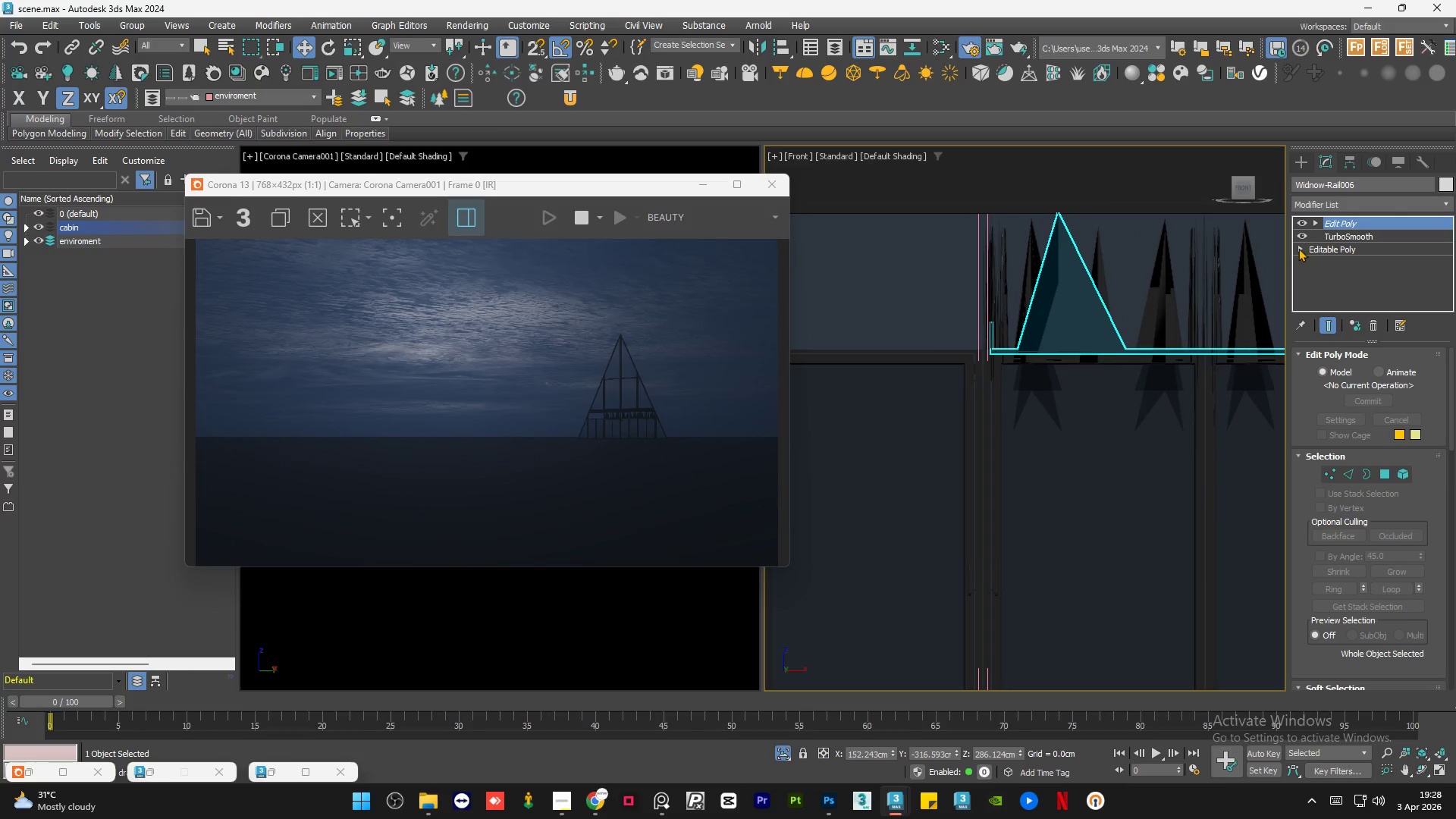 
scroll: coordinate [1133, 315], scroll_direction: up, amount: 3.0
 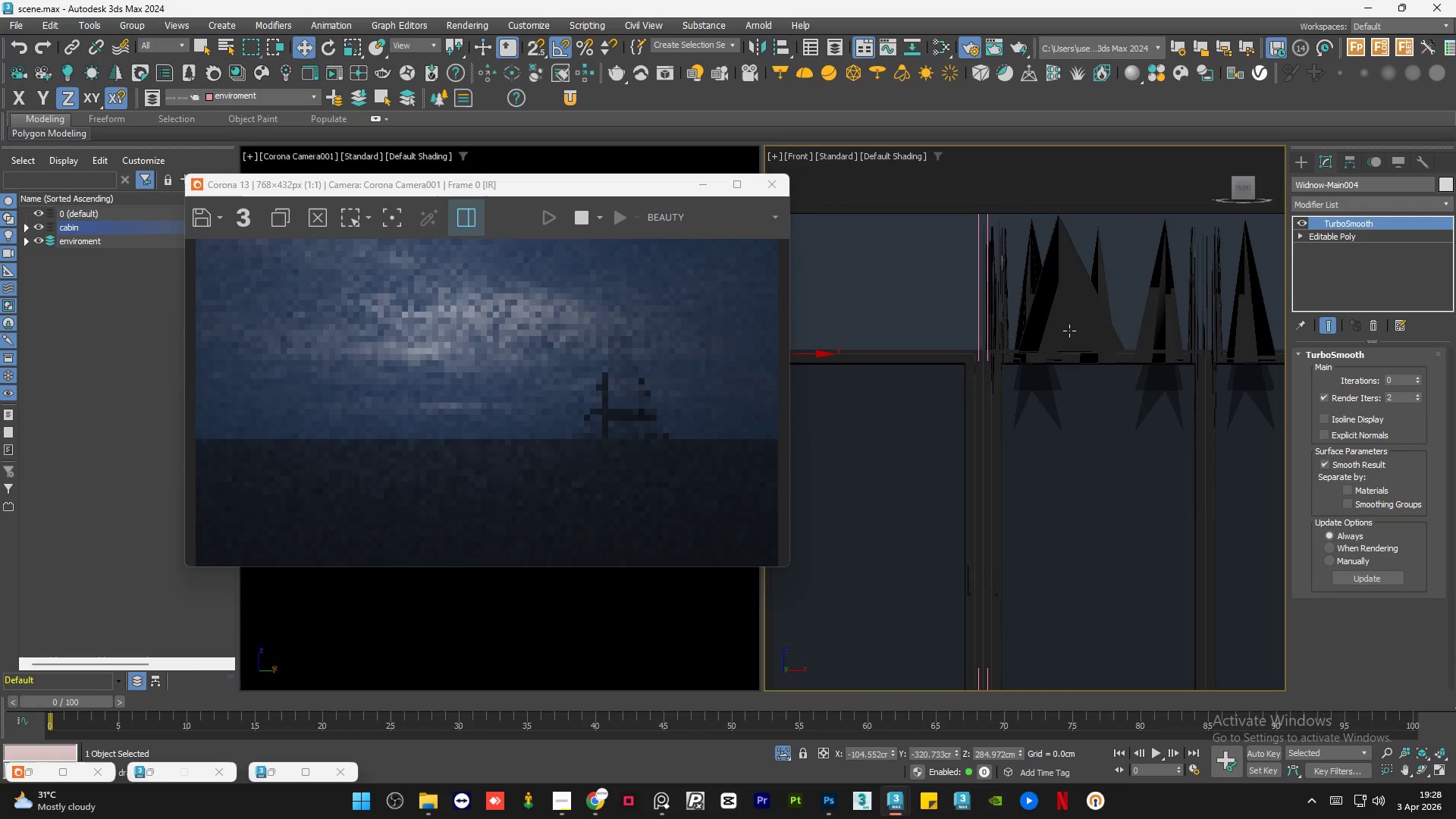 
right_click([1350, 221])
 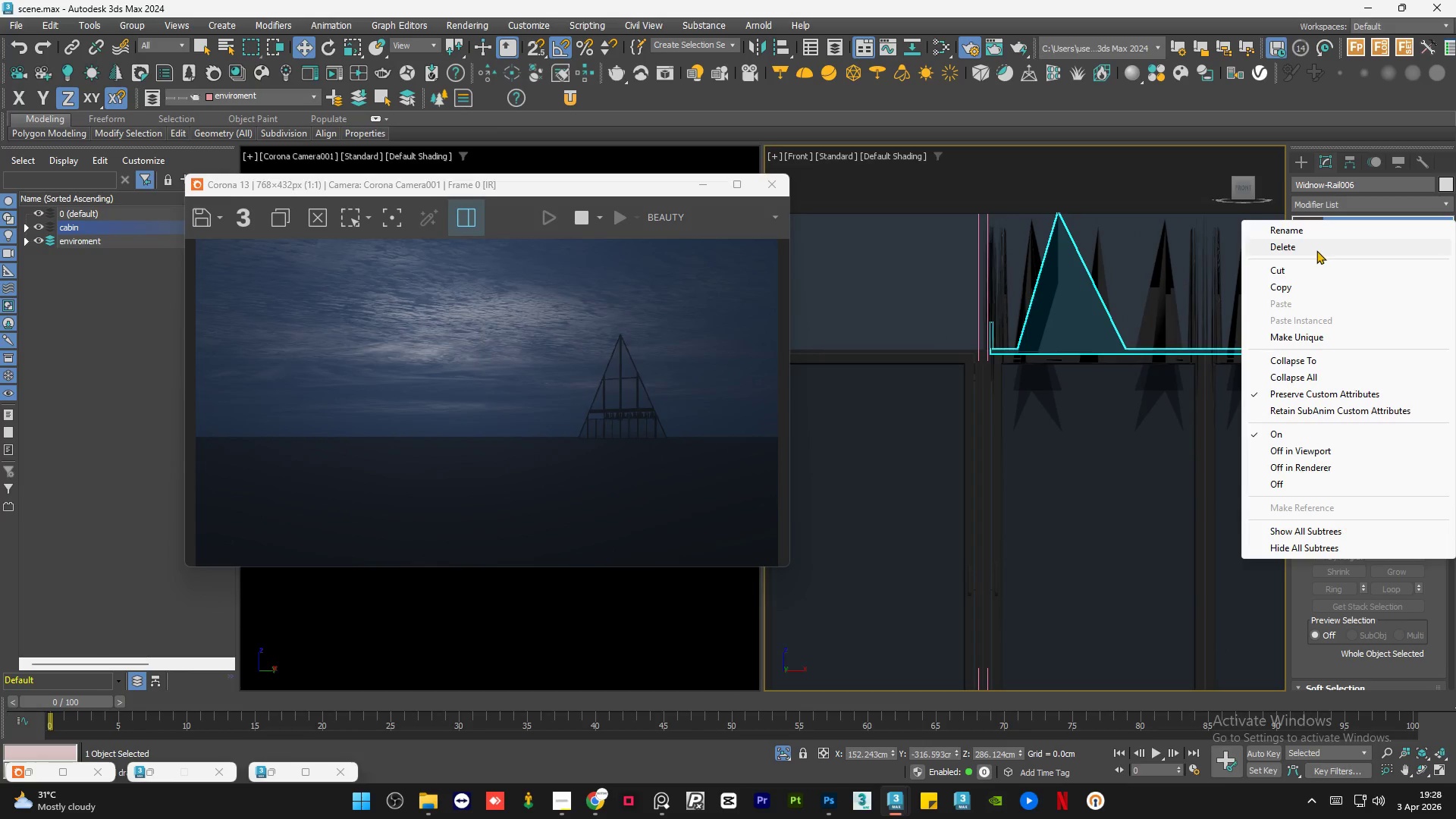 
left_click([1316, 250])
 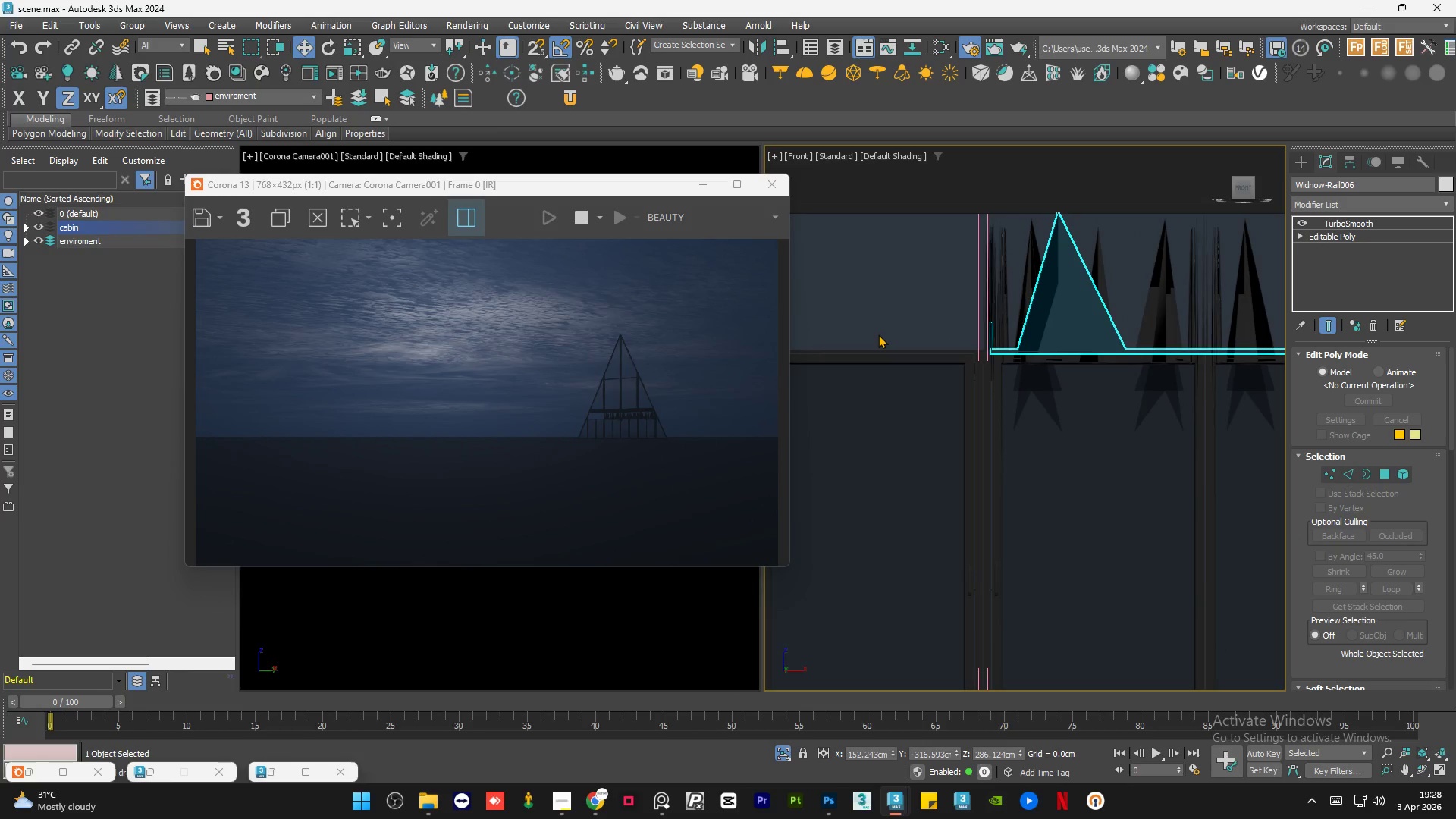 
wait(5.05)
 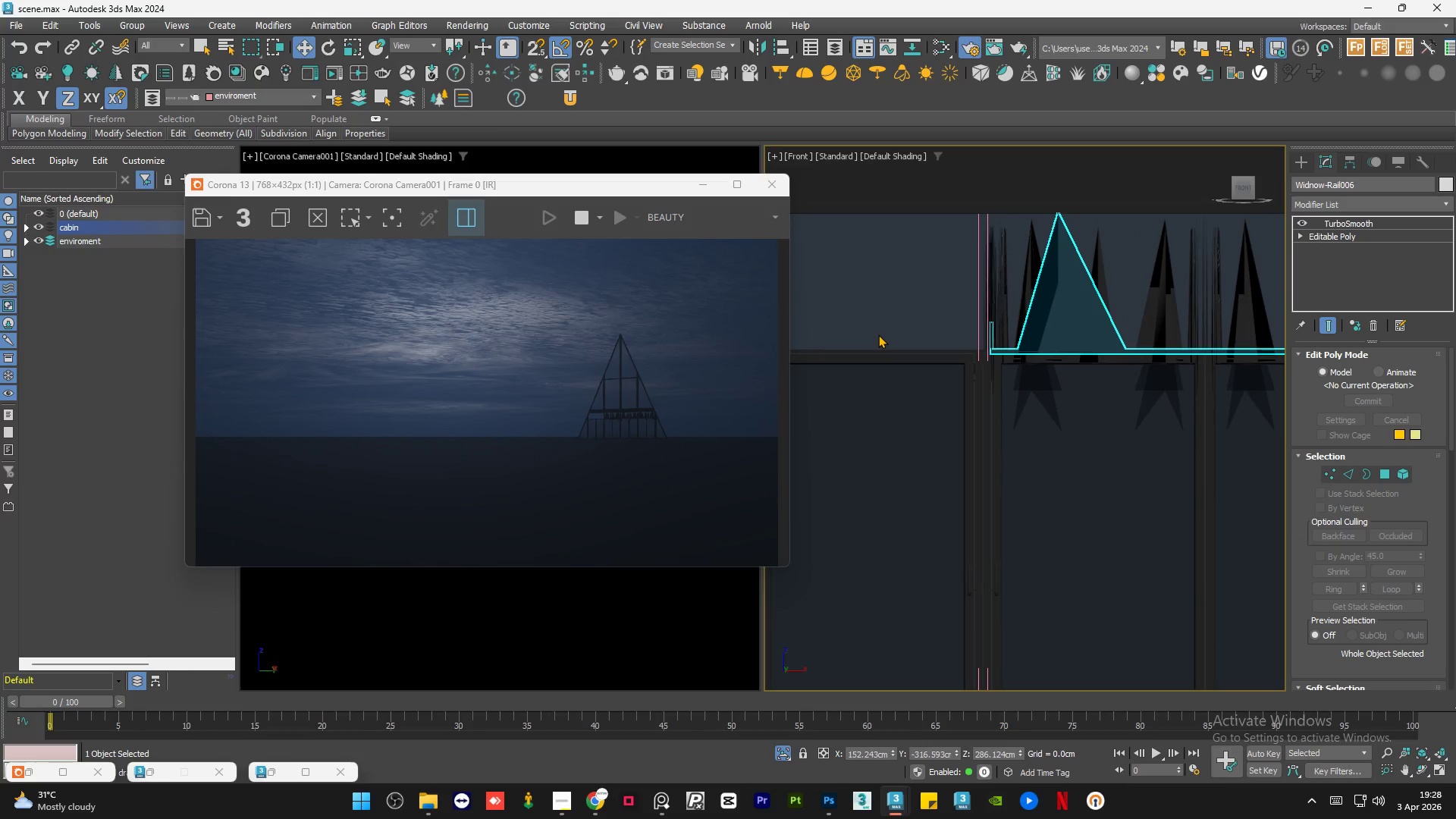 
scroll: coordinate [964, 372], scroll_direction: down, amount: 2.0
 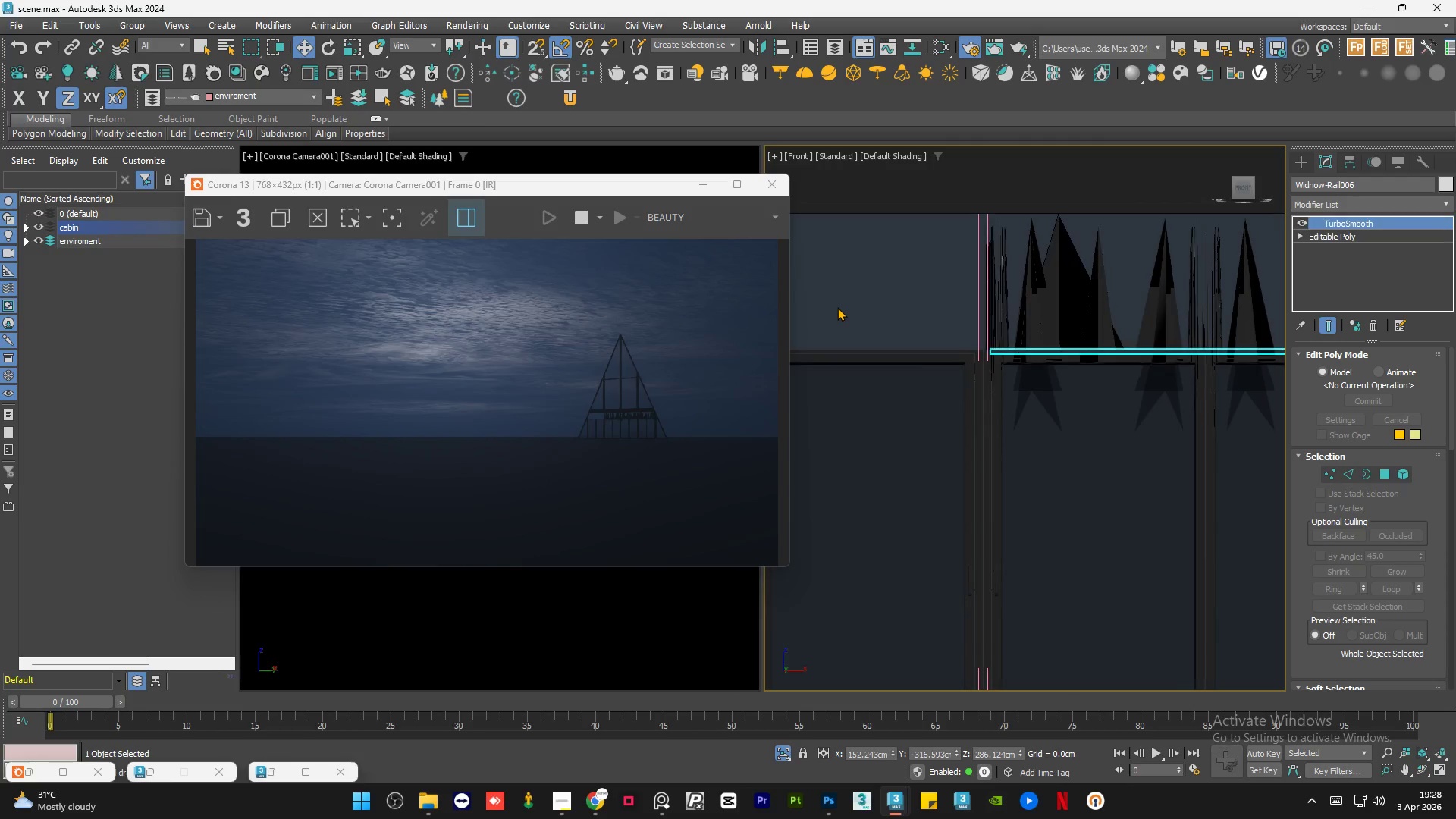 
wait(9.19)
 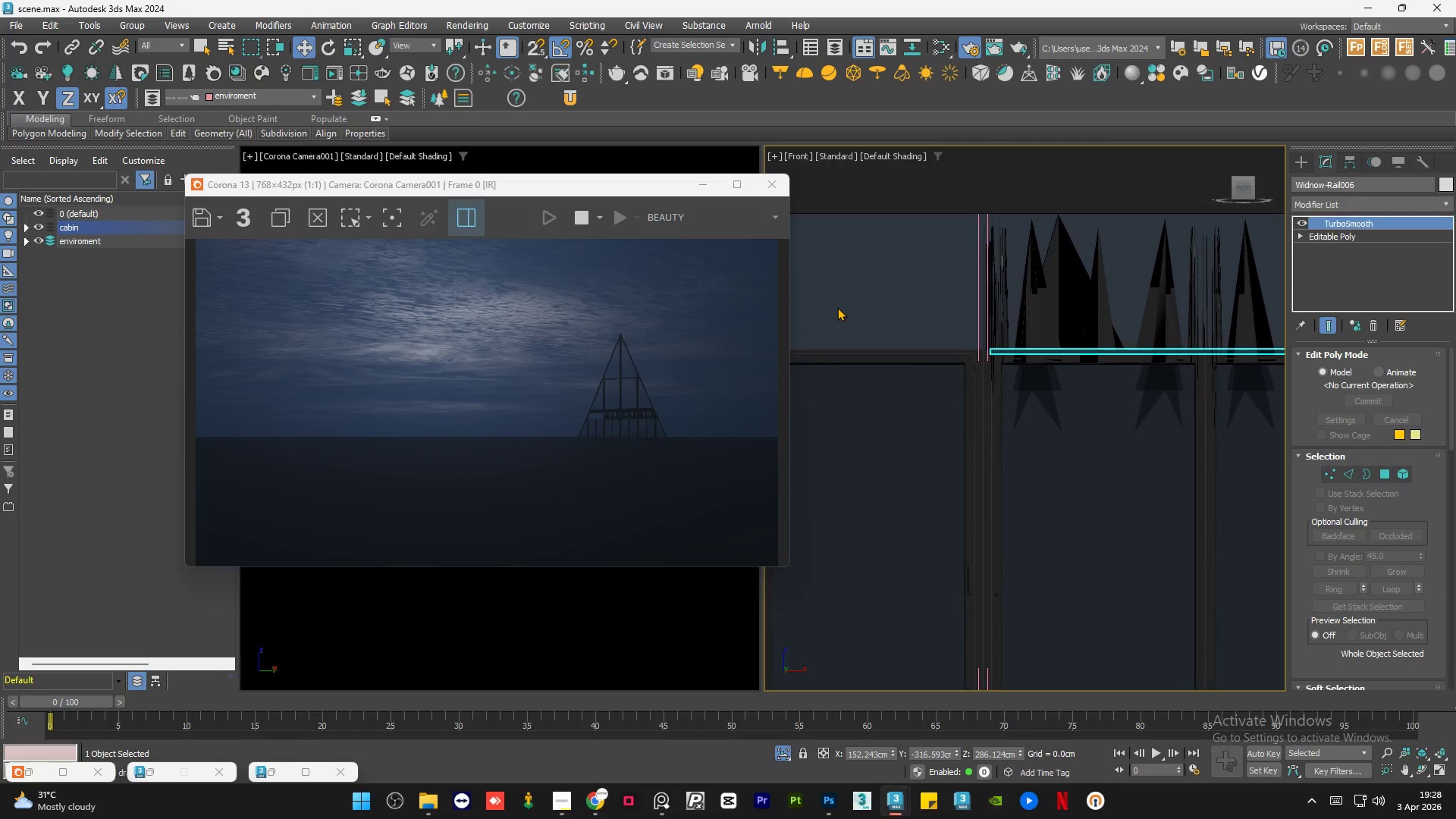 
left_click([997, 301])
 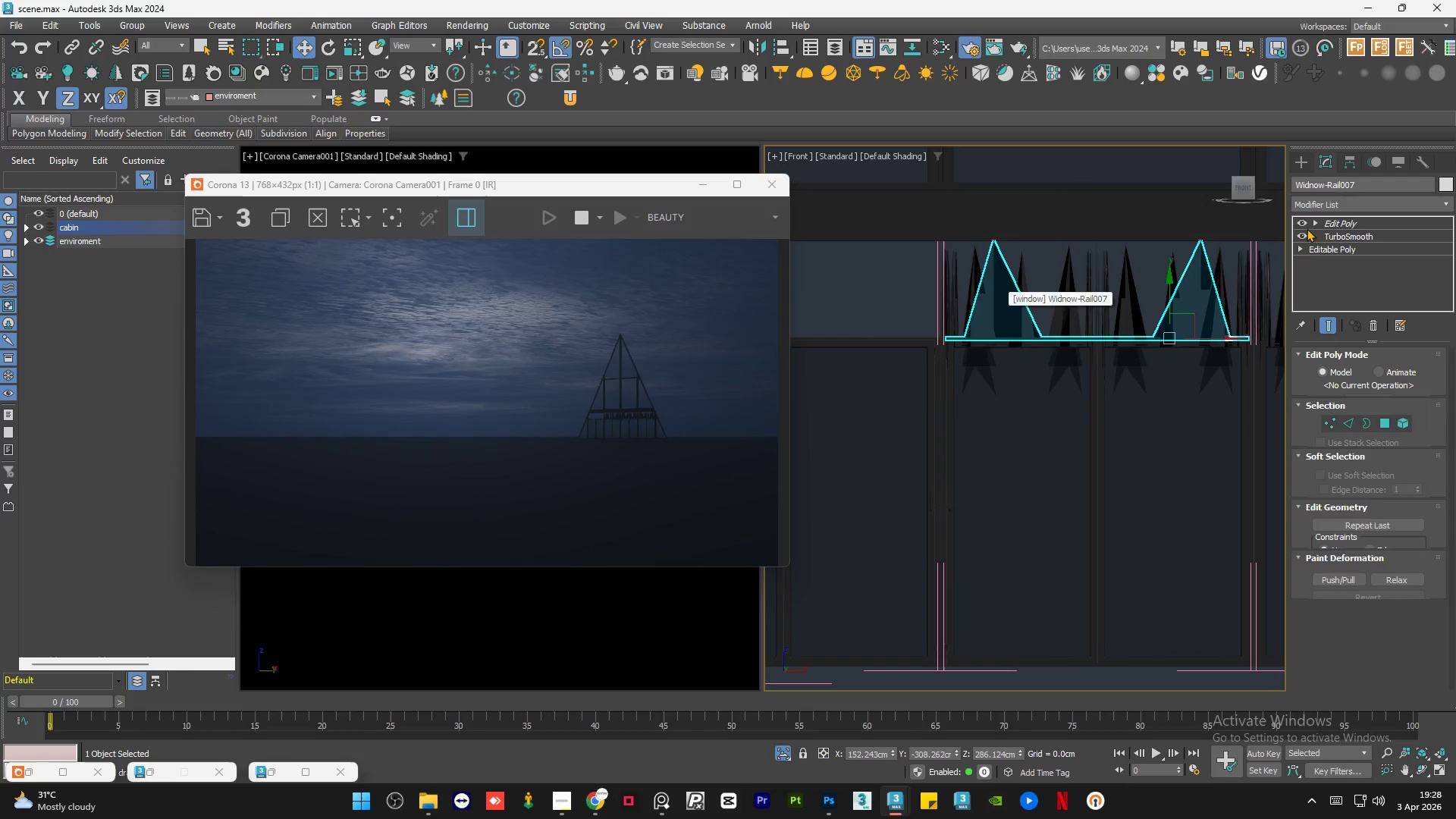 
right_click([1336, 223])
 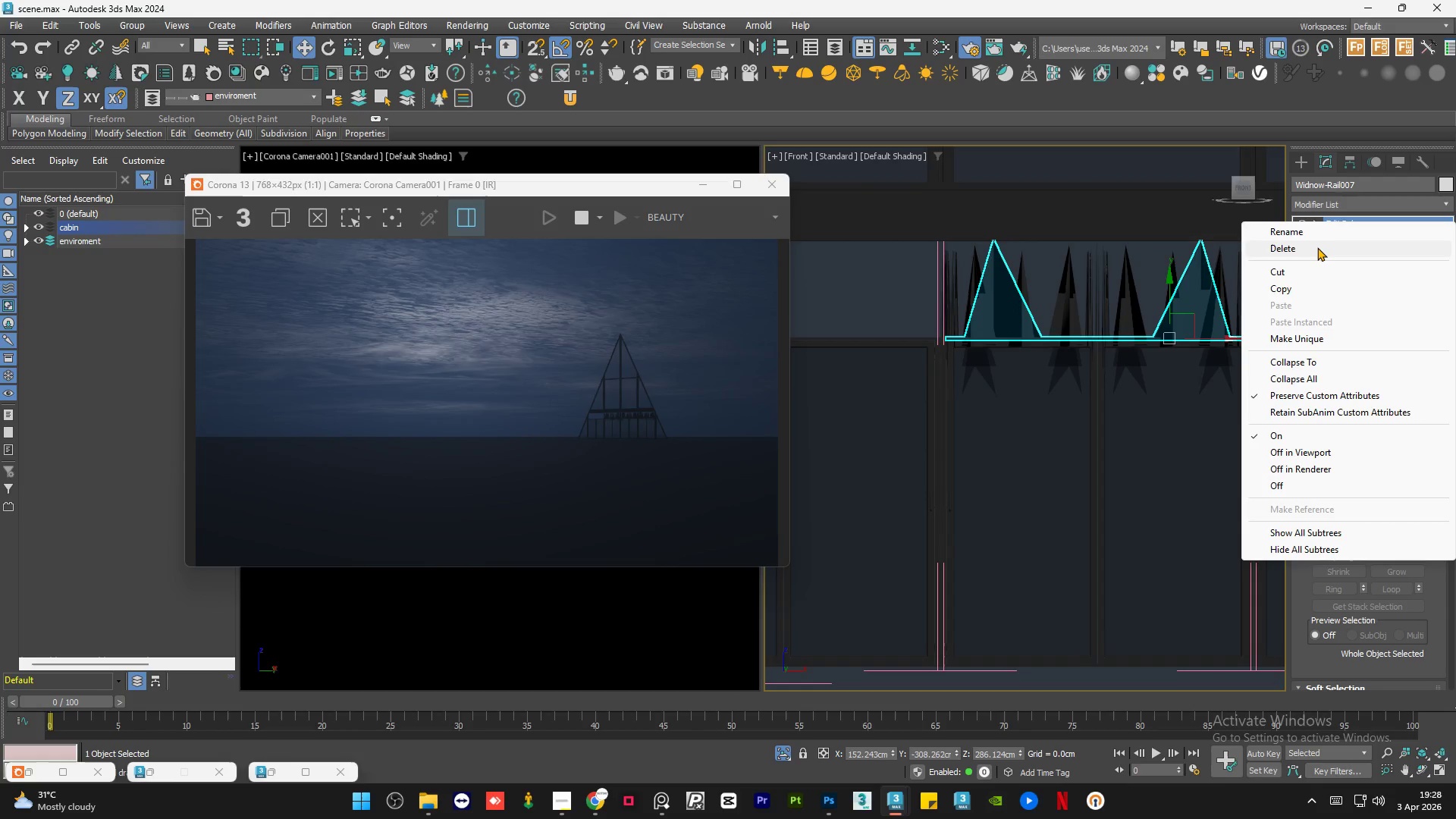 
left_click([1317, 247])
 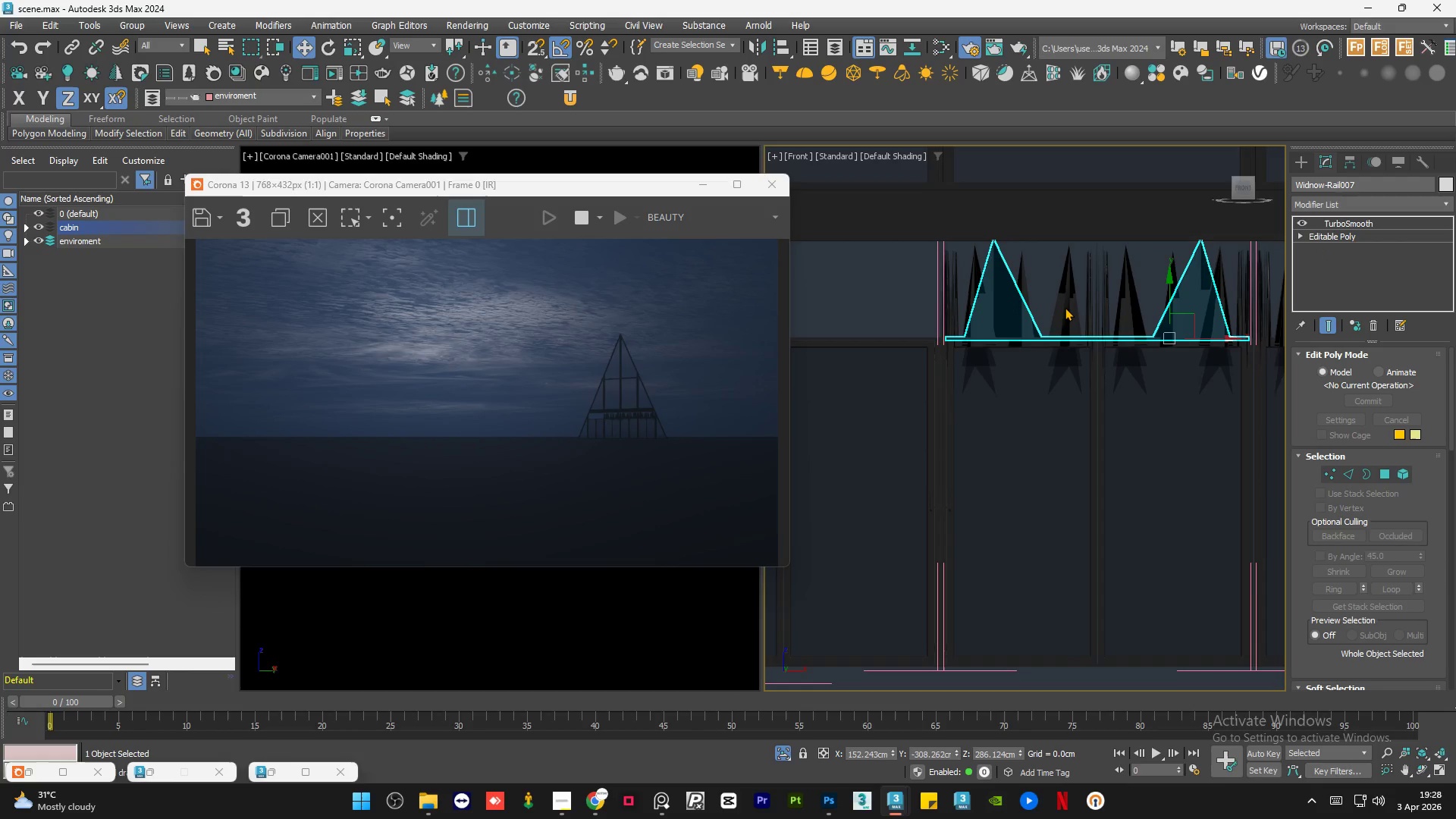 
wait(14.25)
 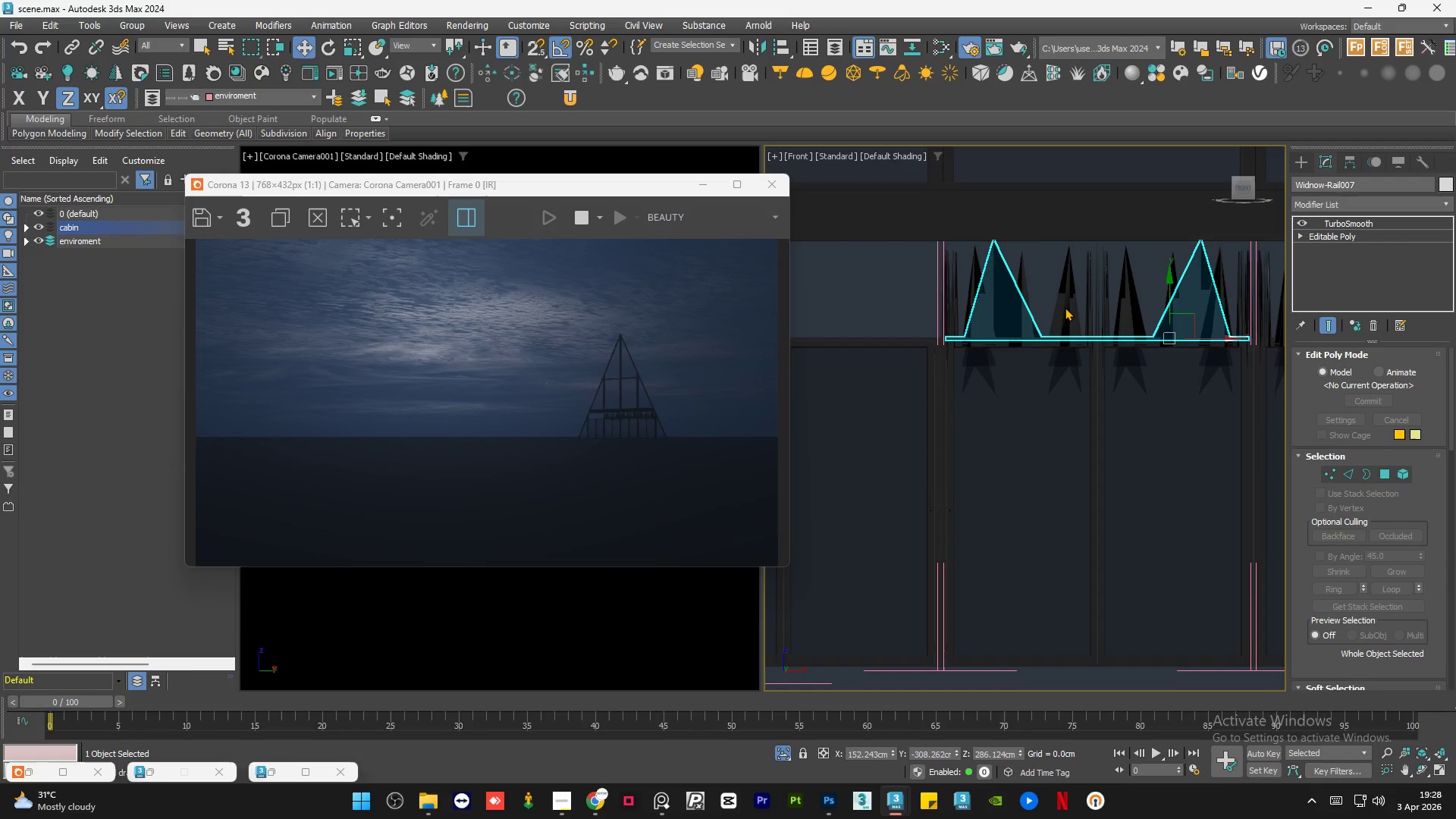 
left_click([1072, 320])
 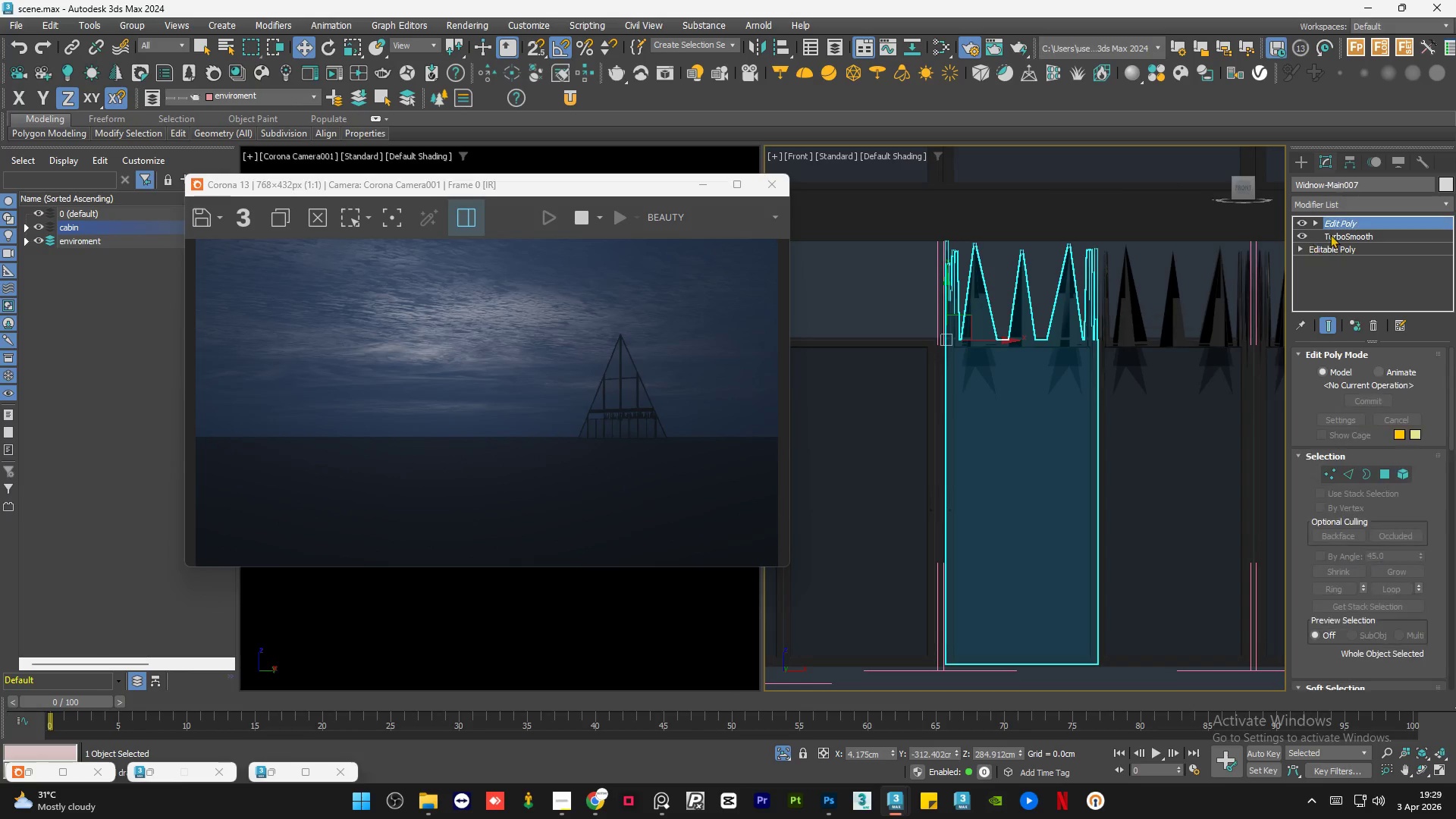 
right_click([1347, 221])
 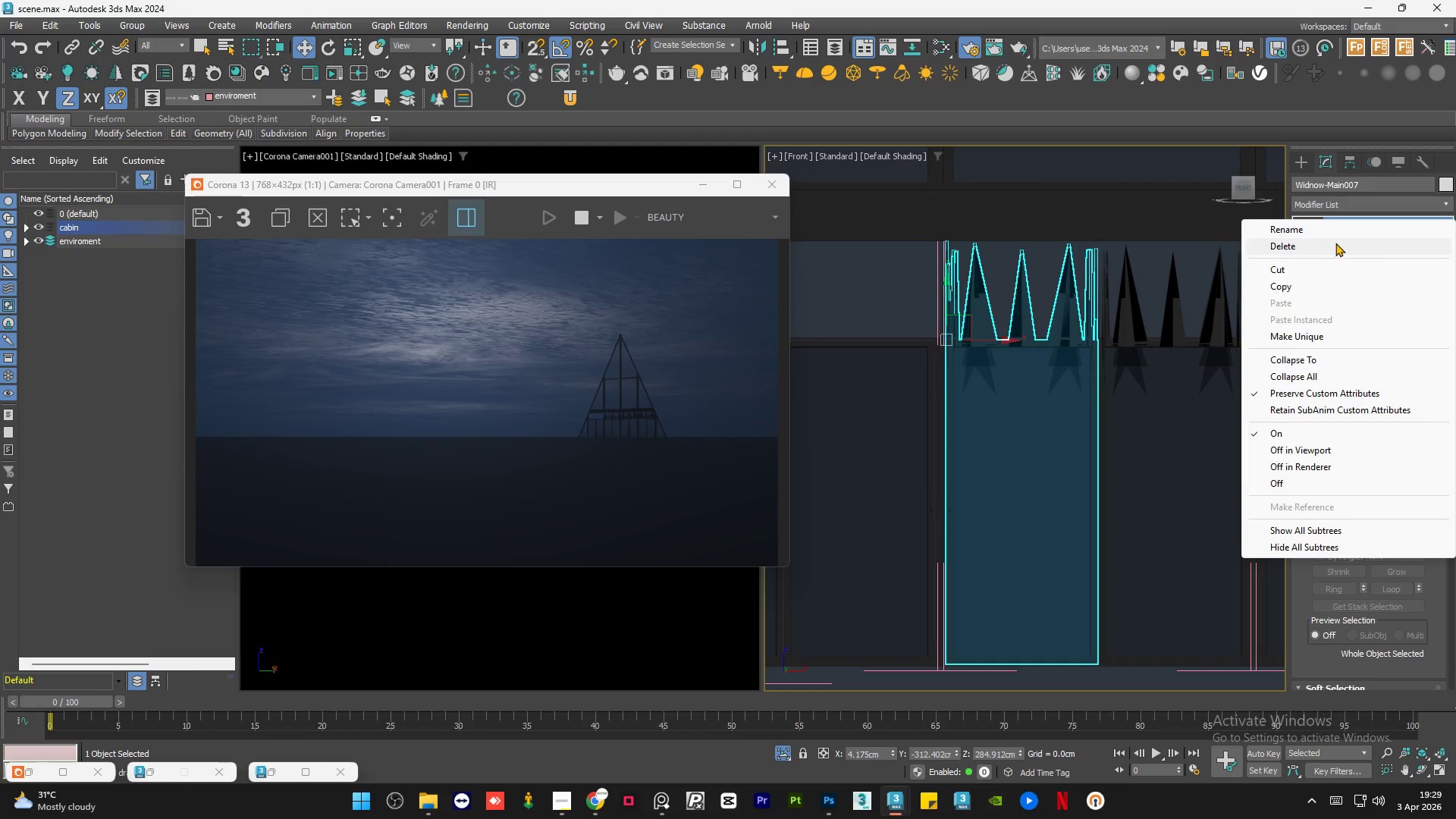 
left_click([1334, 244])
 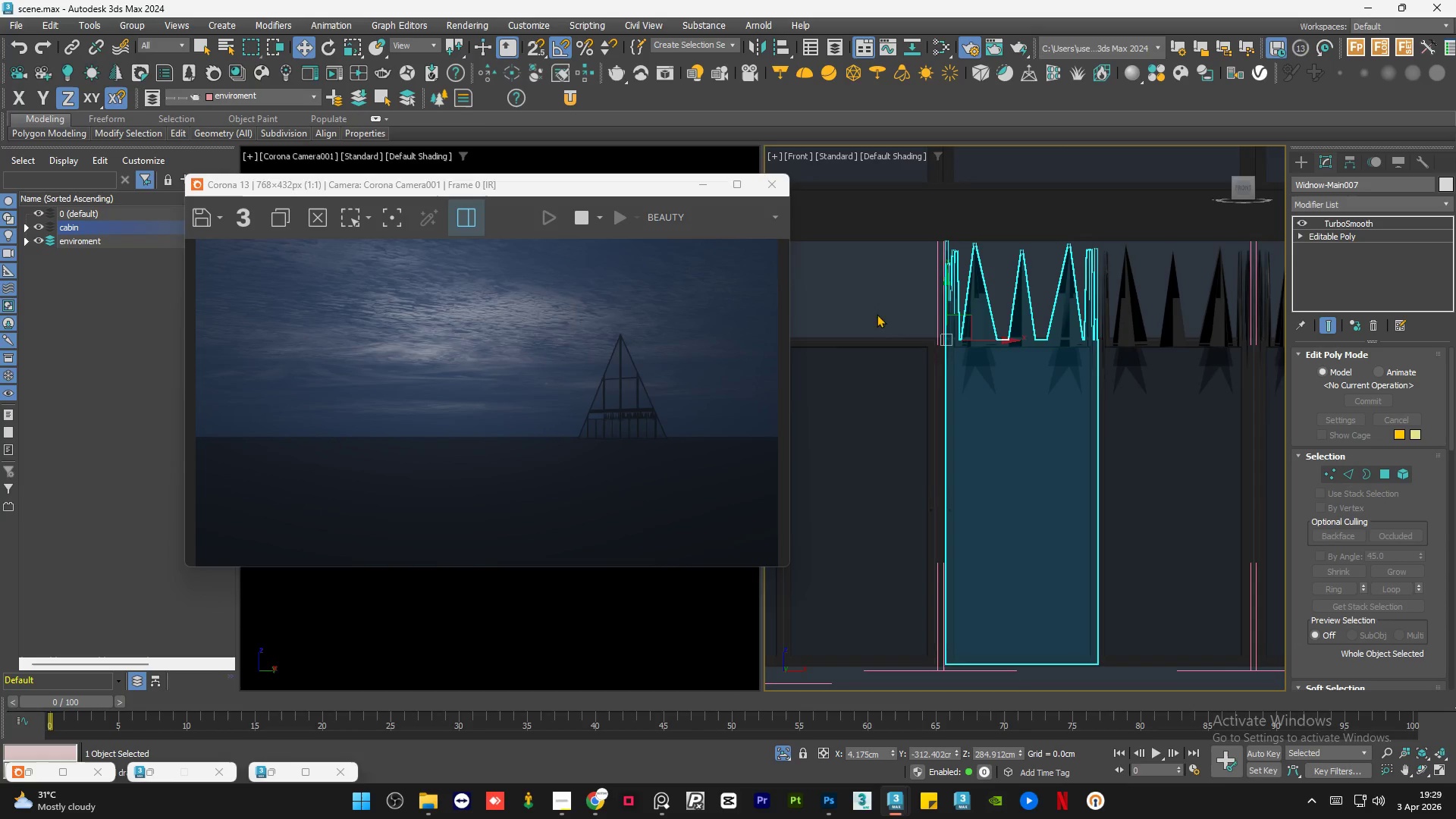 
wait(7.73)
 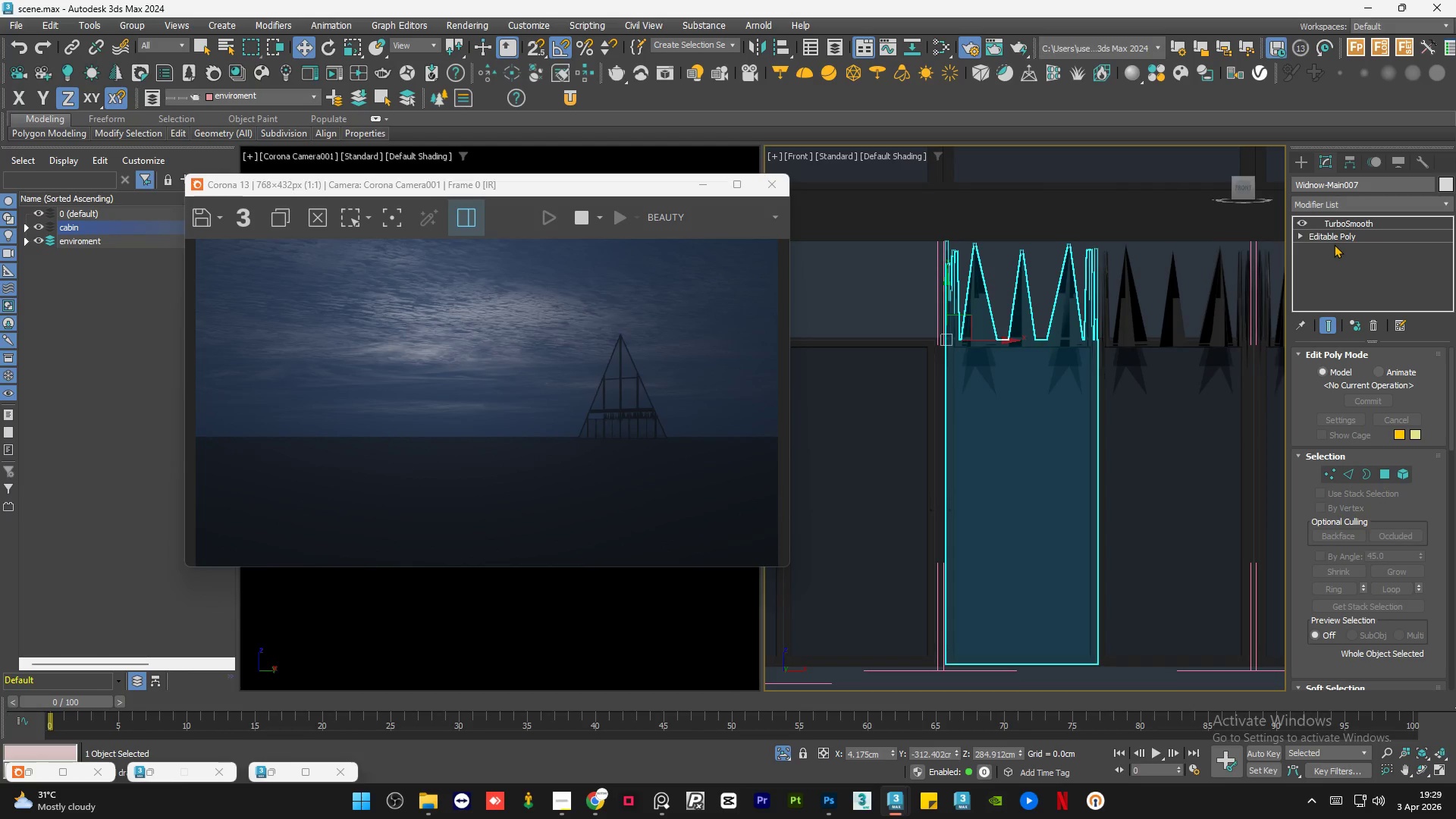 
scroll: coordinate [935, 343], scroll_direction: down, amount: 2.0
 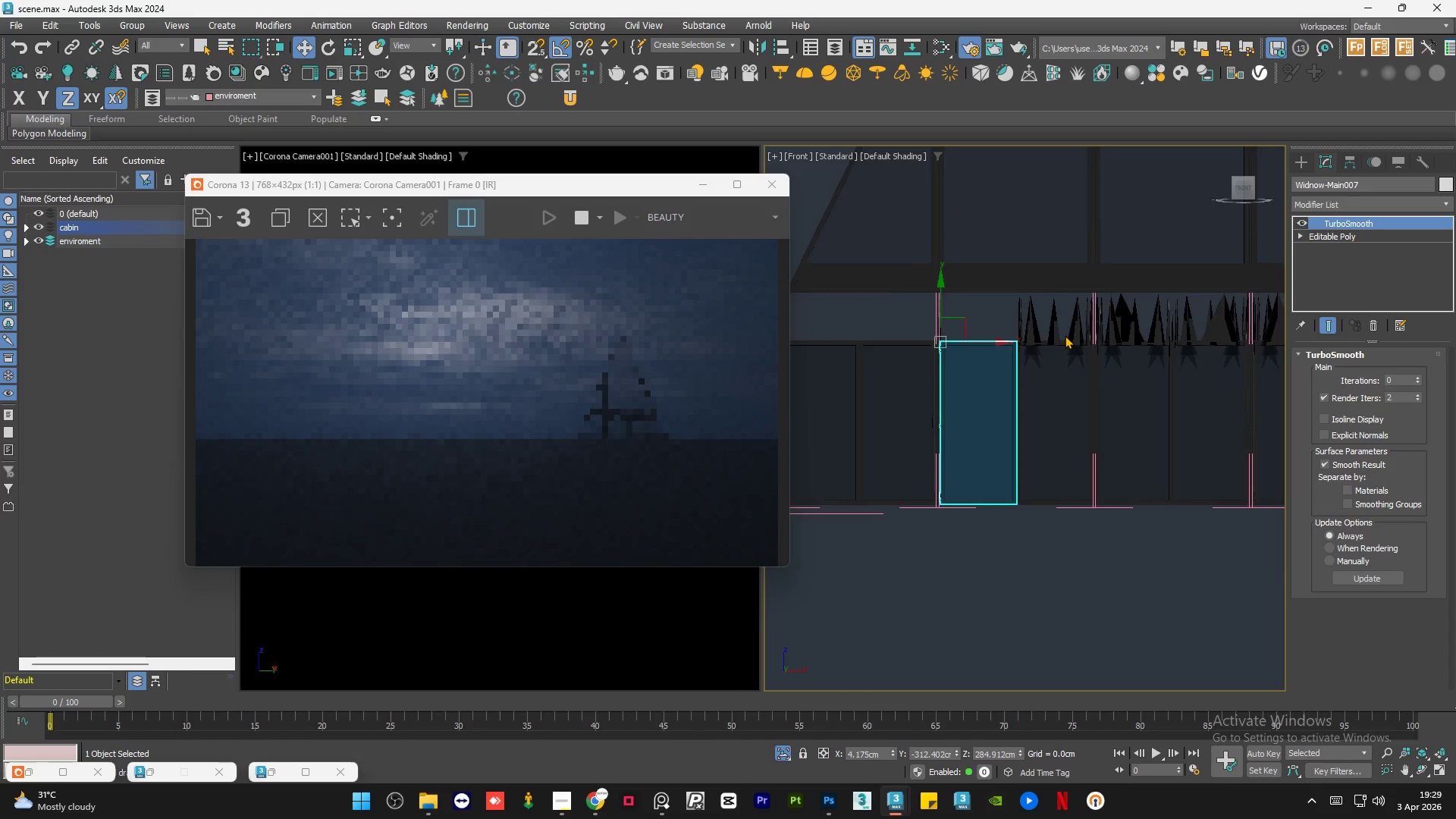 
scroll: coordinate [1065, 335], scroll_direction: up, amount: 3.0
 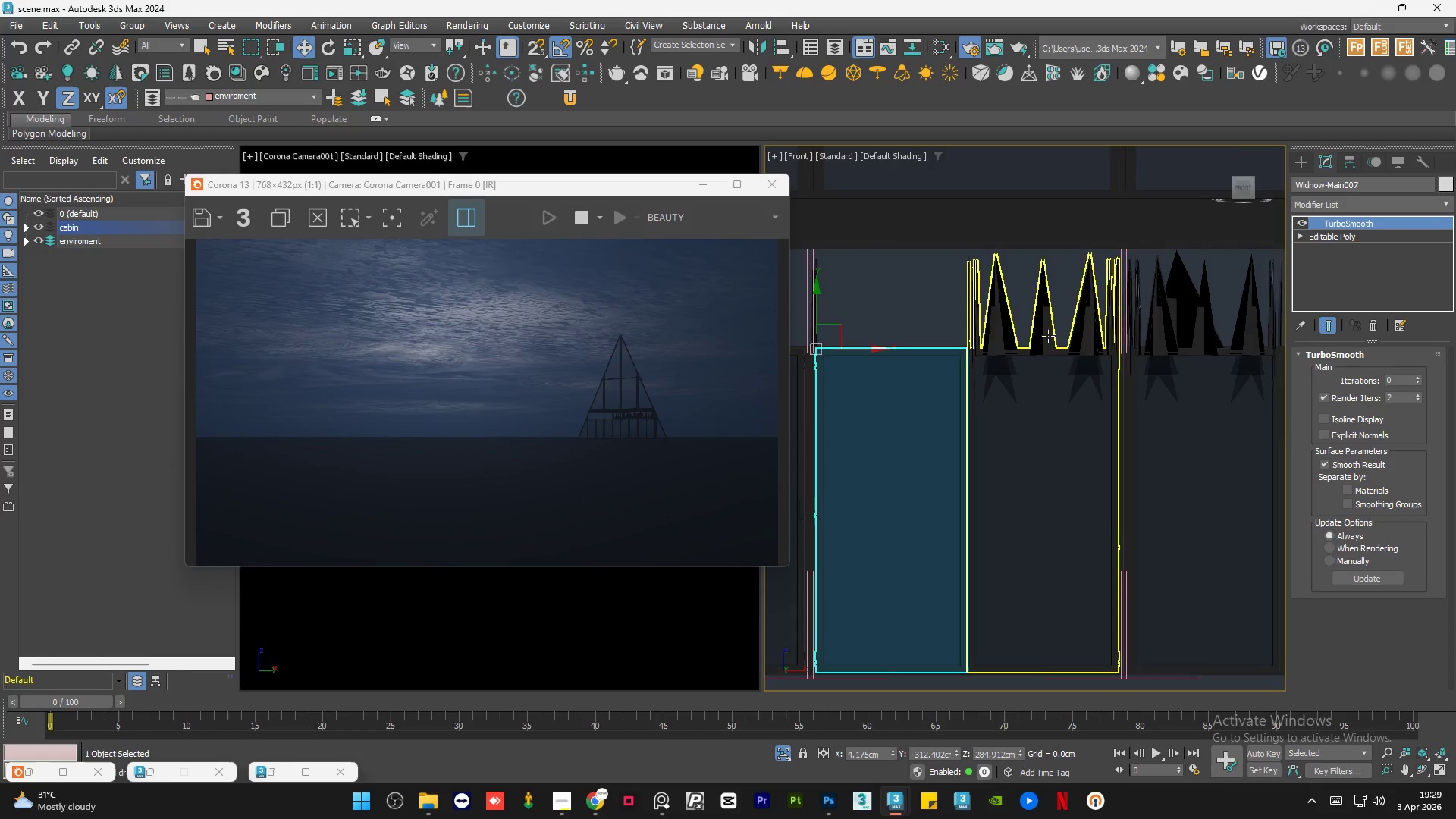 
left_click([1048, 336])
 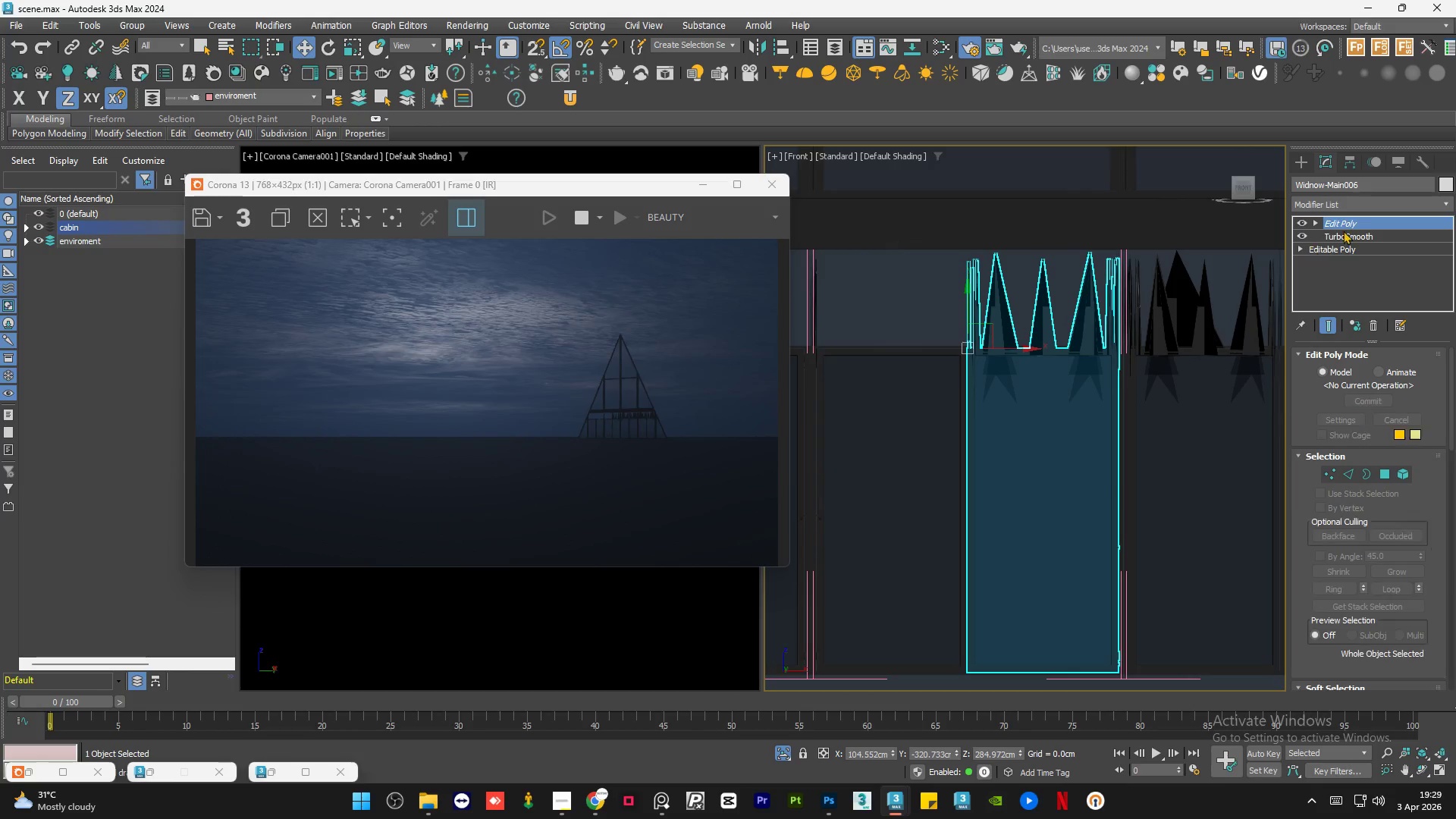 
right_click([1367, 221])
 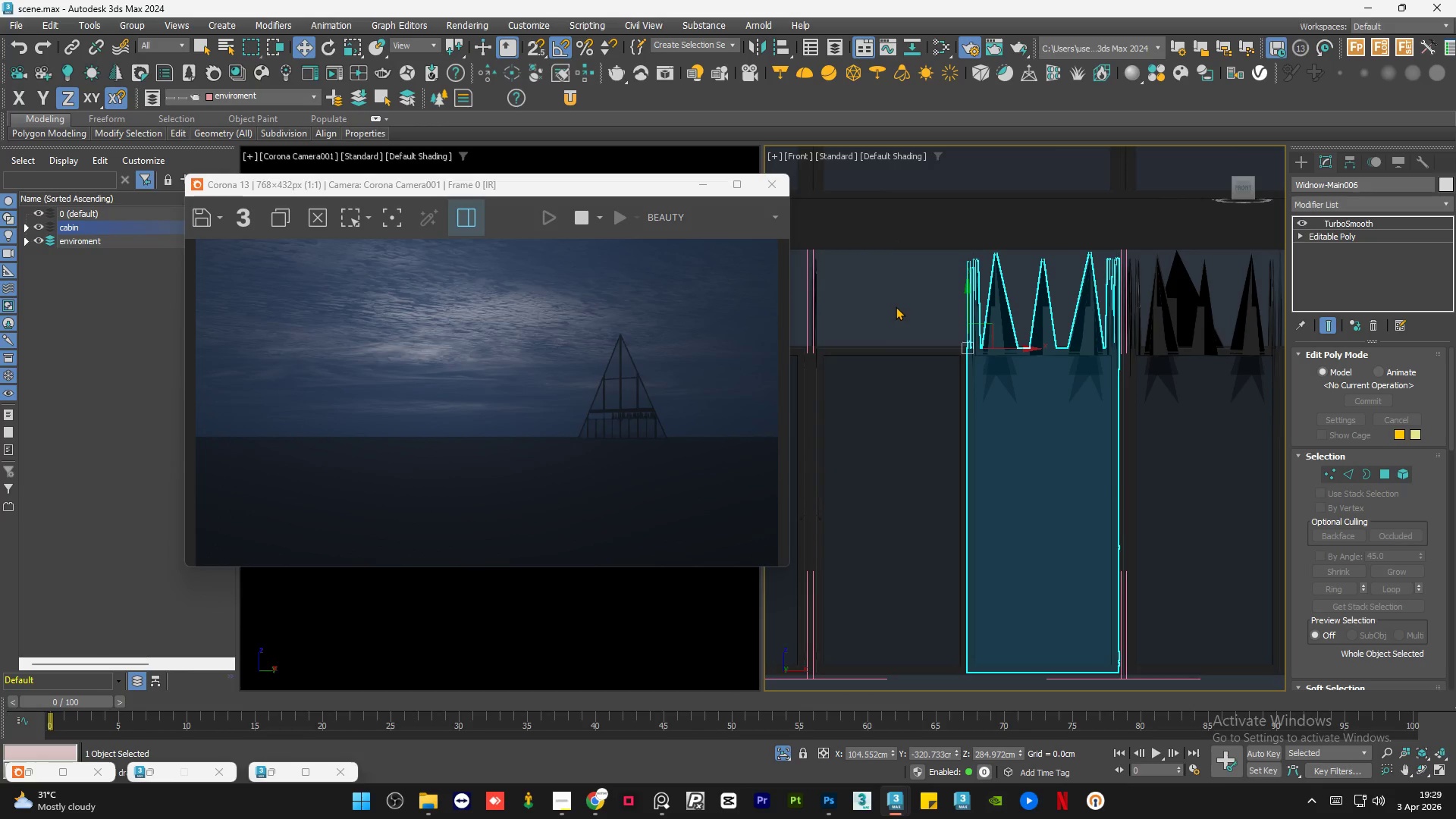 
scroll: coordinate [896, 306], scroll_direction: down, amount: 1.0
 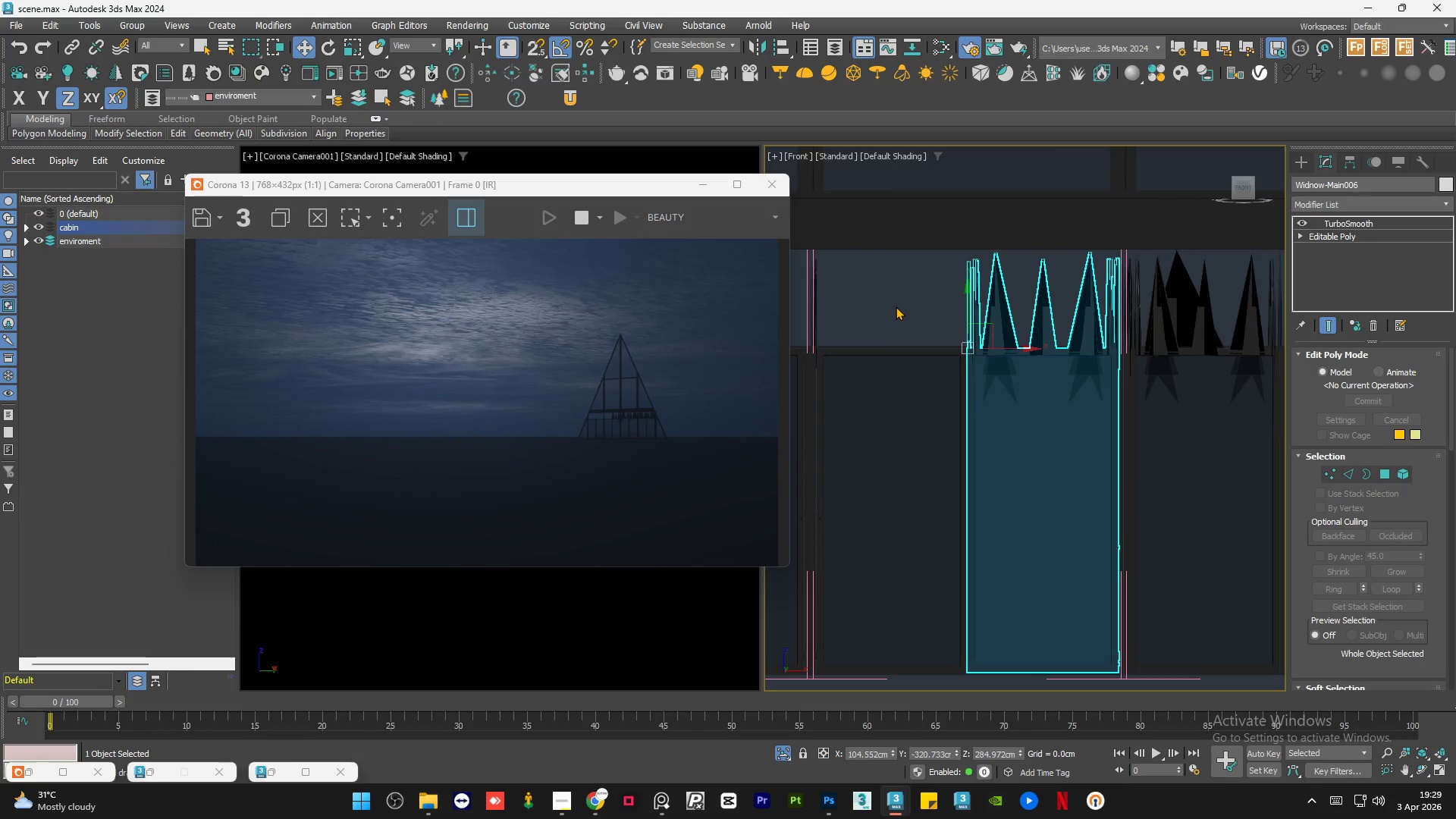 
scroll: coordinate [991, 303], scroll_direction: up, amount: 1.0
 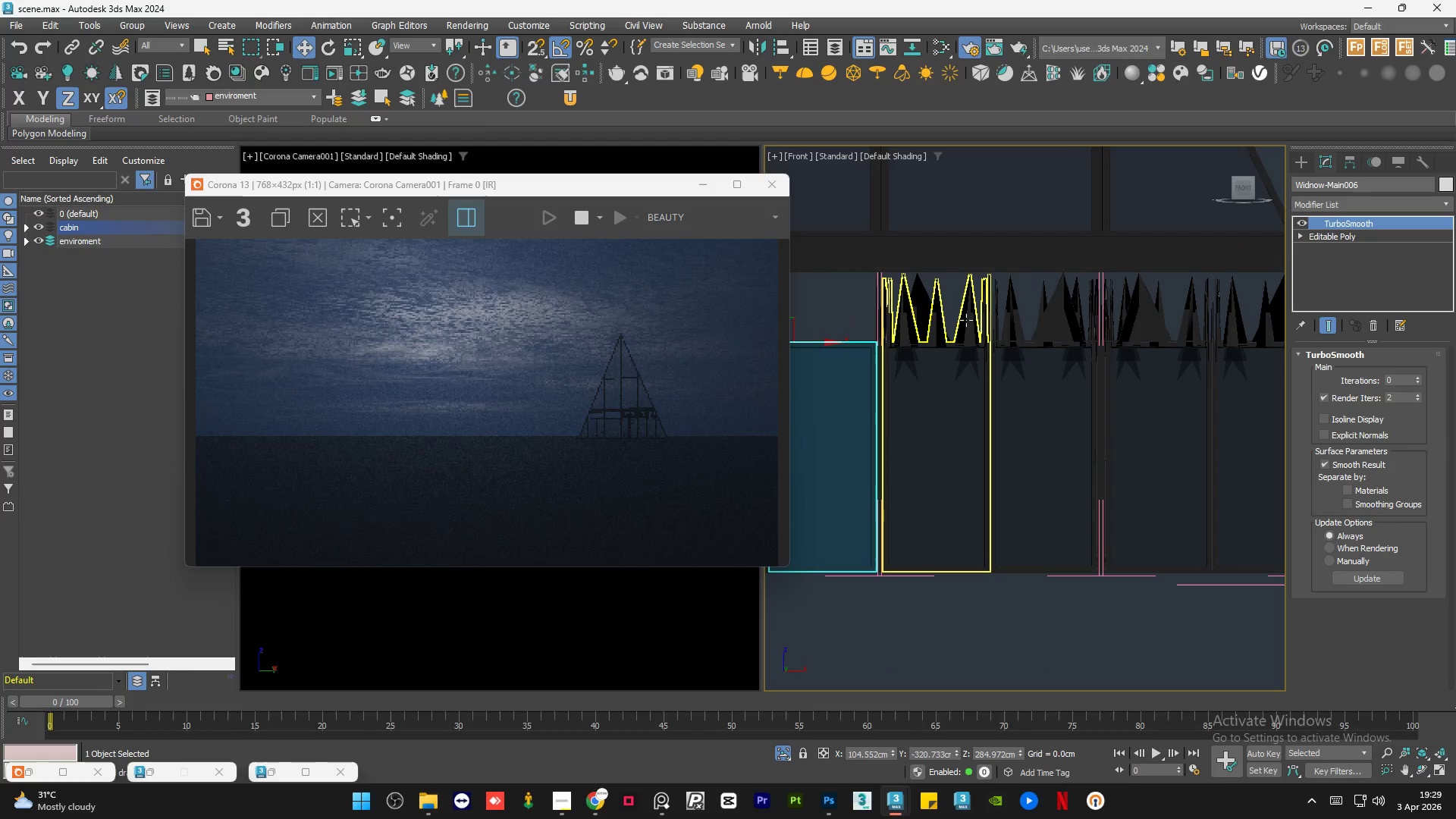 
left_click([966, 320])
 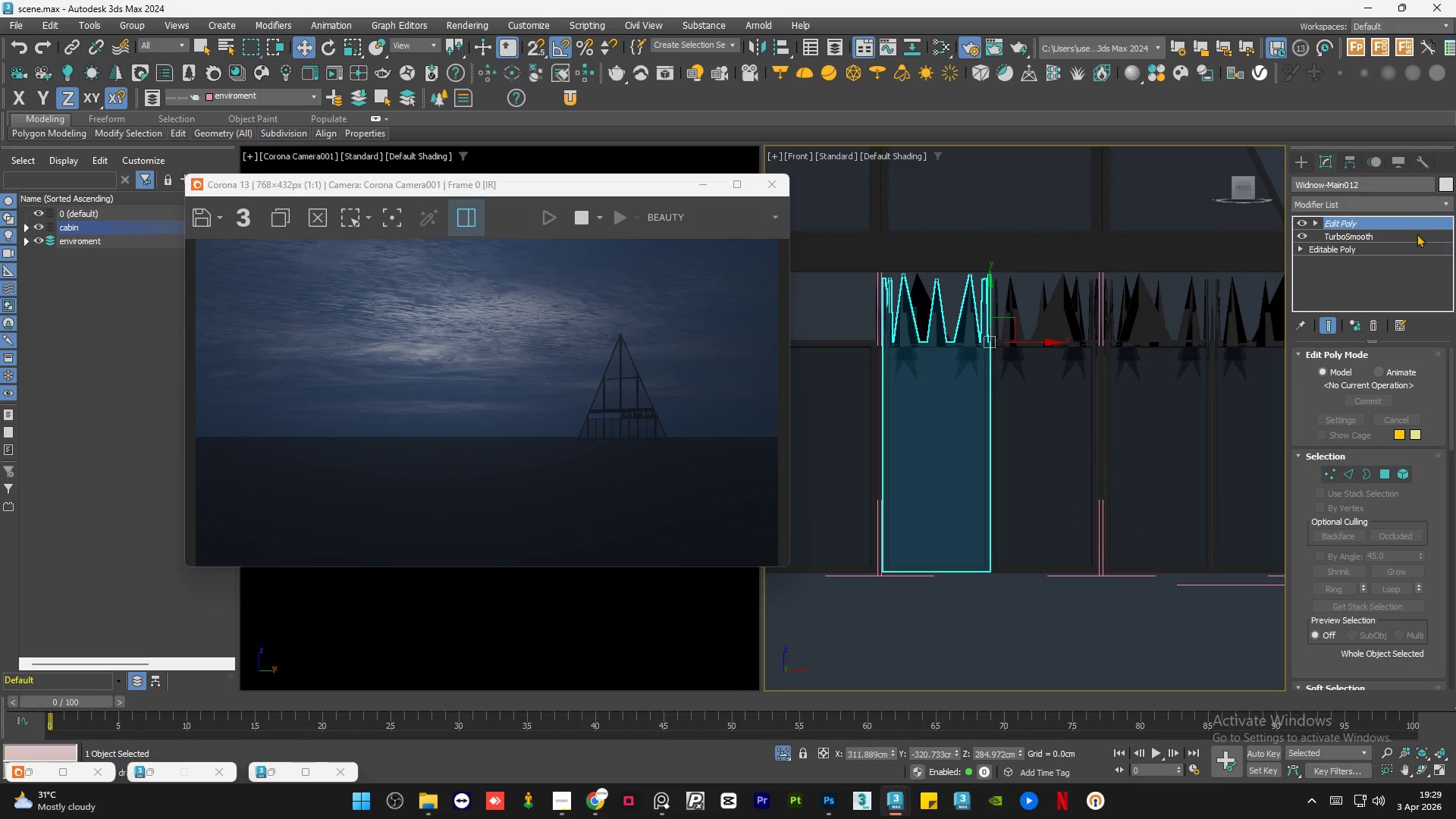 
right_click([1393, 228])
 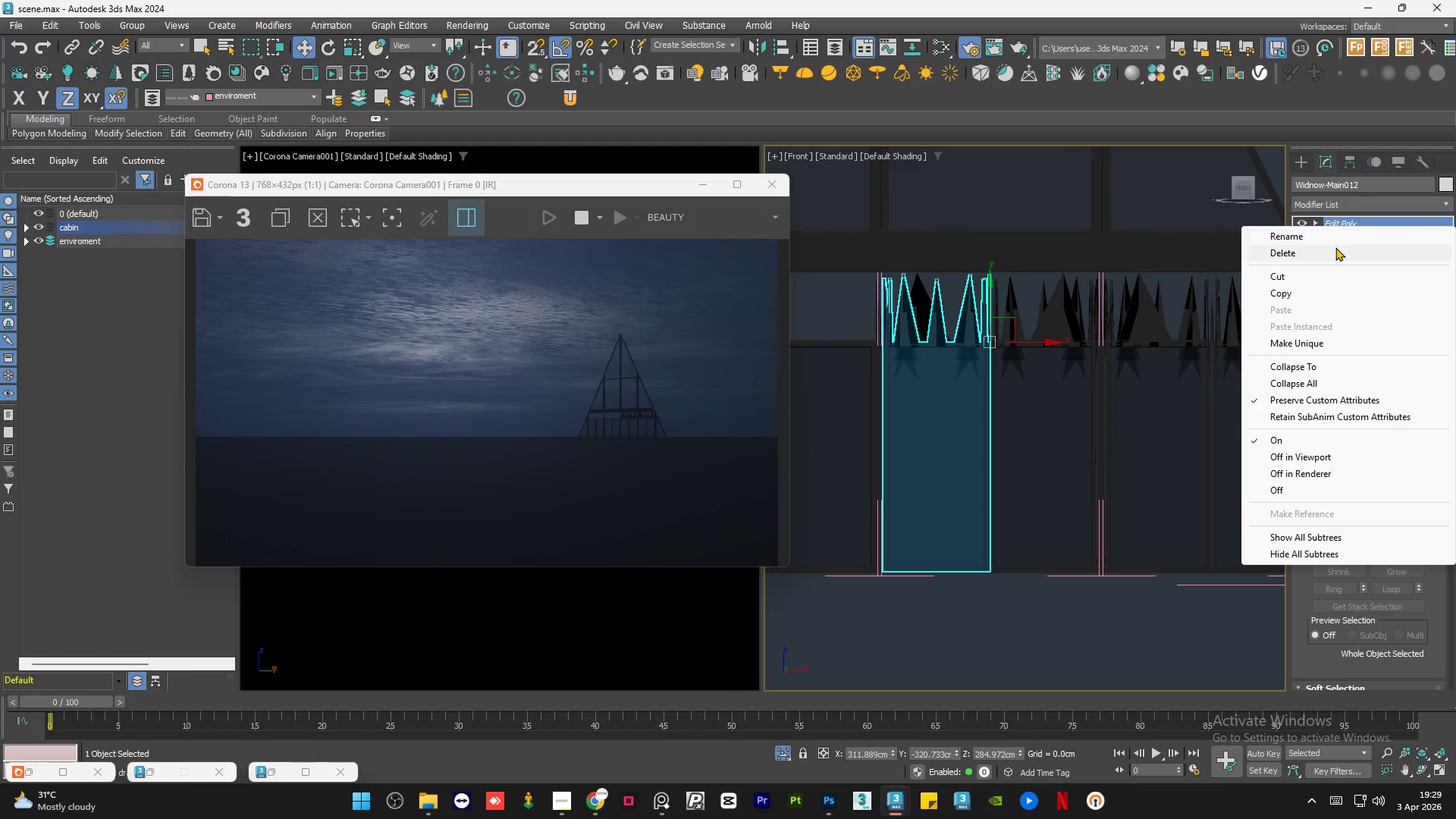 
left_click([1335, 247])
 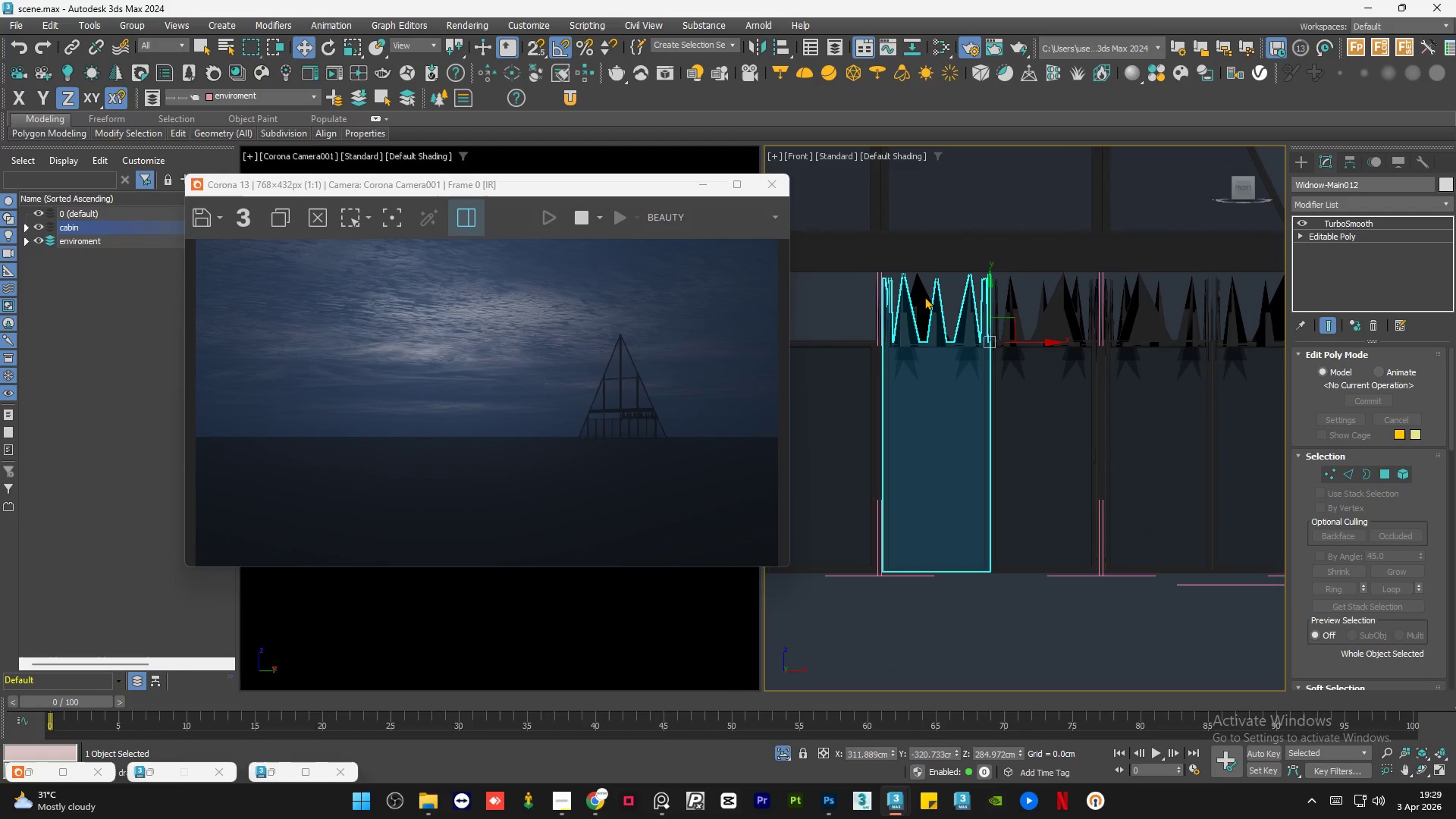 
wait(8.31)
 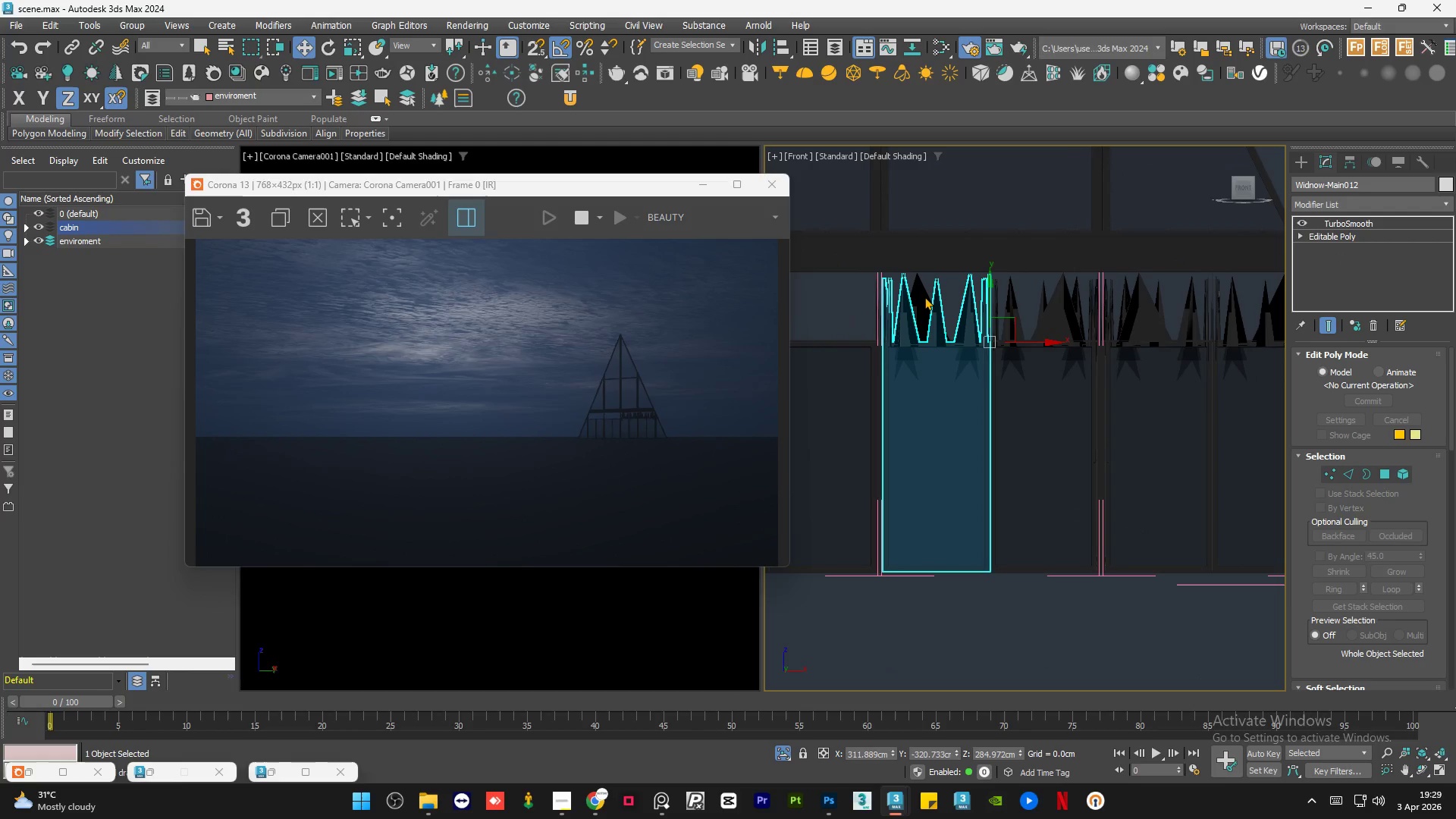 
scroll: coordinate [924, 297], scroll_direction: up, amount: 2.0
 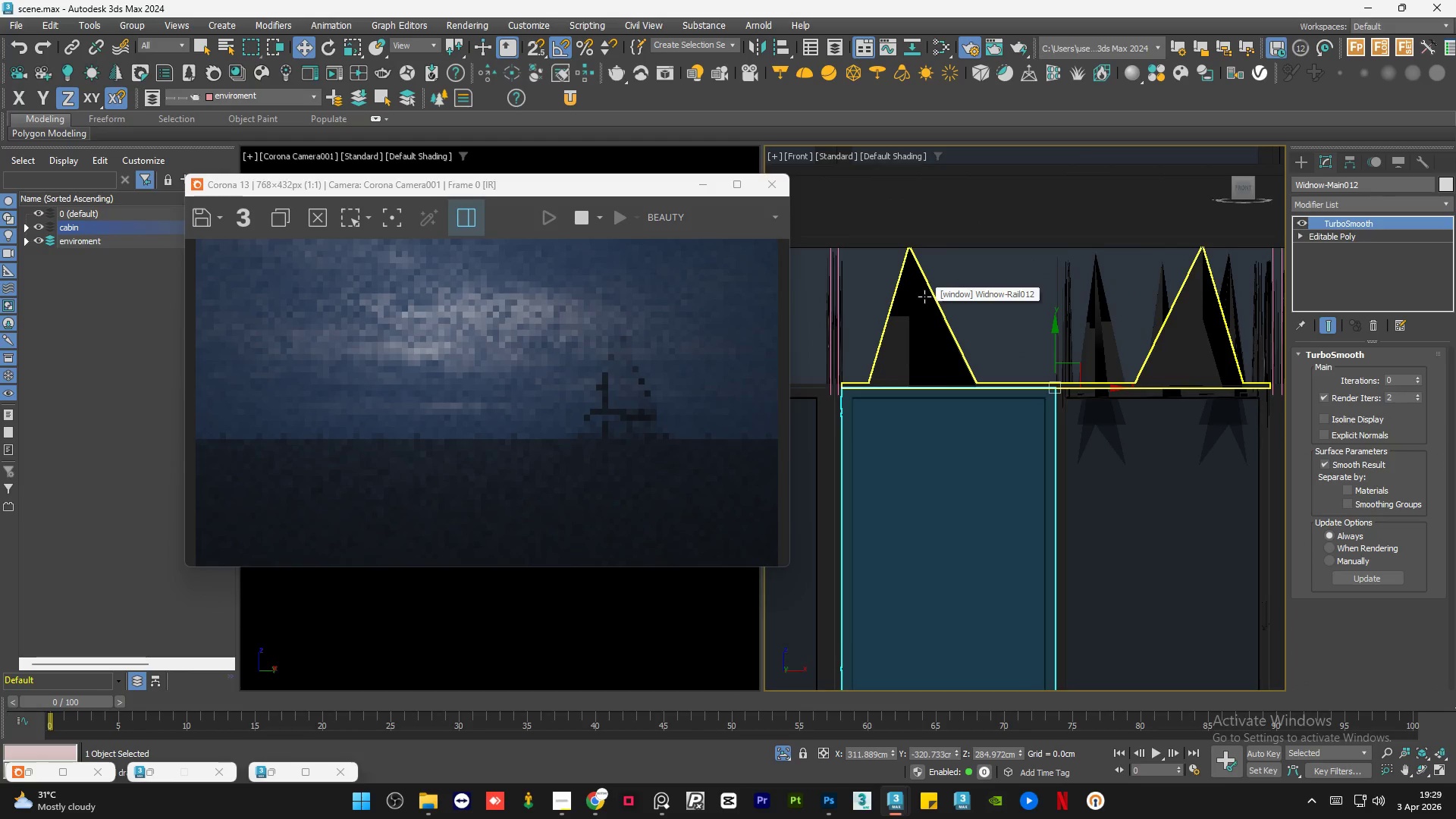 
left_click([924, 297])
 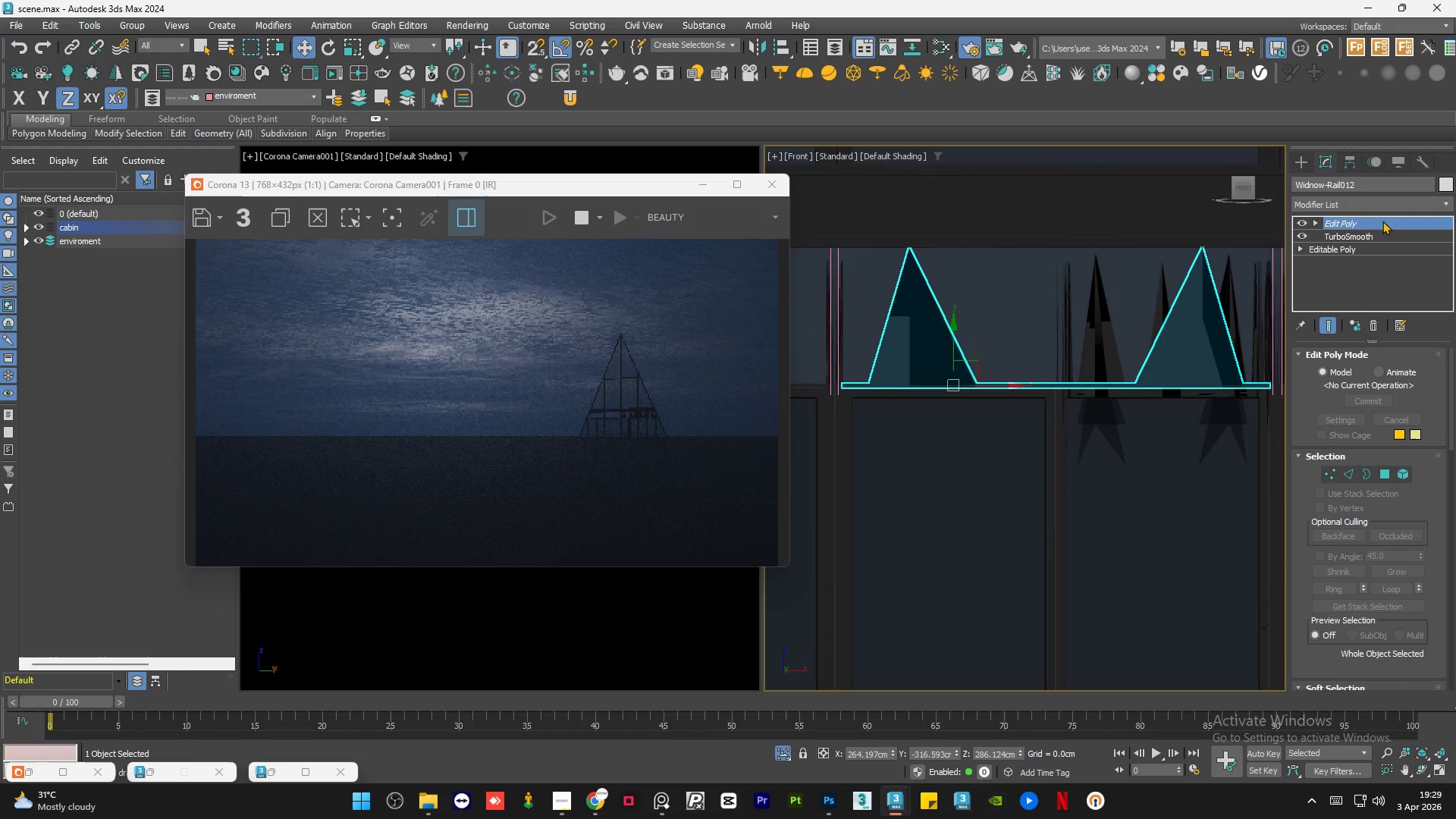 
right_click([1380, 220])
 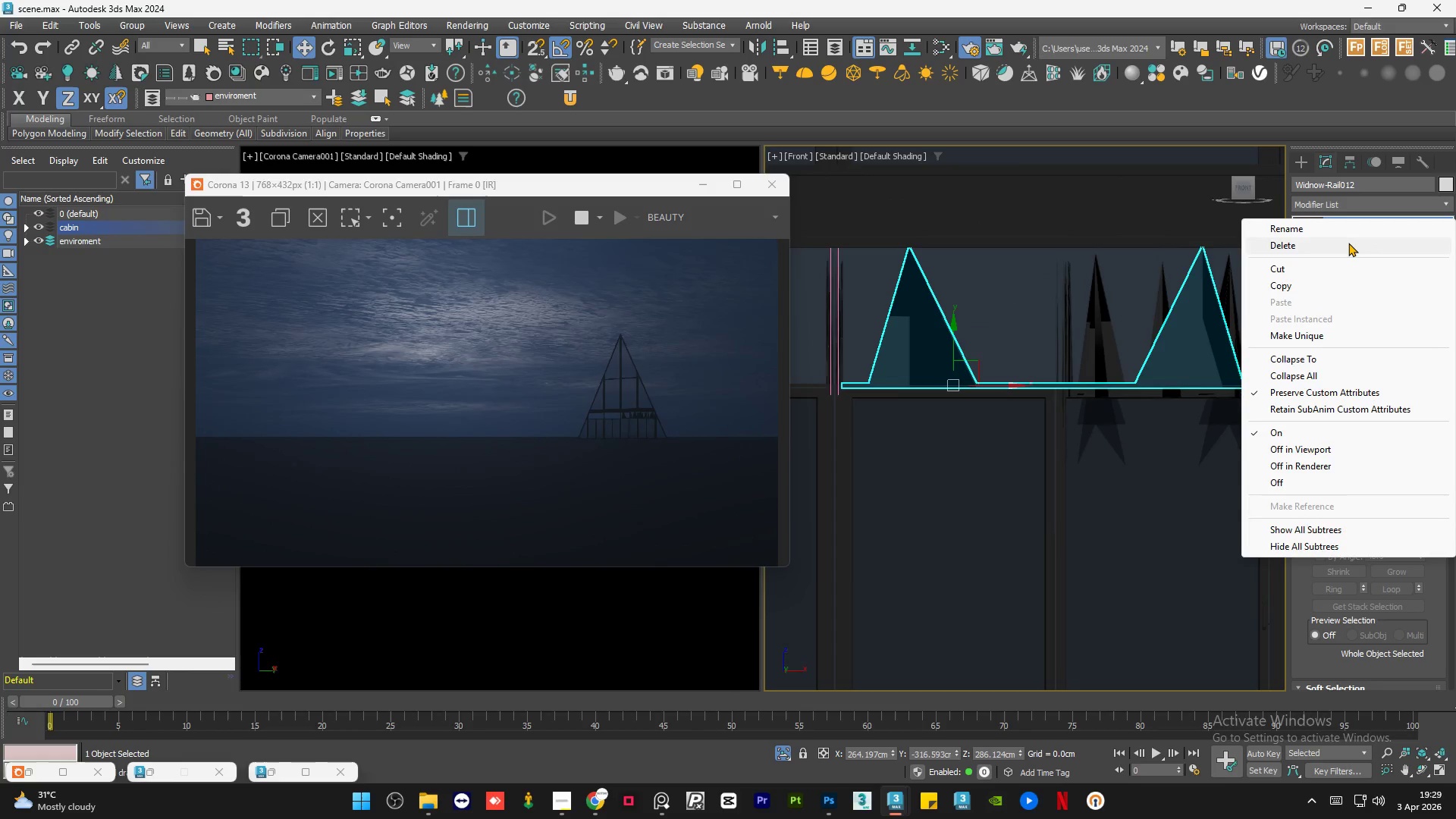 
left_click([1348, 243])
 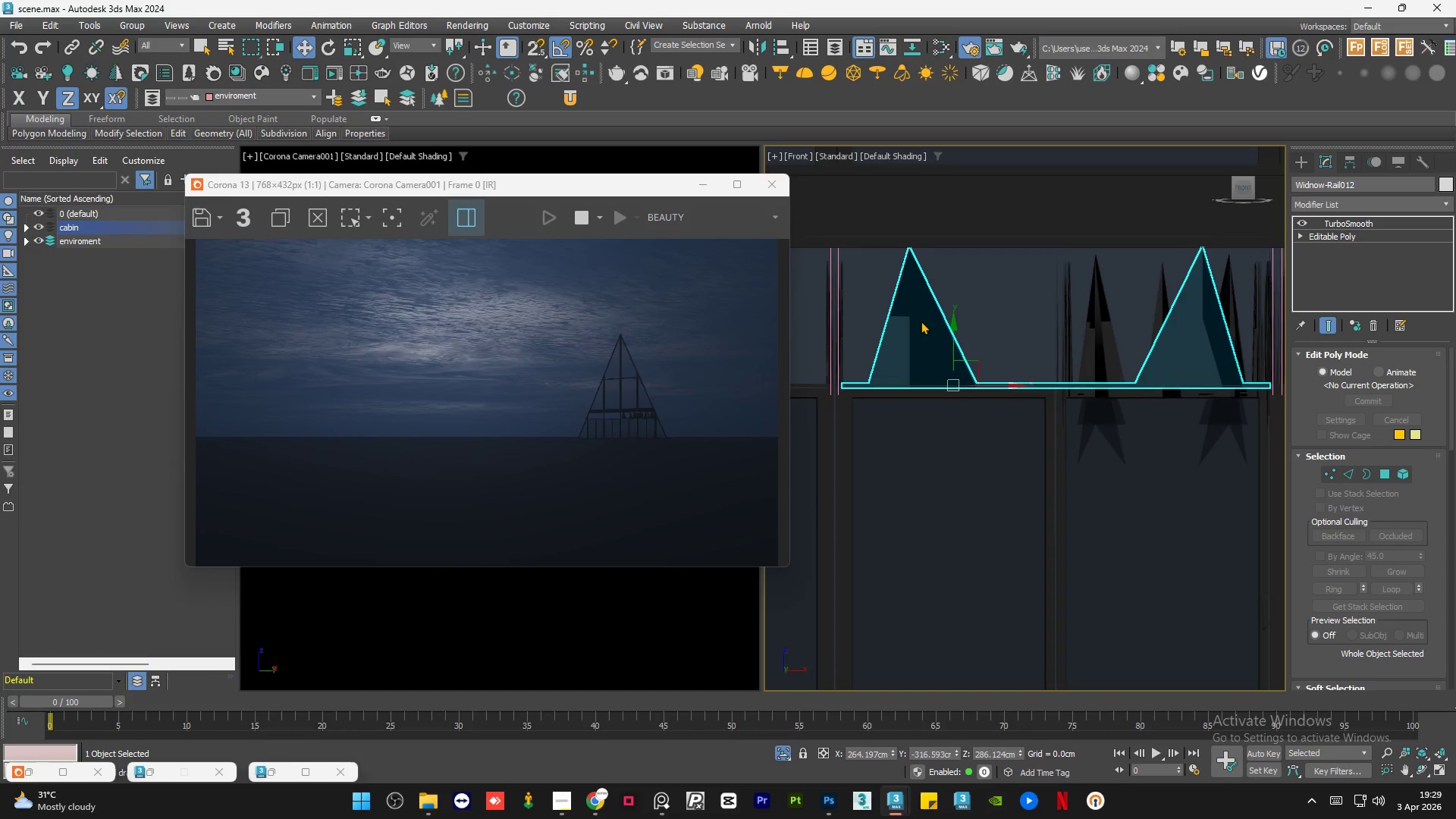 
wait(8.36)
 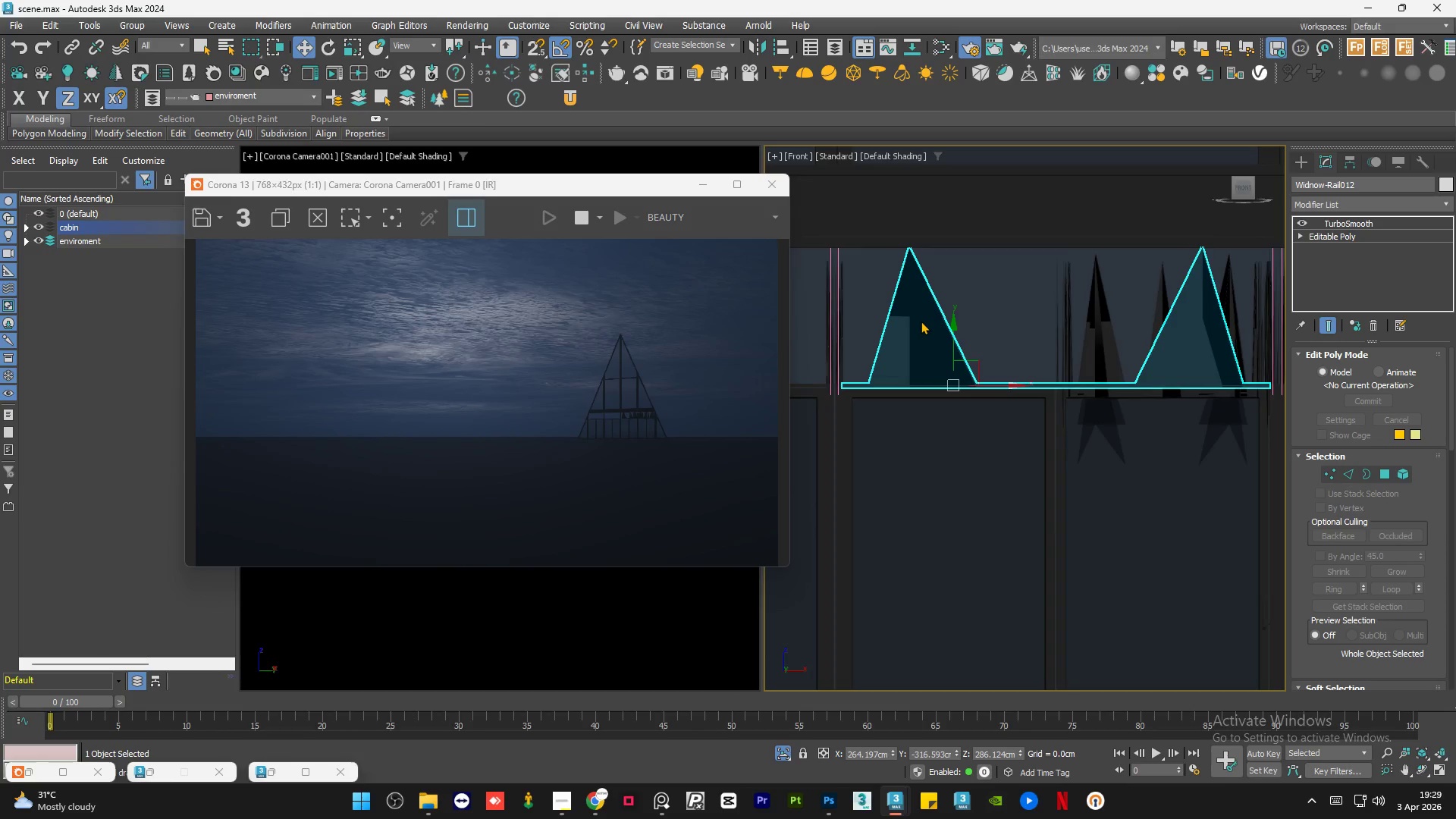 
left_click([910, 325])
 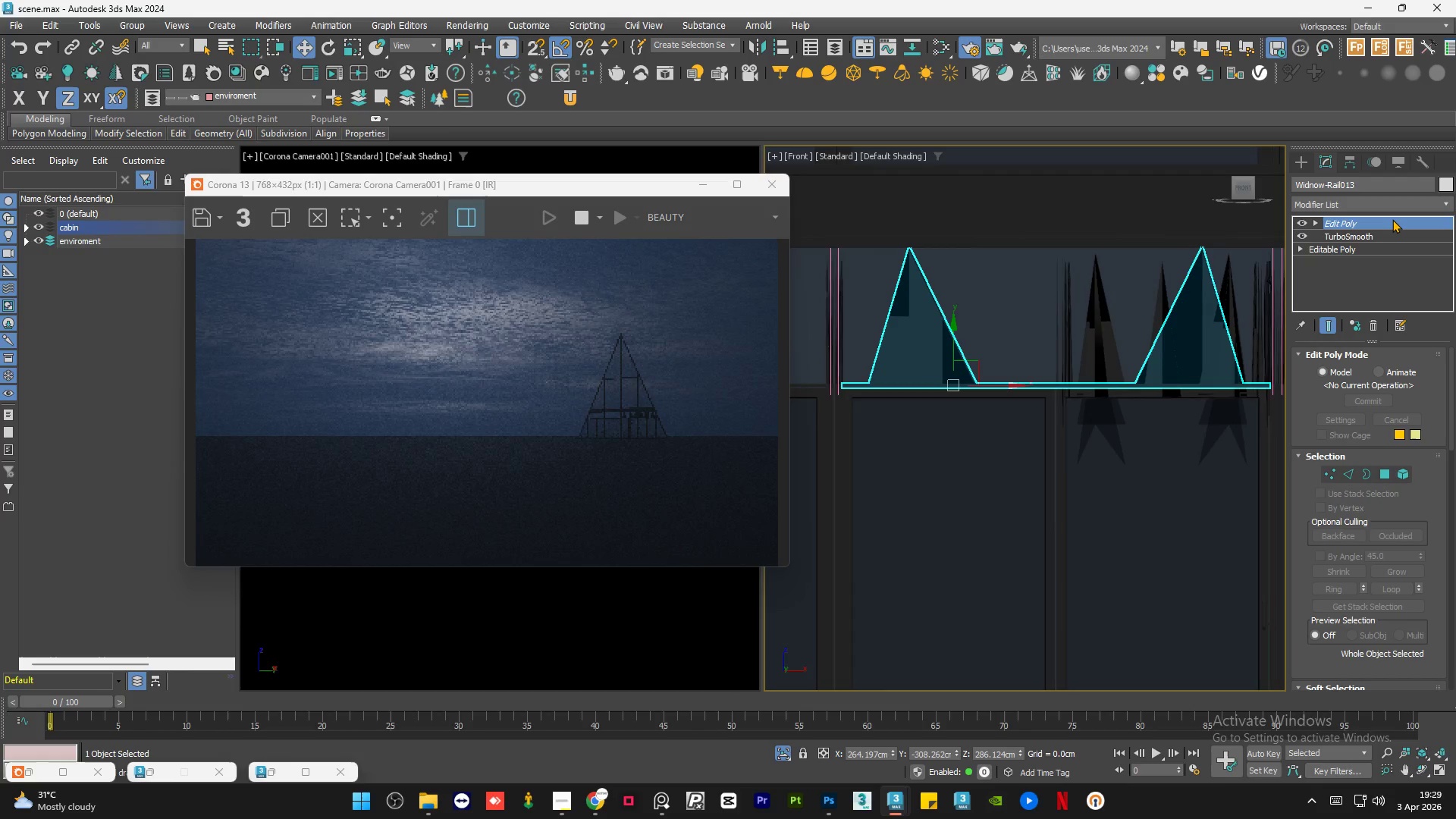 
right_click([1388, 222])
 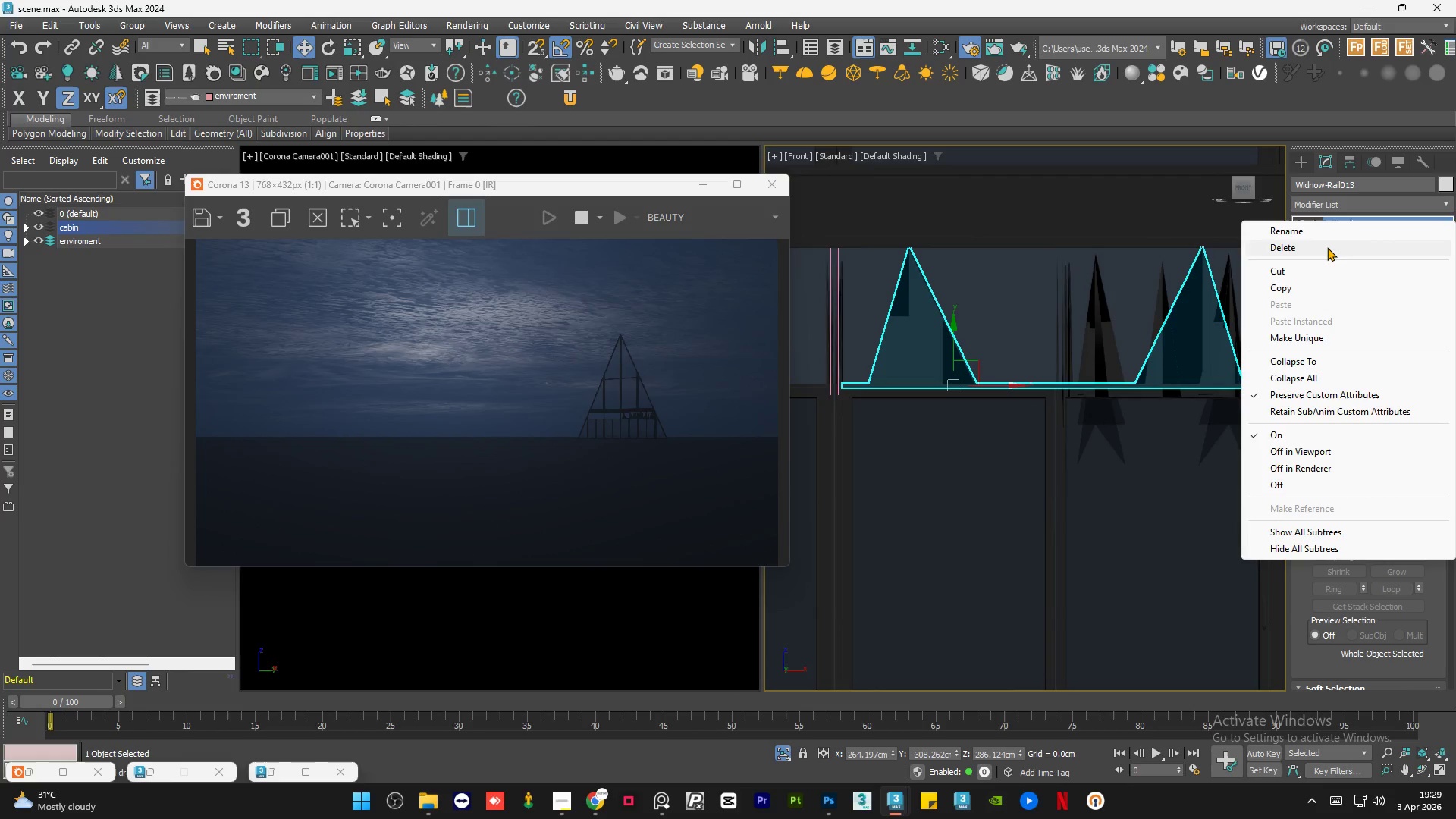 
left_click([1327, 246])
 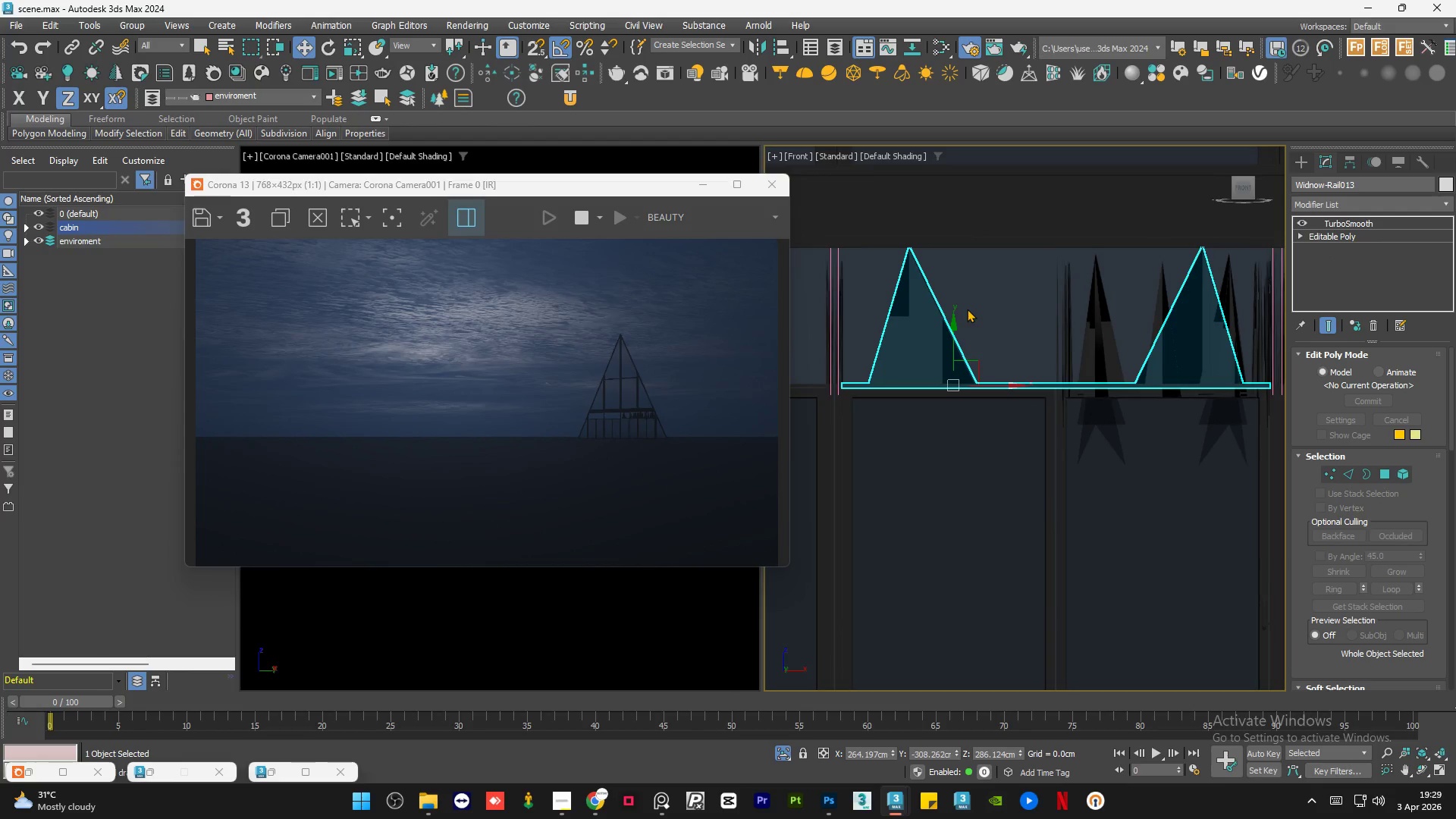 
wait(8.55)
 